 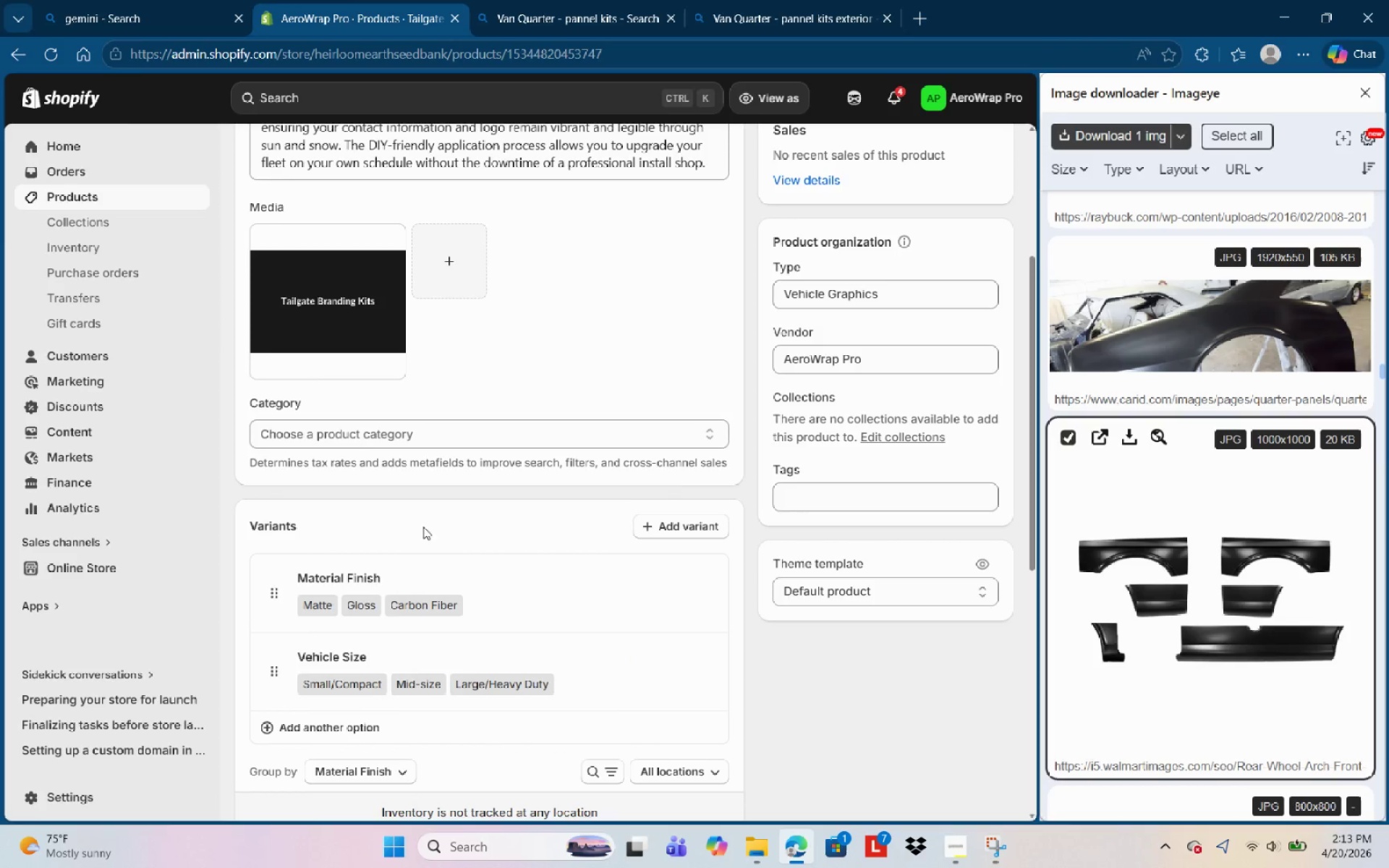 
scroll: coordinate [433, 521], scroll_direction: up, amount: 4.0
 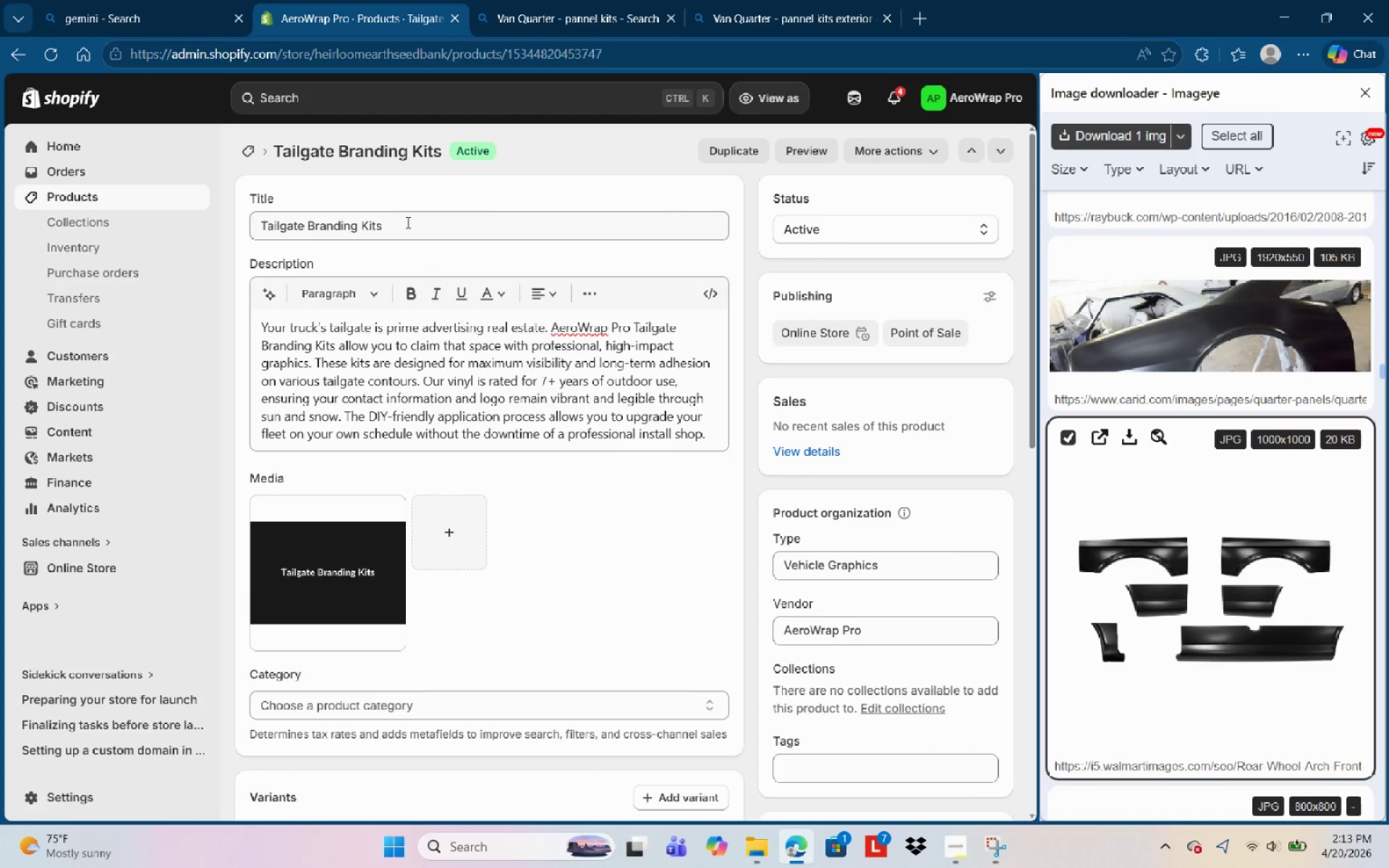 
left_click_drag(start_coordinate=[407, 222], to_coordinate=[263, 224])
 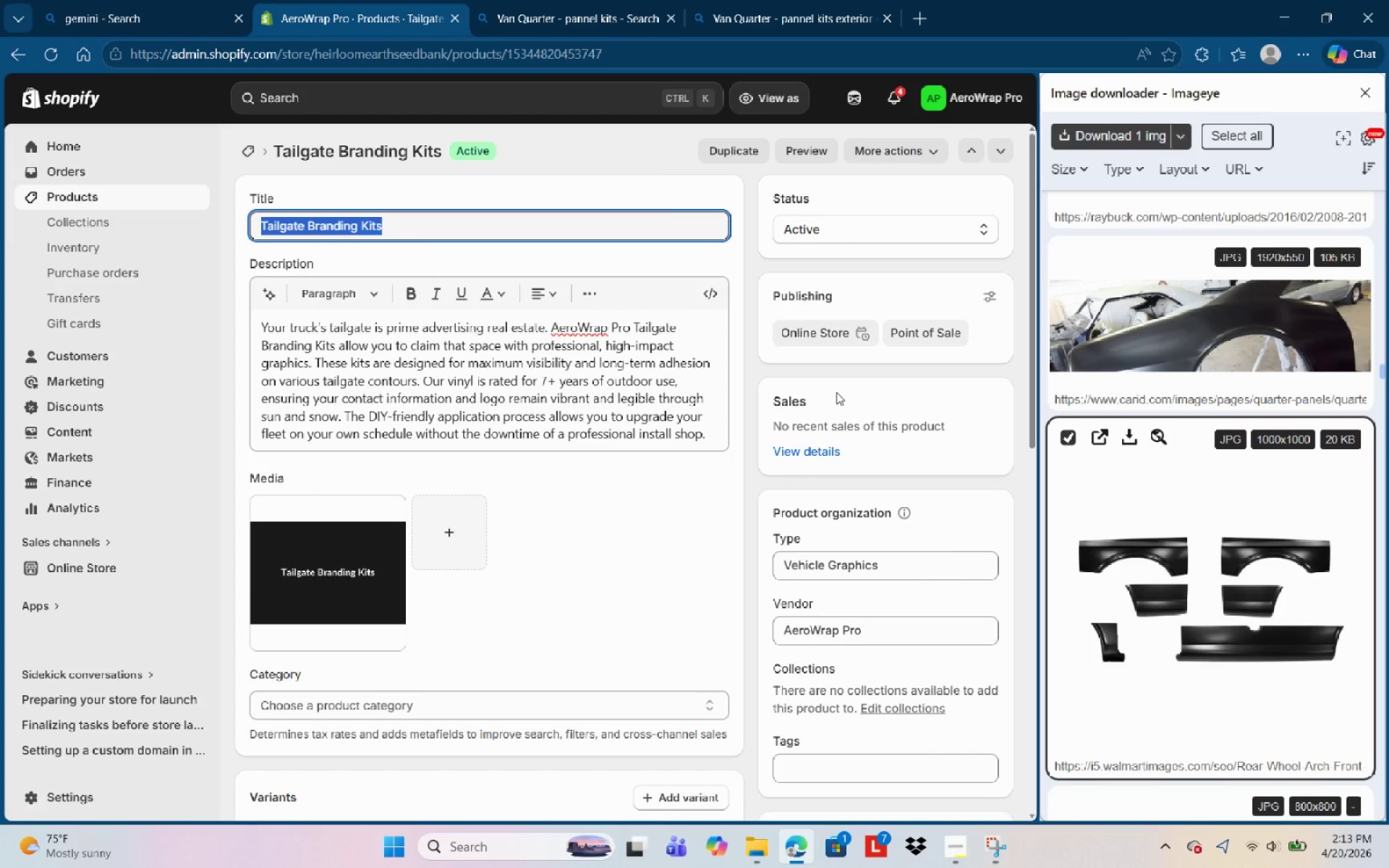 
key(Control+C)
 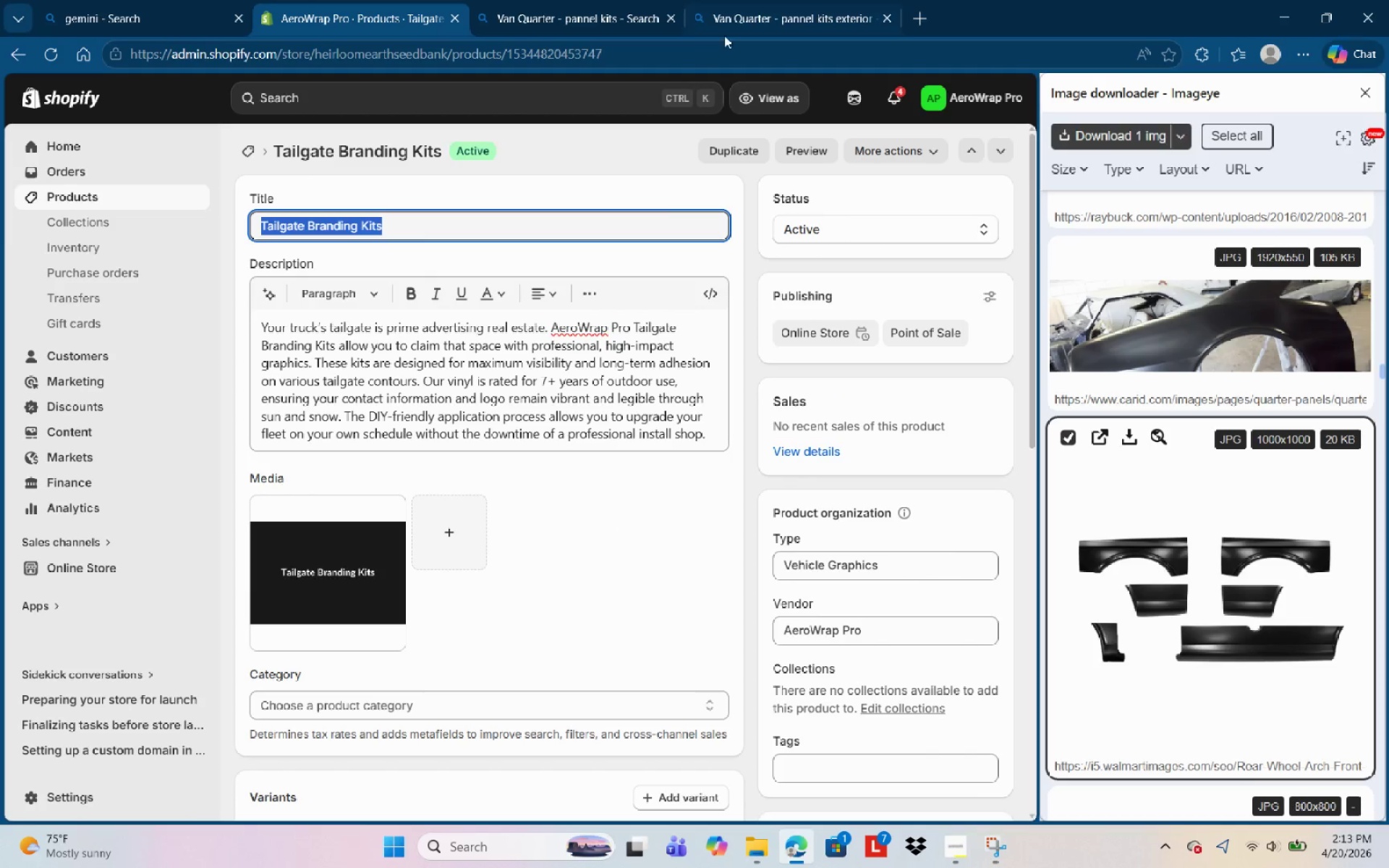 
left_click([797, 15])
 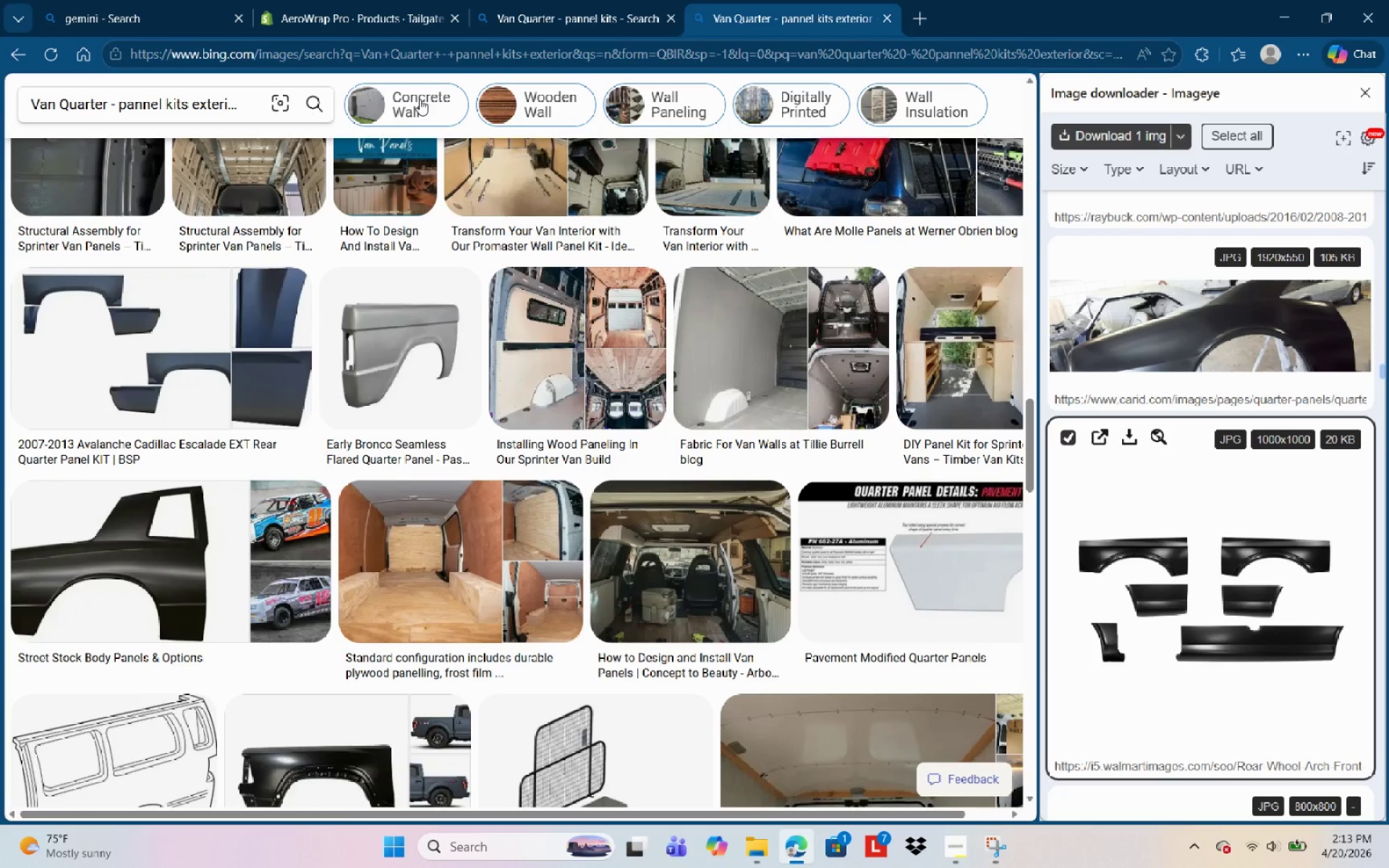 
scroll: coordinate [332, 159], scroll_direction: up, amount: 19.0
 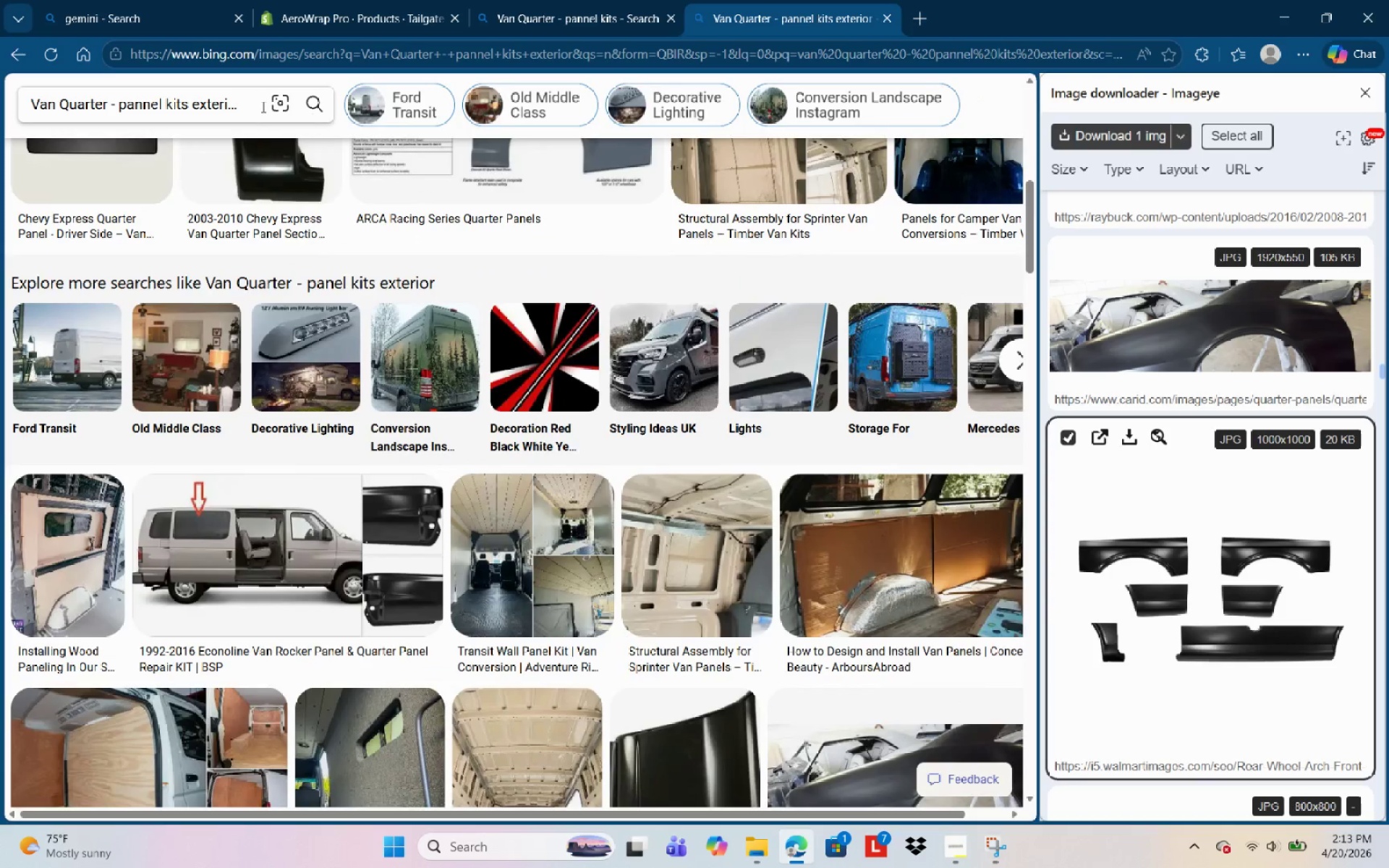 
left_click([263, 105])
 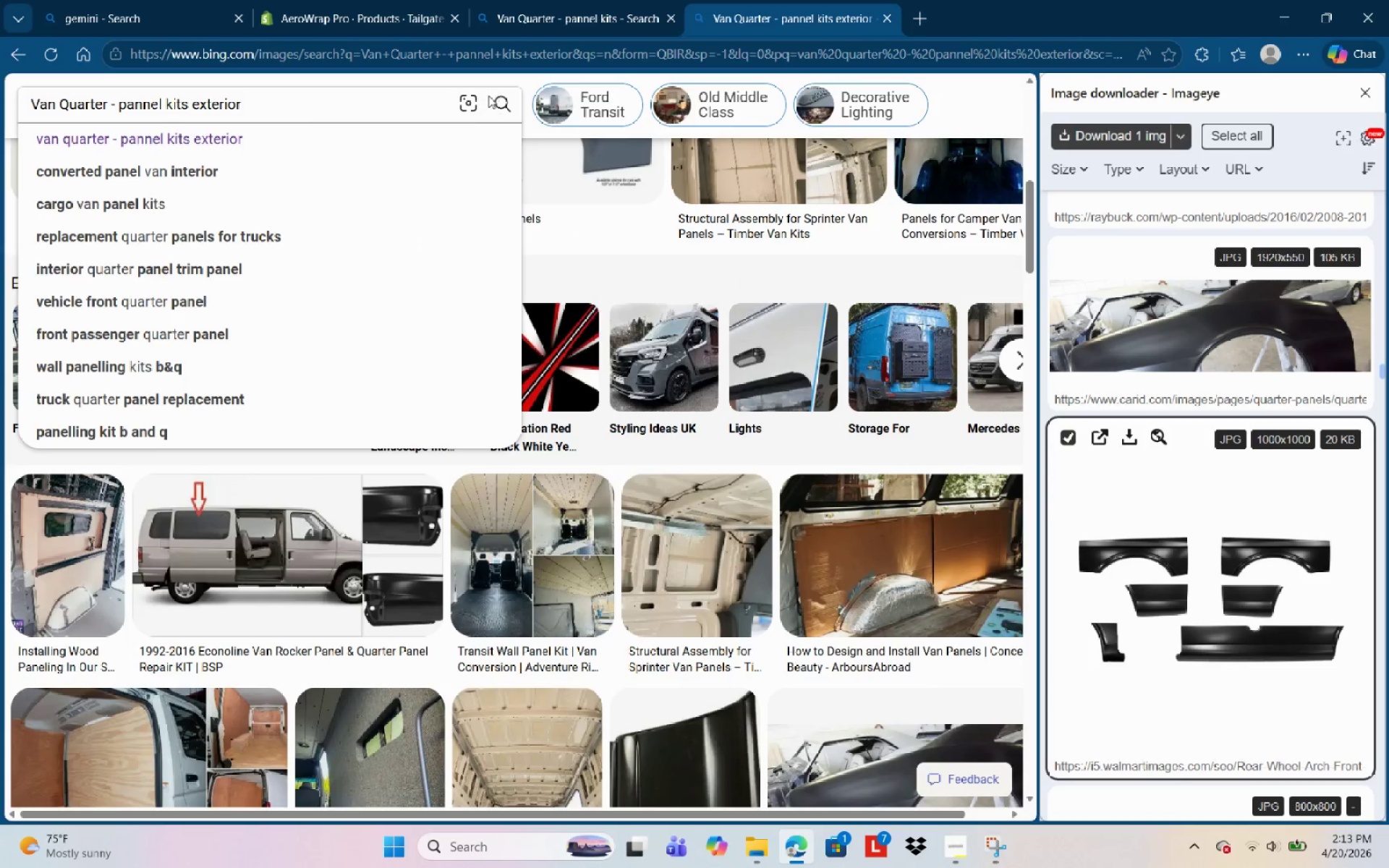 
left_click_drag(start_coordinate=[410, 99], to_coordinate=[0, 137])
 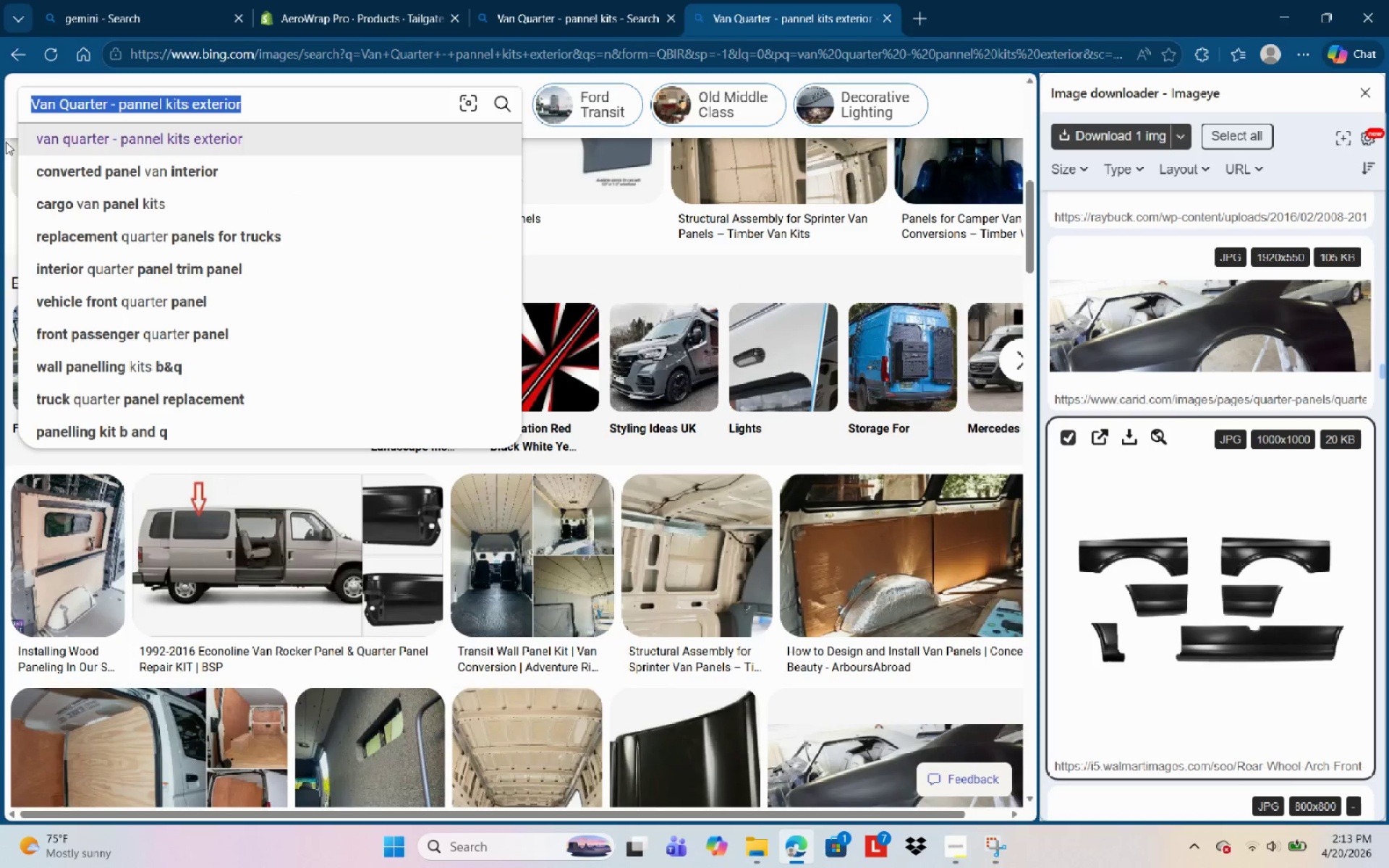 
key(Control+V)
 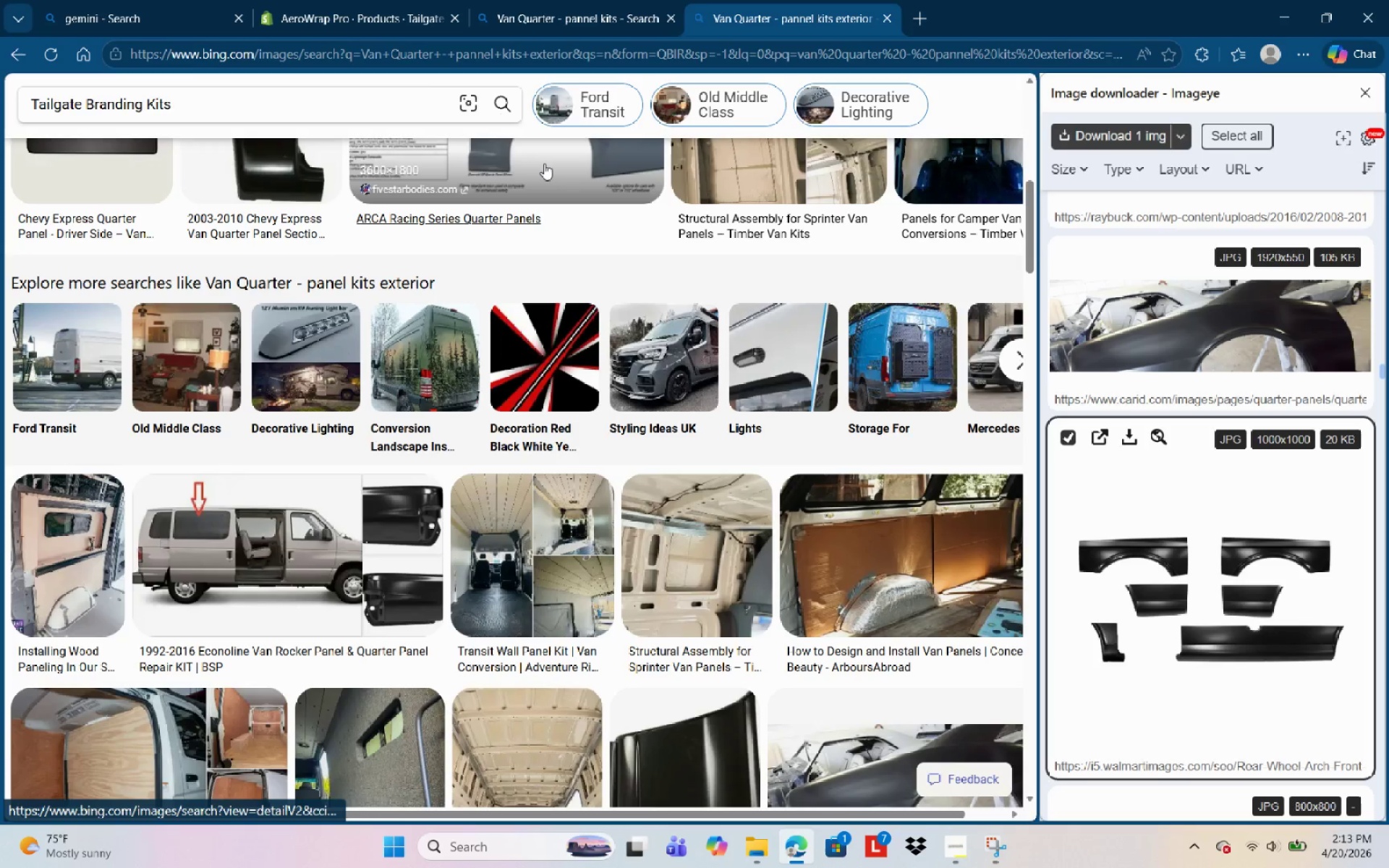 
key(NumpadEnter)
 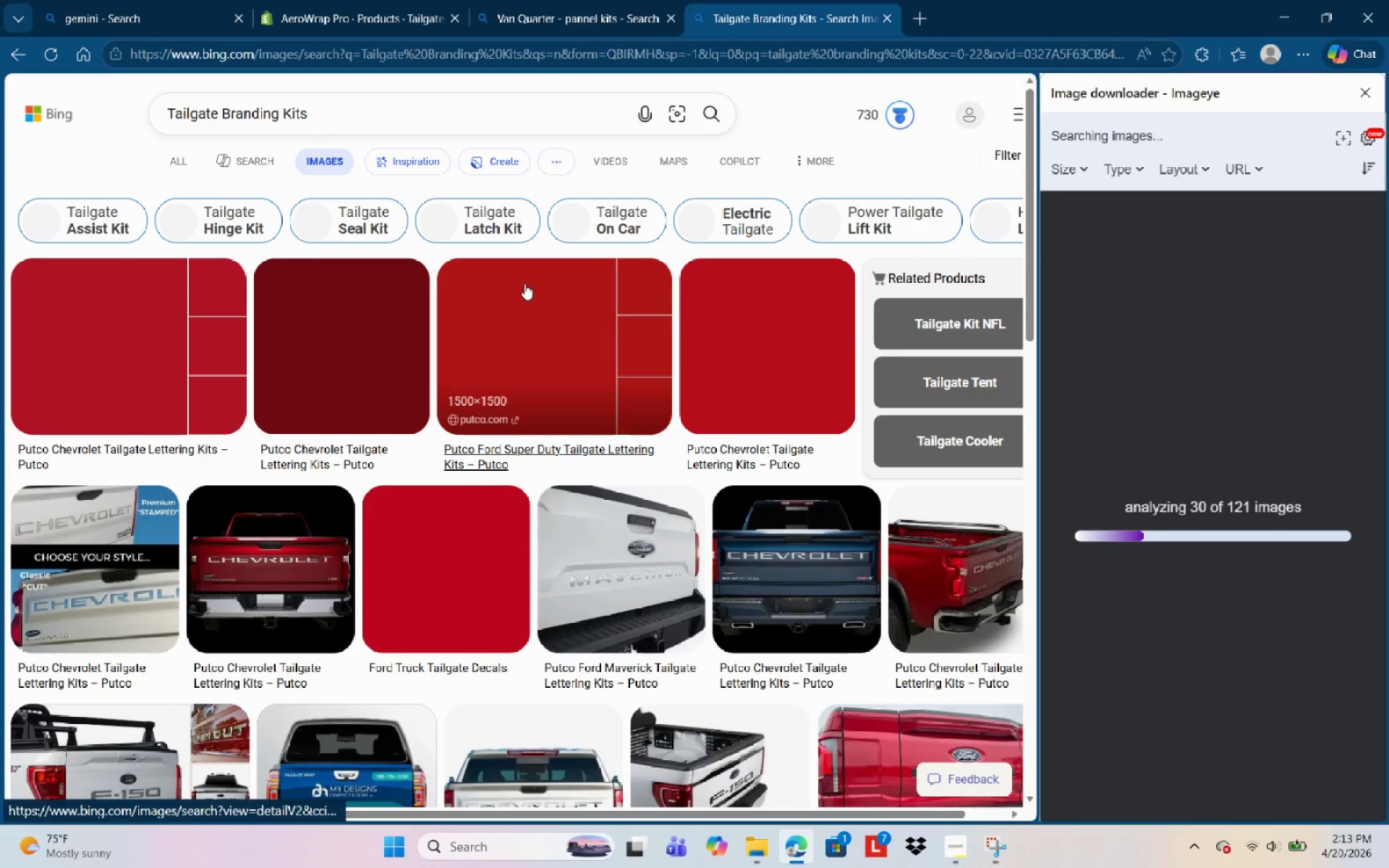 
mouse_move([515, 328])
 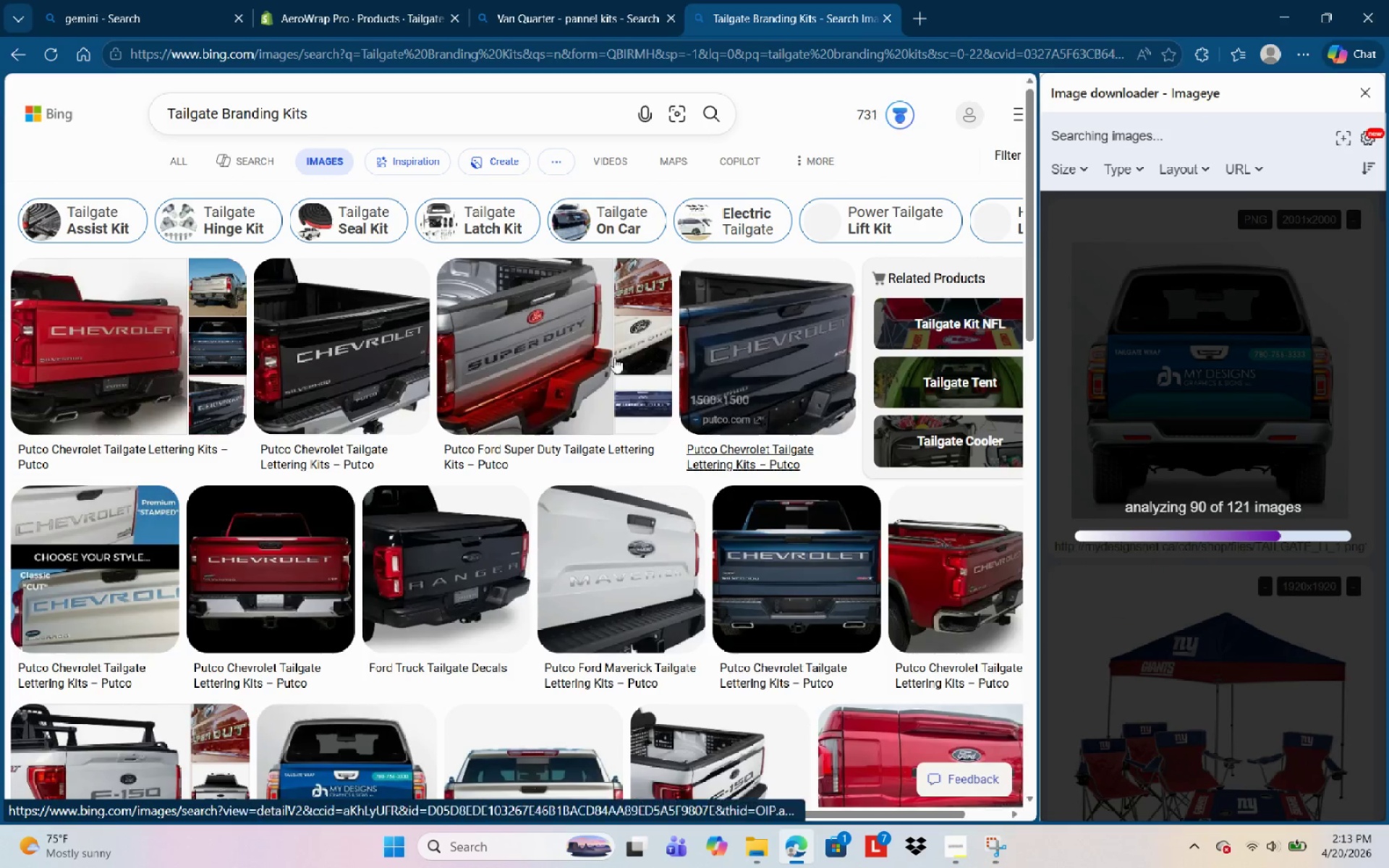 
scroll: coordinate [713, 579], scroll_direction: down, amount: 15.0
 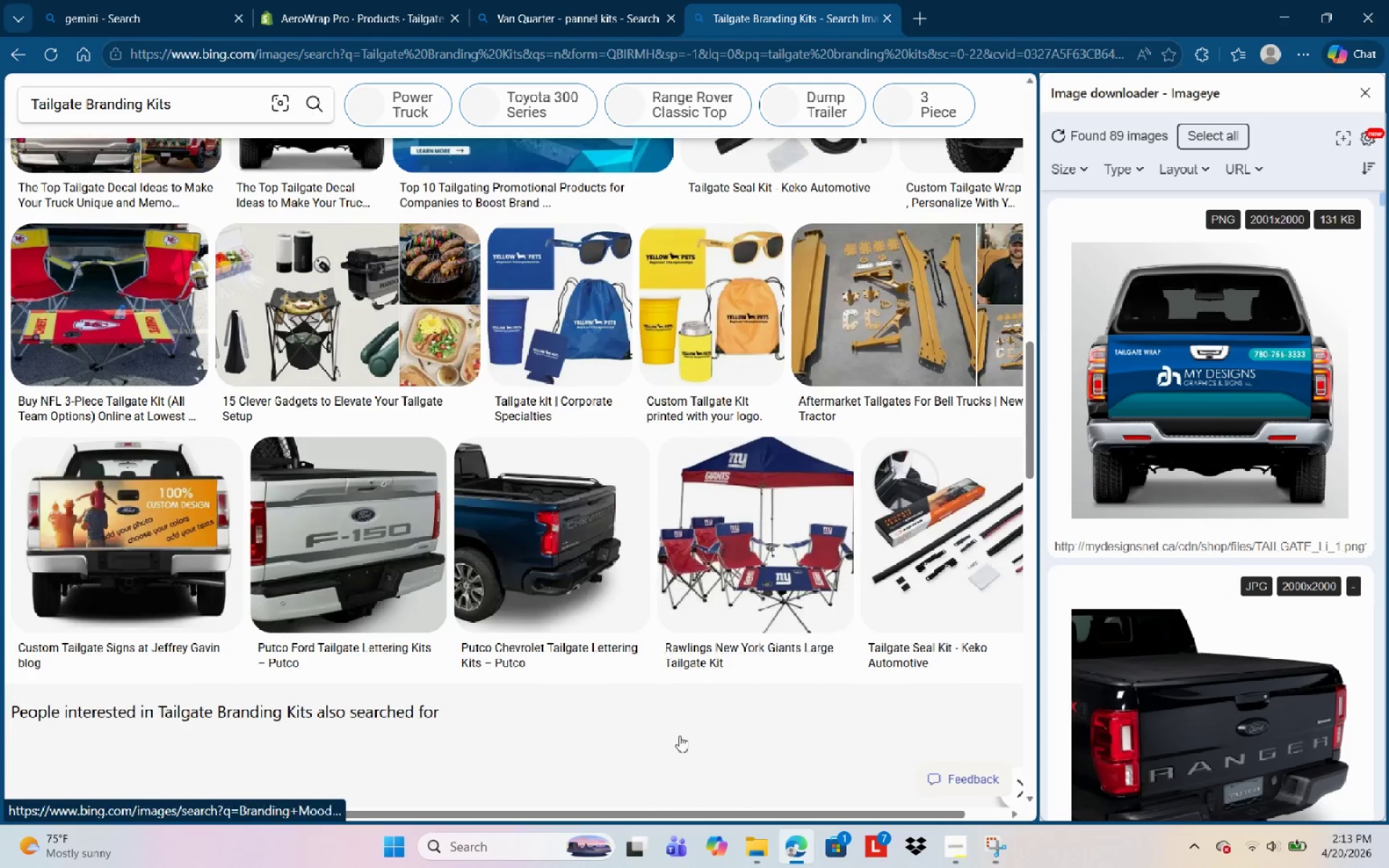 
scroll: coordinate [1162, 448], scroll_direction: up, amount: 10.0
 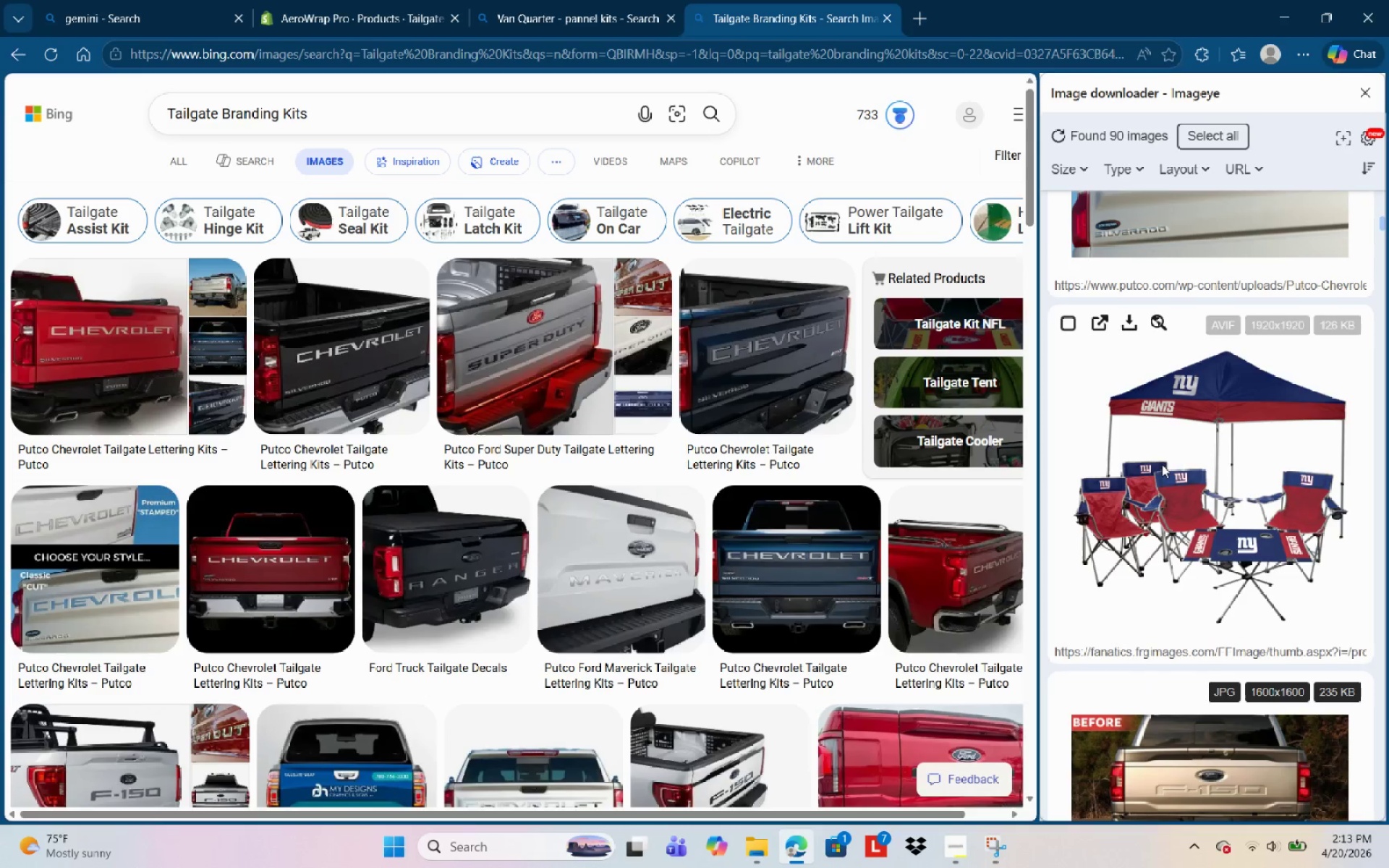 
scroll: coordinate [1156, 470], scroll_direction: down, amount: 26.0
 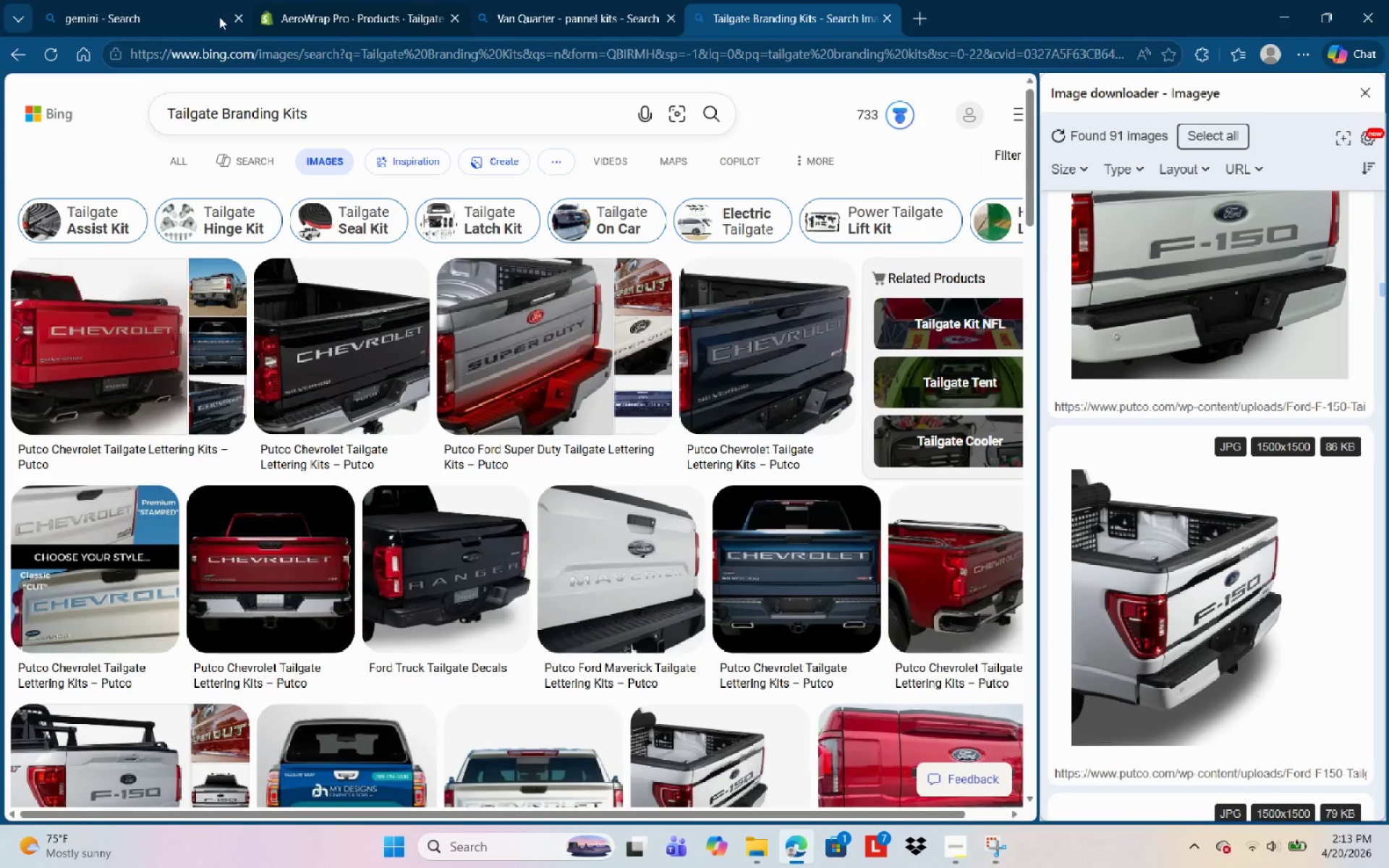 
left_click([377, 12])
 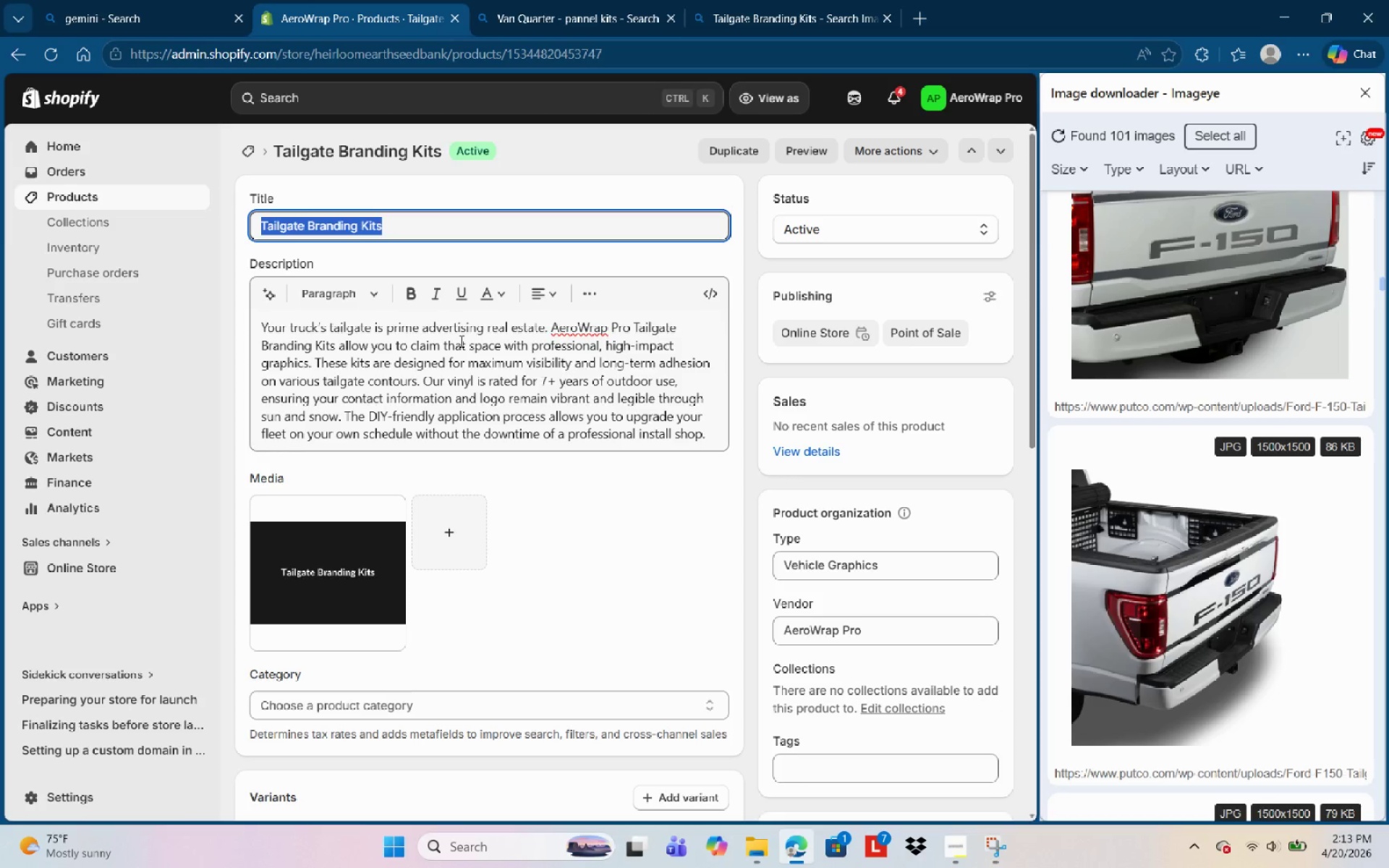 
wait(5.8)
 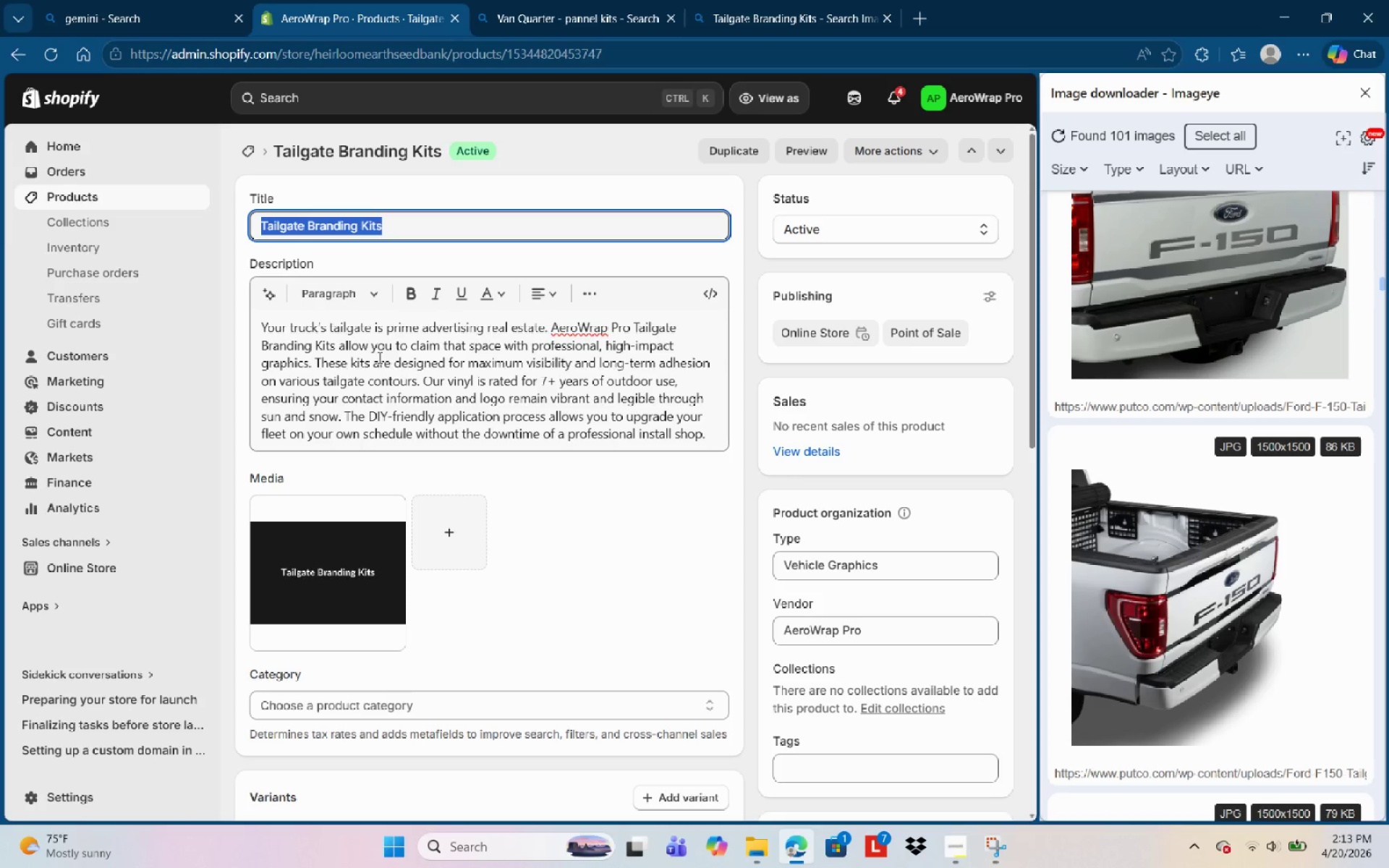 
left_click([806, 4])
 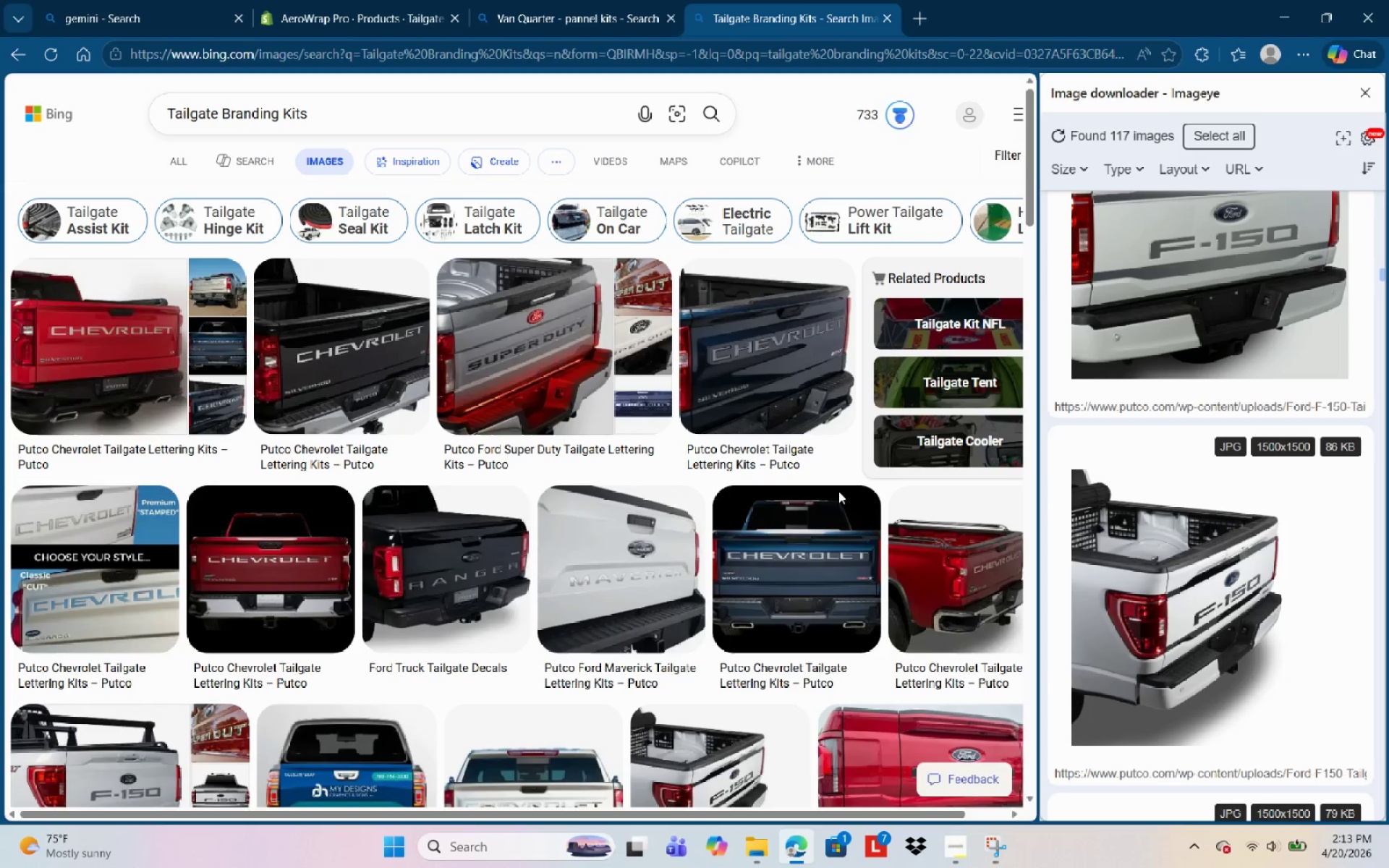 
scroll: coordinate [586, 657], scroll_direction: down, amount: 2.0
 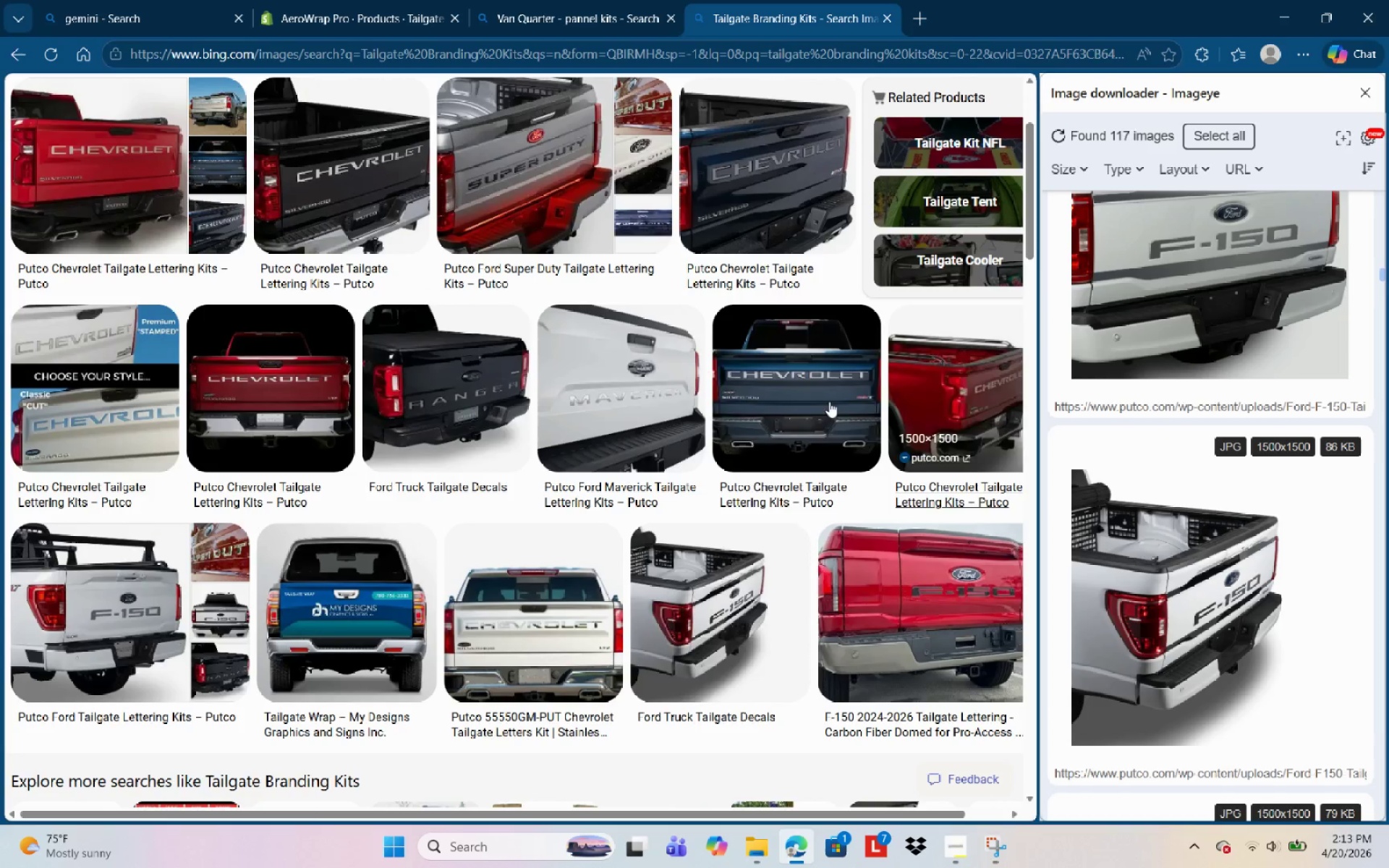 
wait(7.46)
 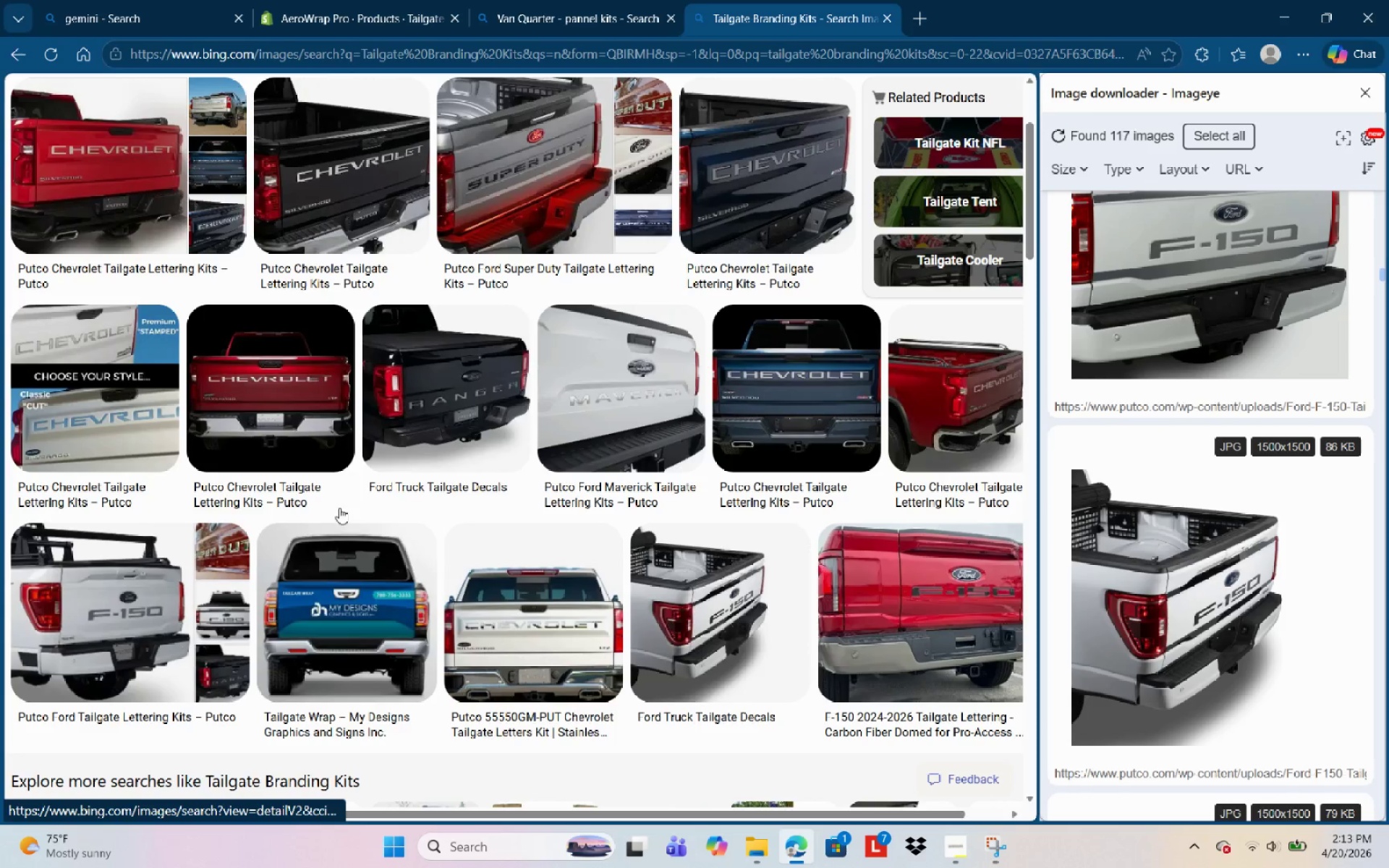 
scroll: coordinate [954, 574], scroll_direction: up, amount: 3.0
 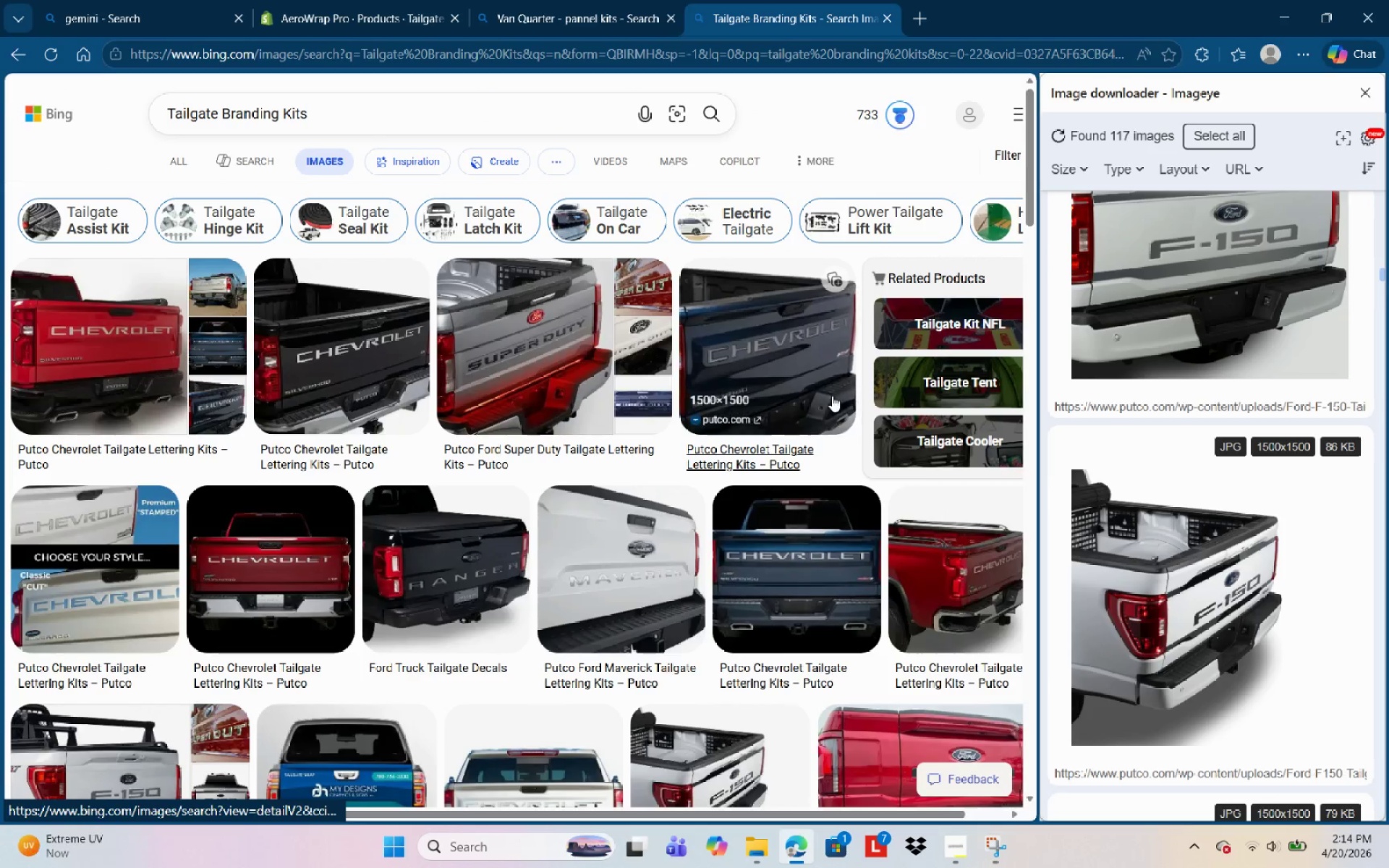 
mouse_move([388, 373])
 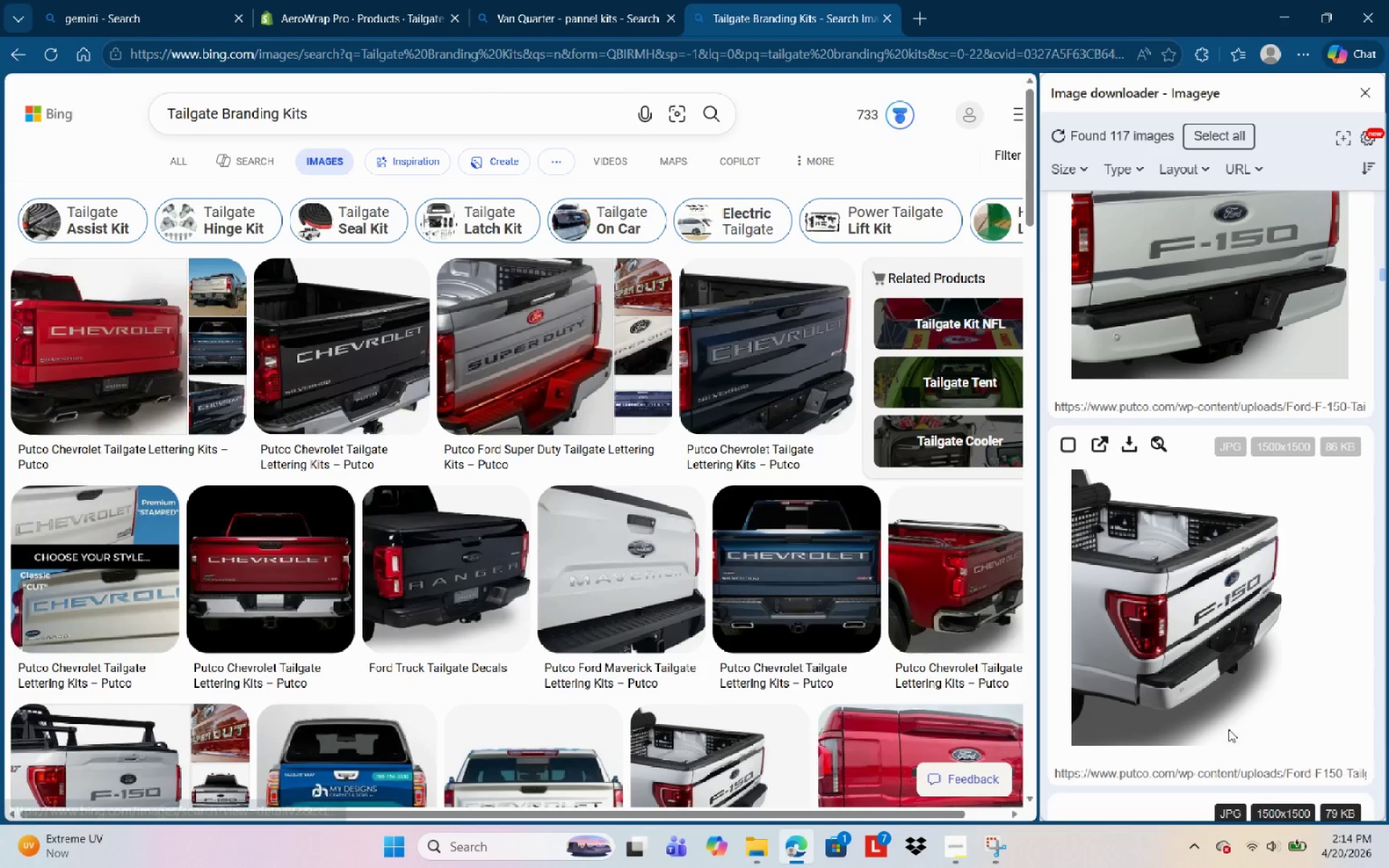 
scroll: coordinate [1172, 592], scroll_direction: down, amount: 22.0
 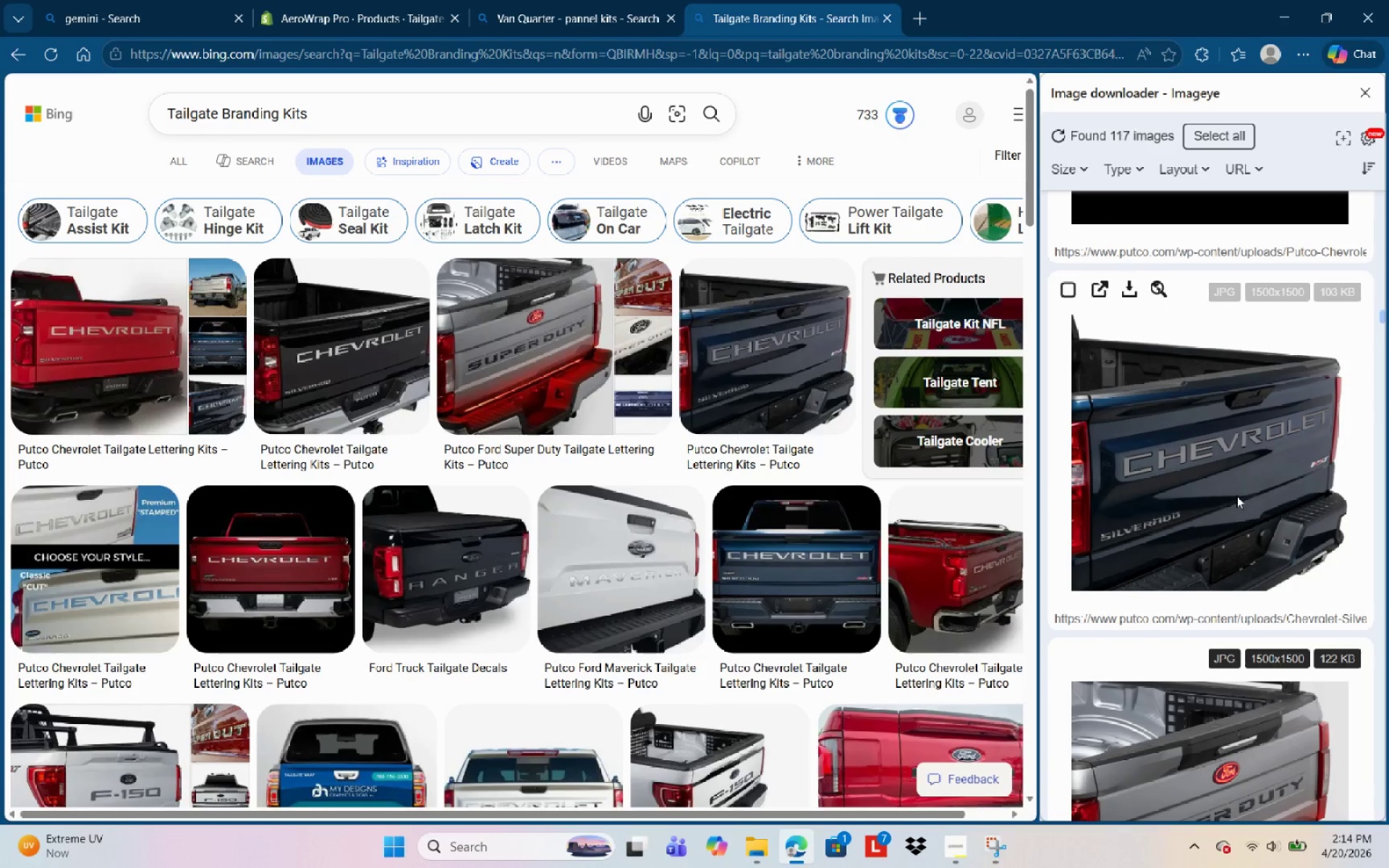 
left_click([1237, 490])
 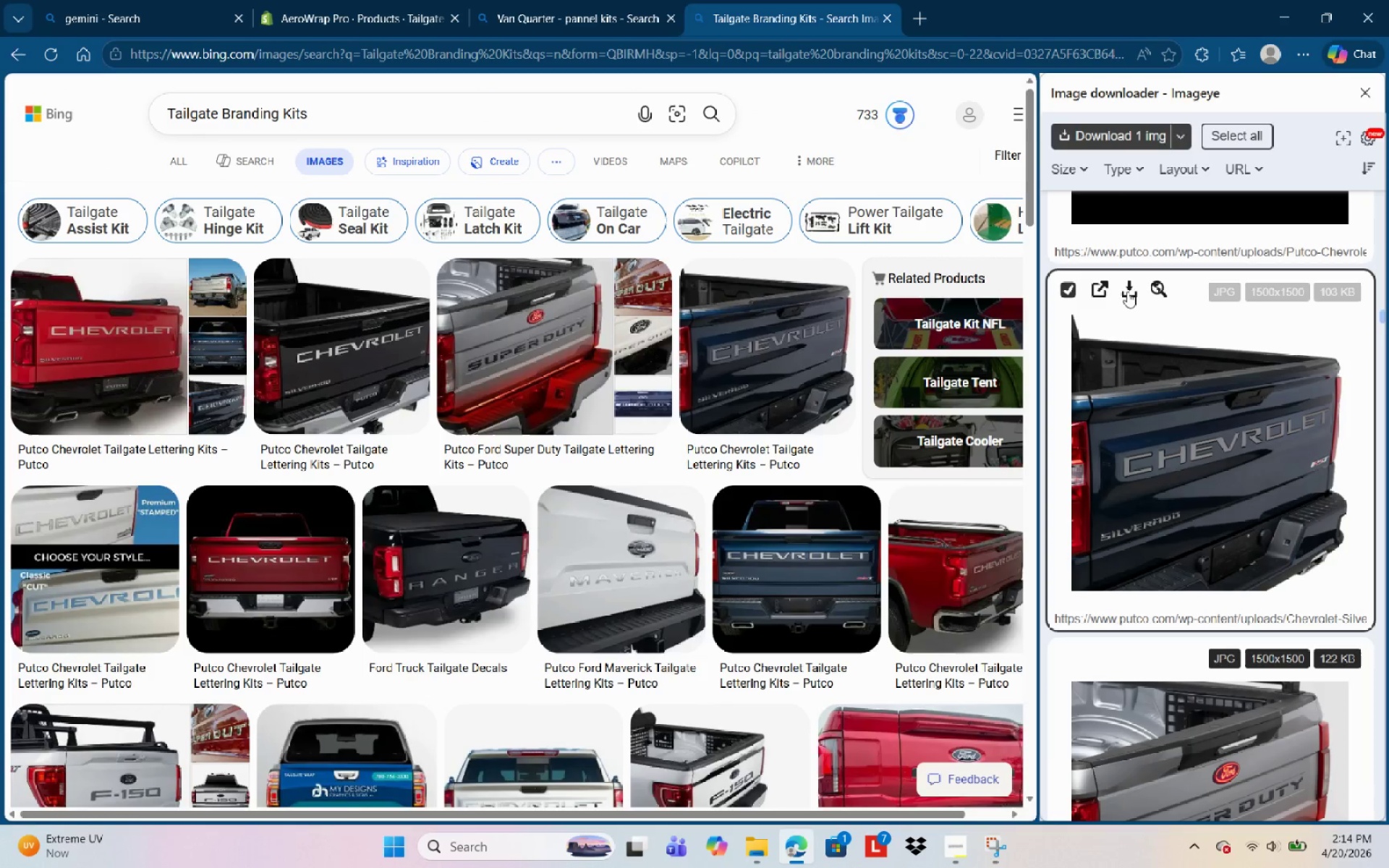 
left_click([1127, 288])
 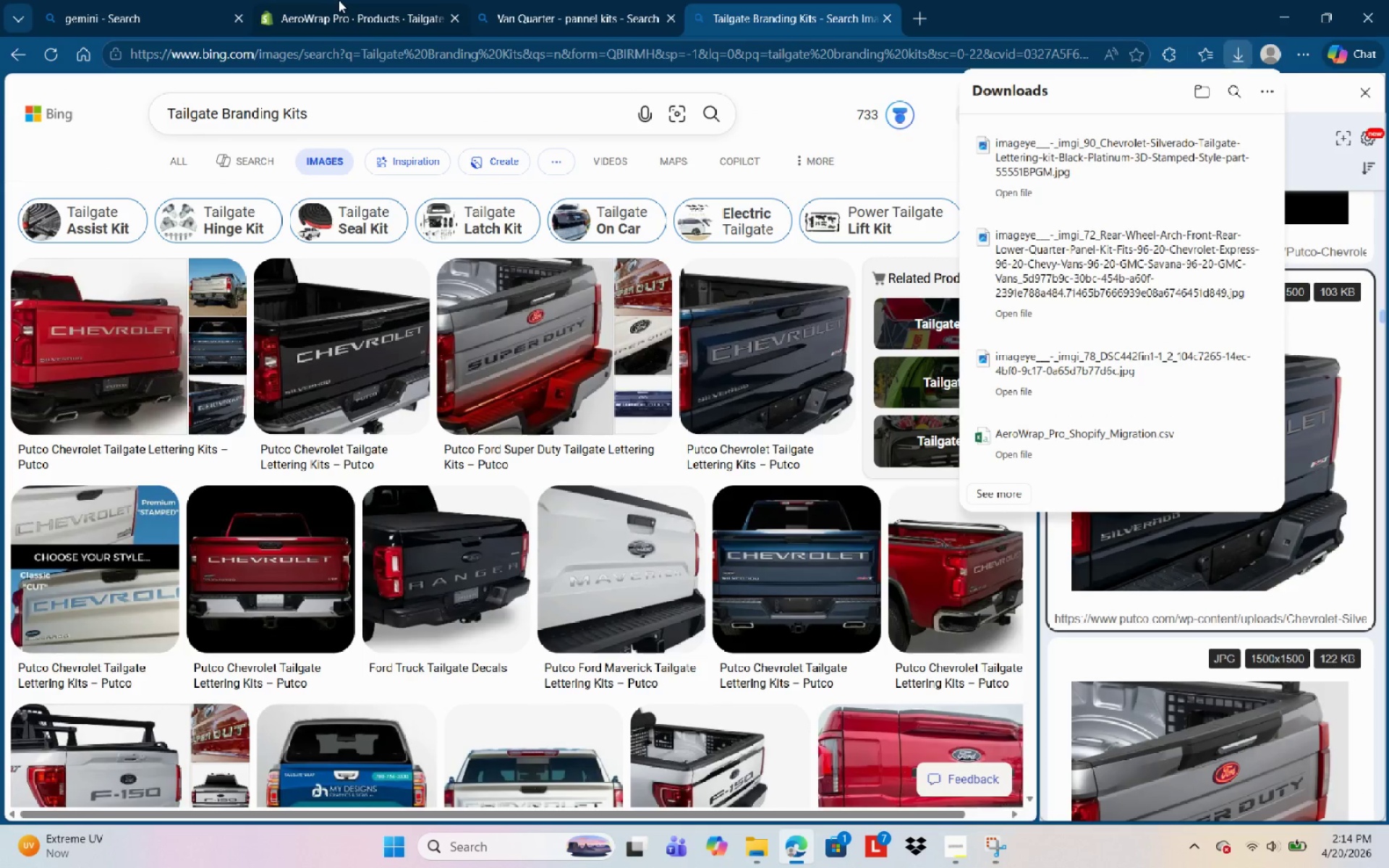 
left_click([331, 1])
 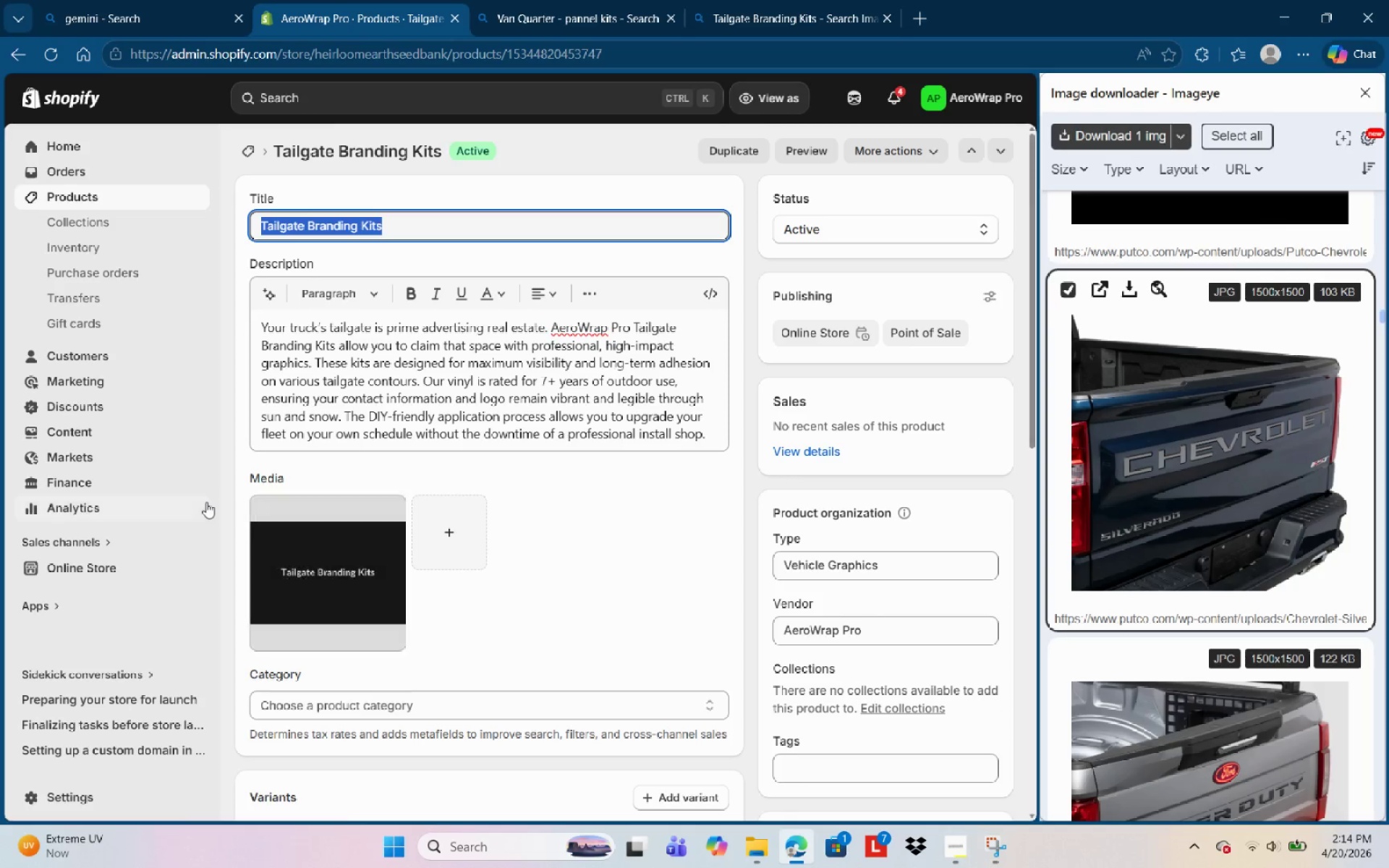 
left_click([457, 542])
 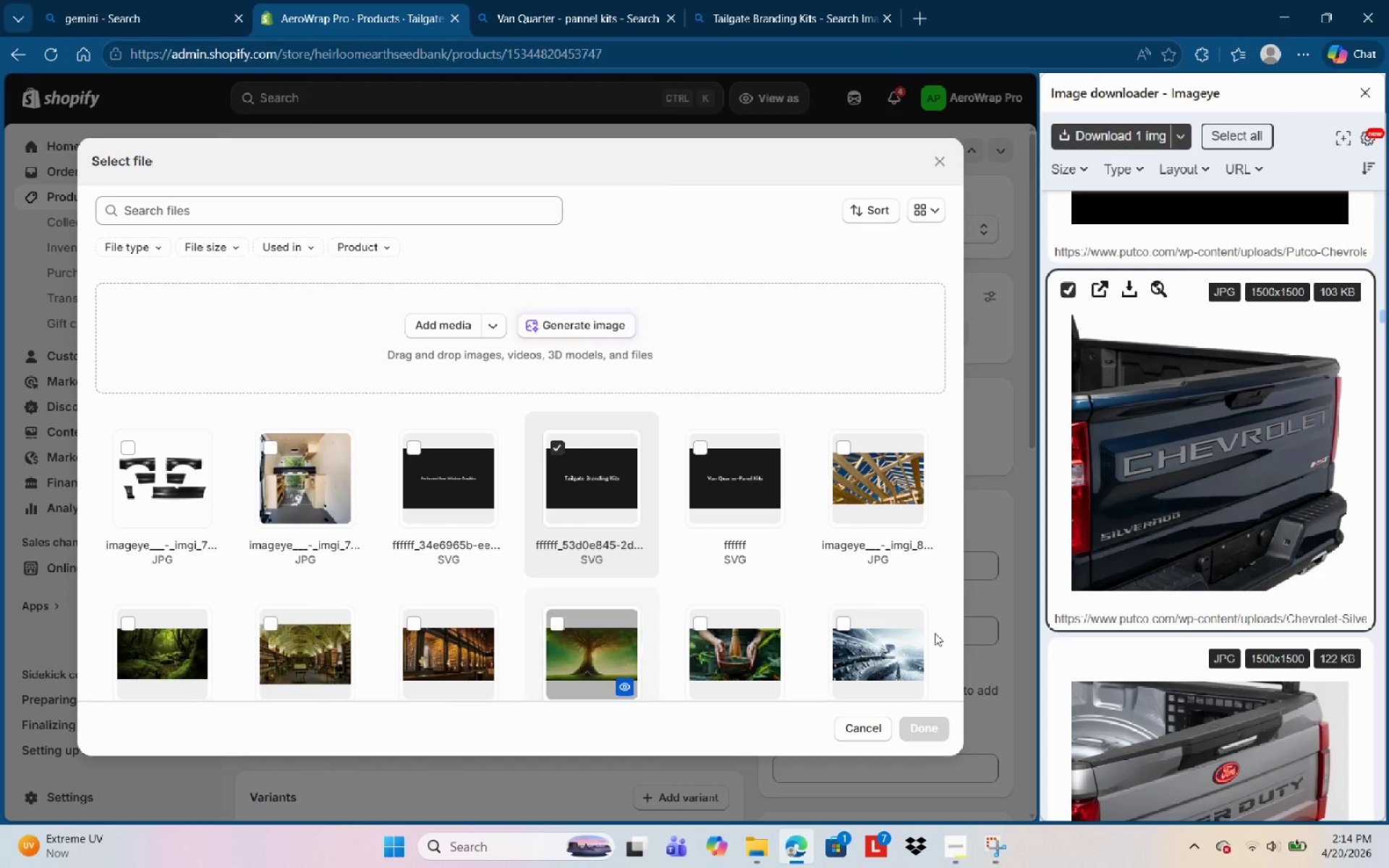 
left_click([431, 326])
 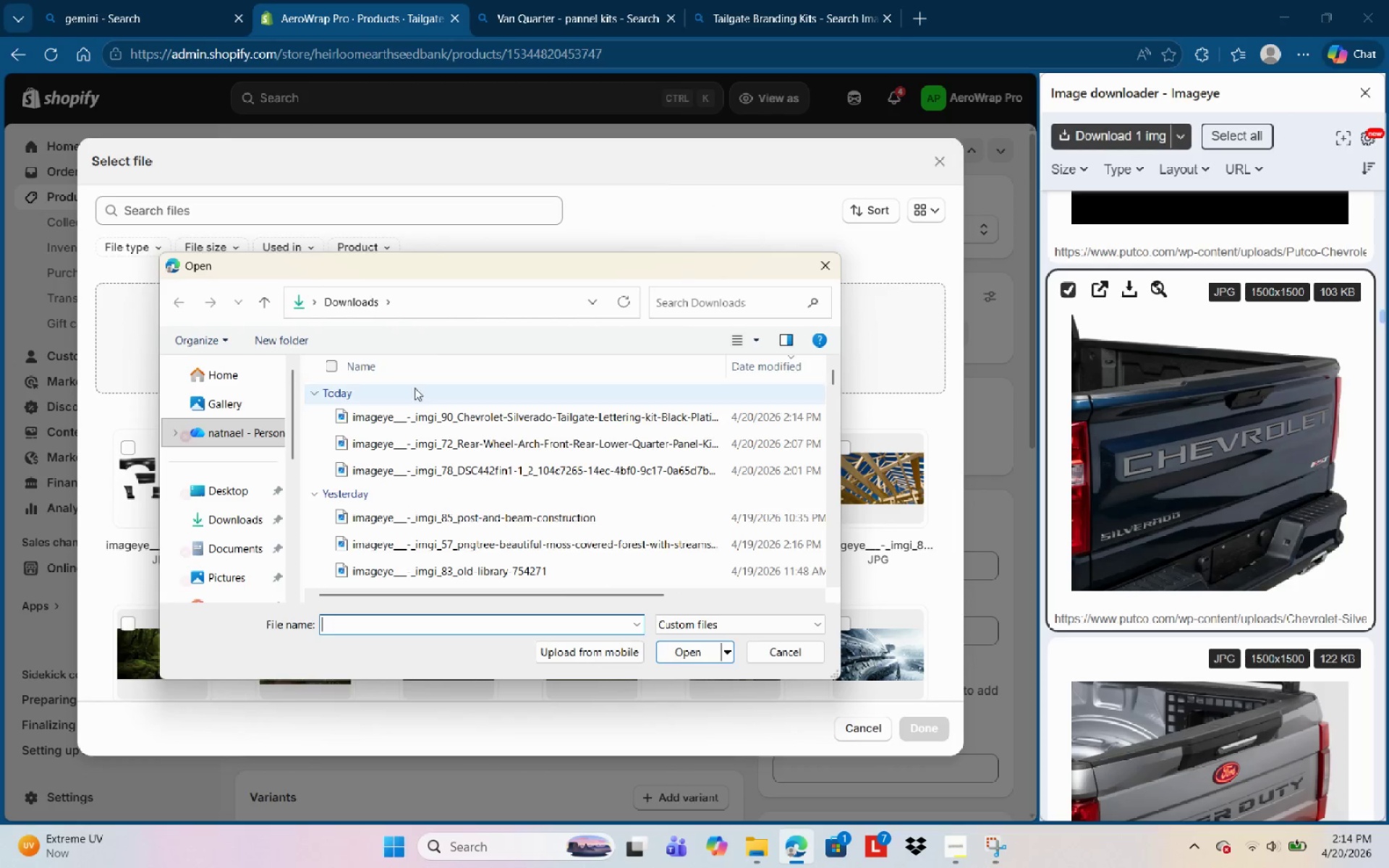 
left_click([414, 415])
 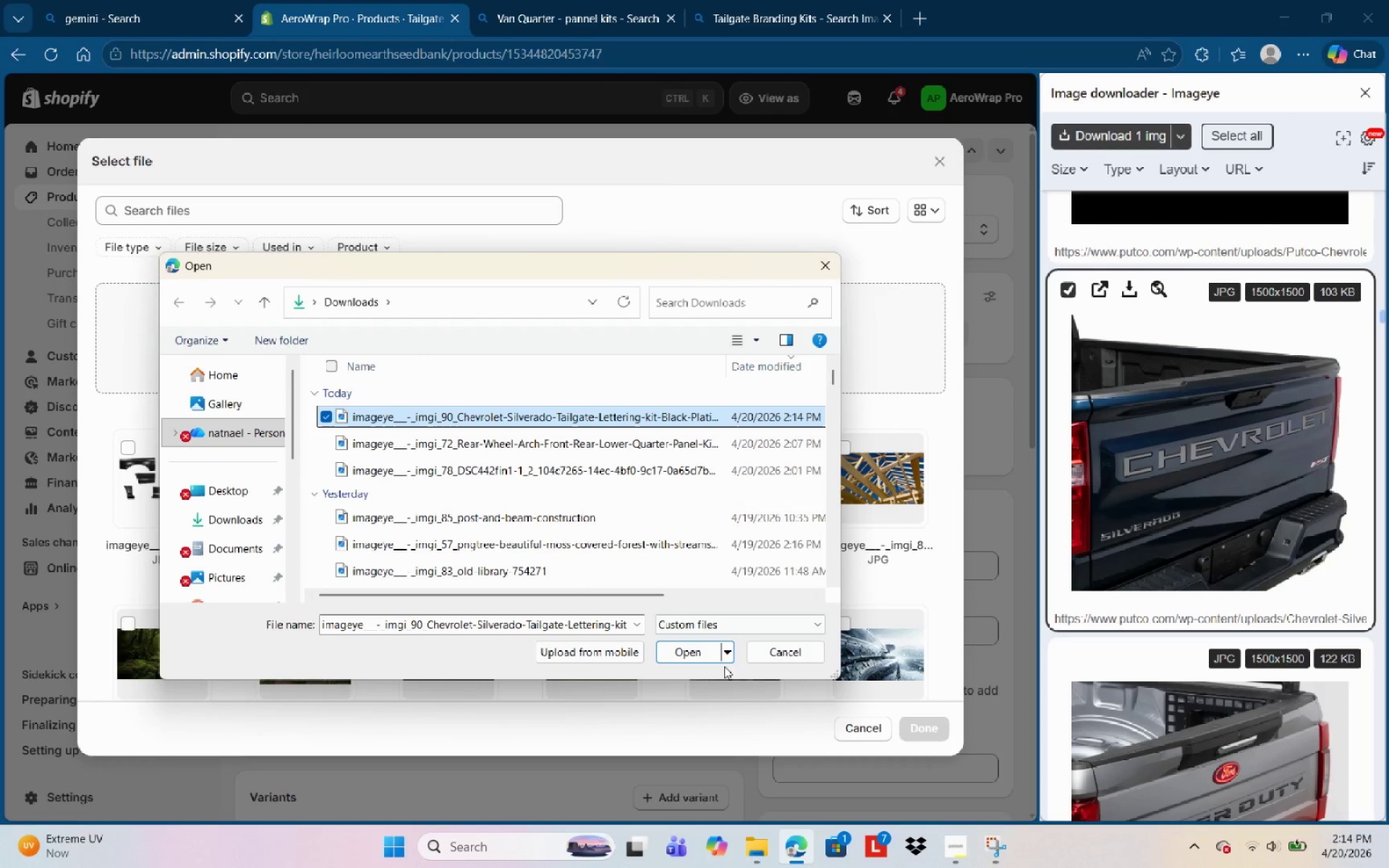 
left_click([692, 655])
 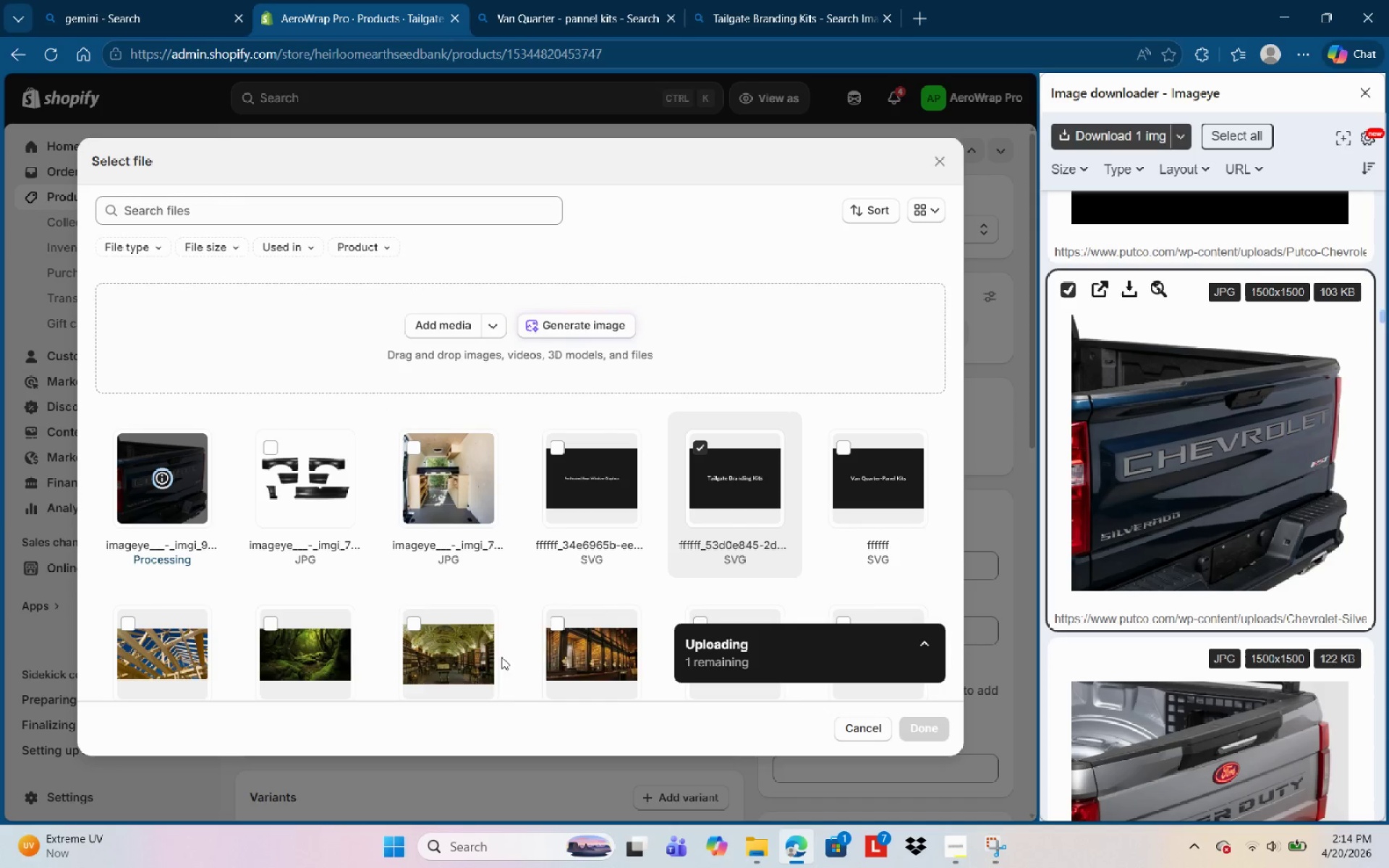 
wait(8.92)
 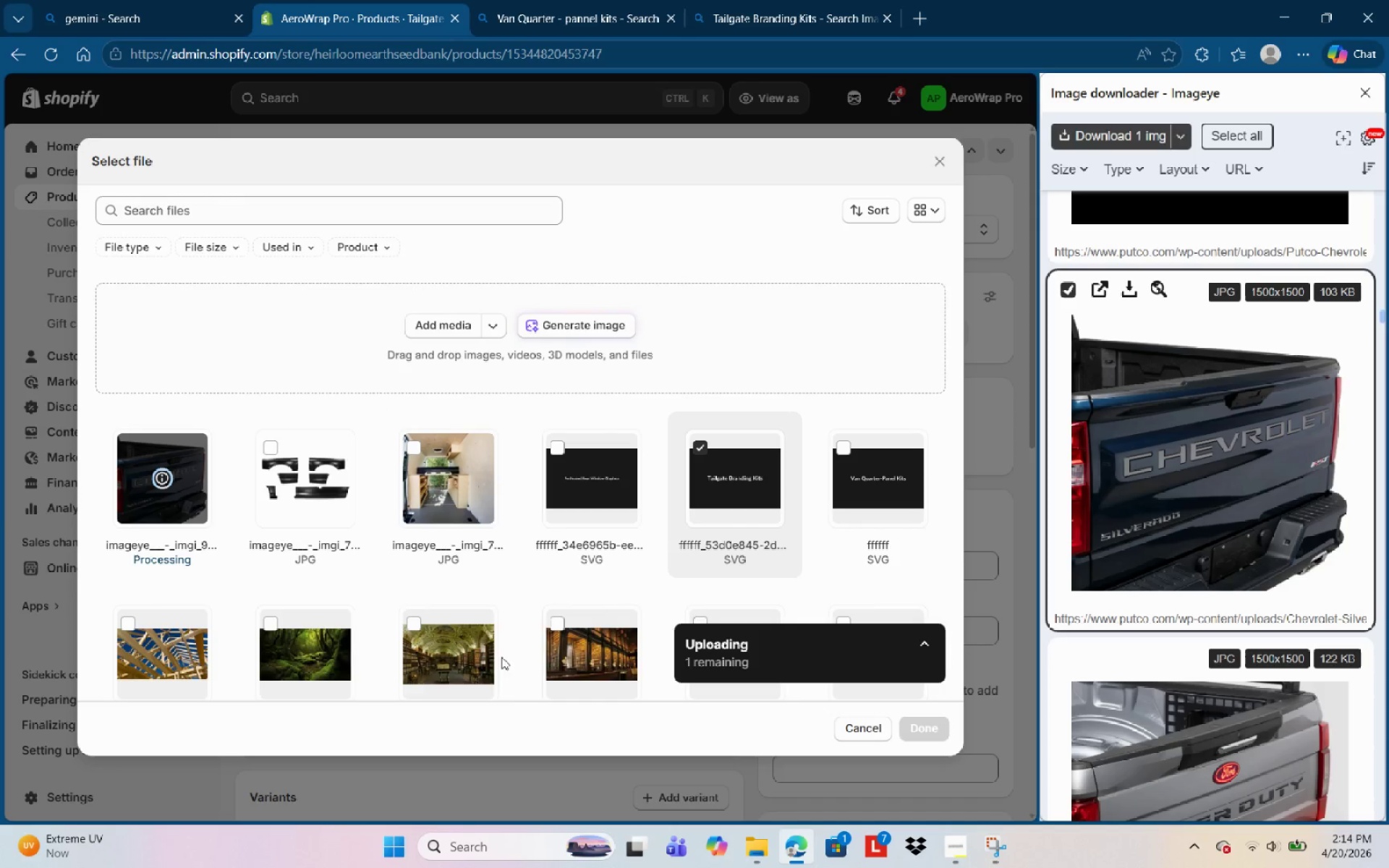 
left_click([163, 478])
 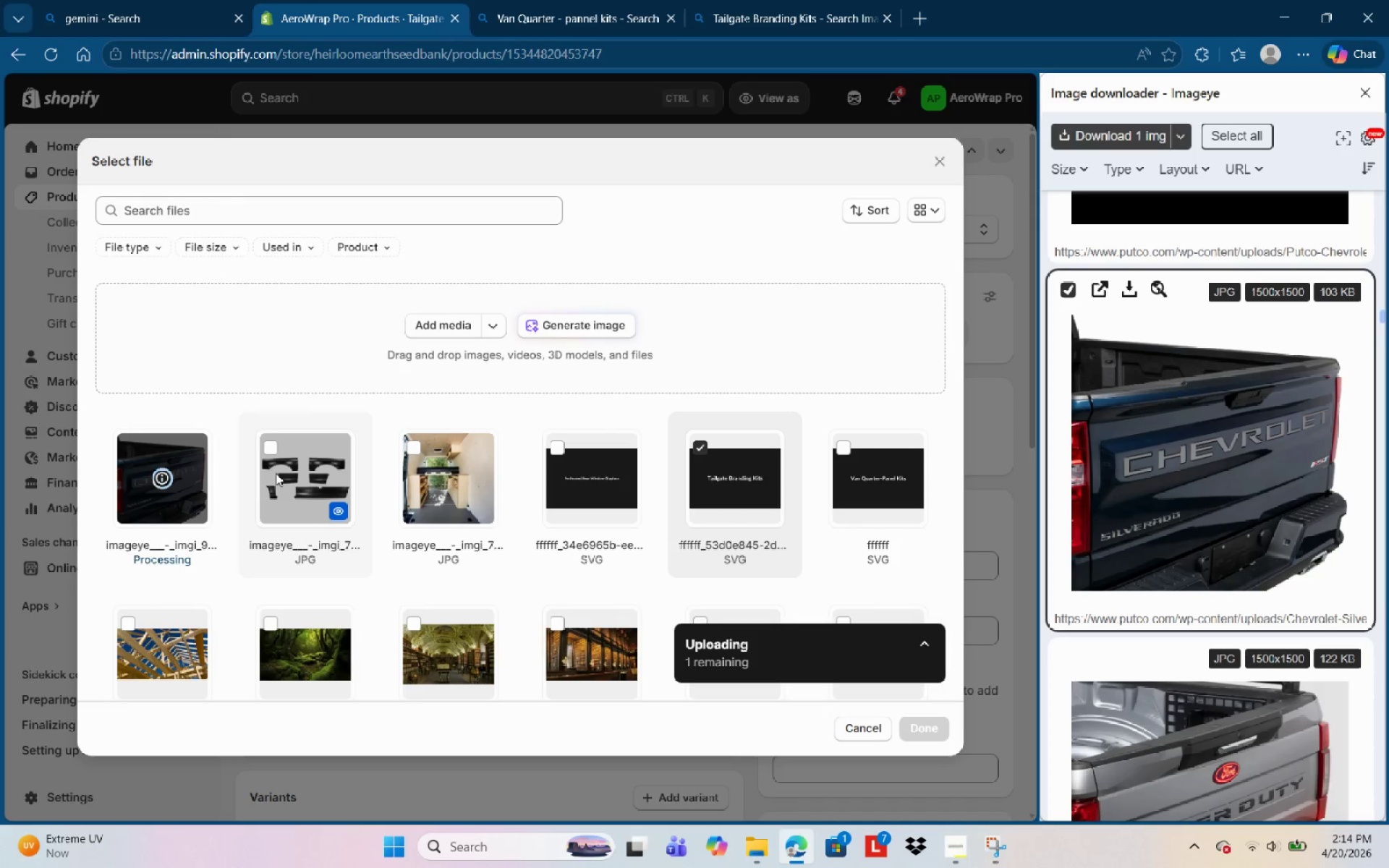 
left_click([272, 473])
 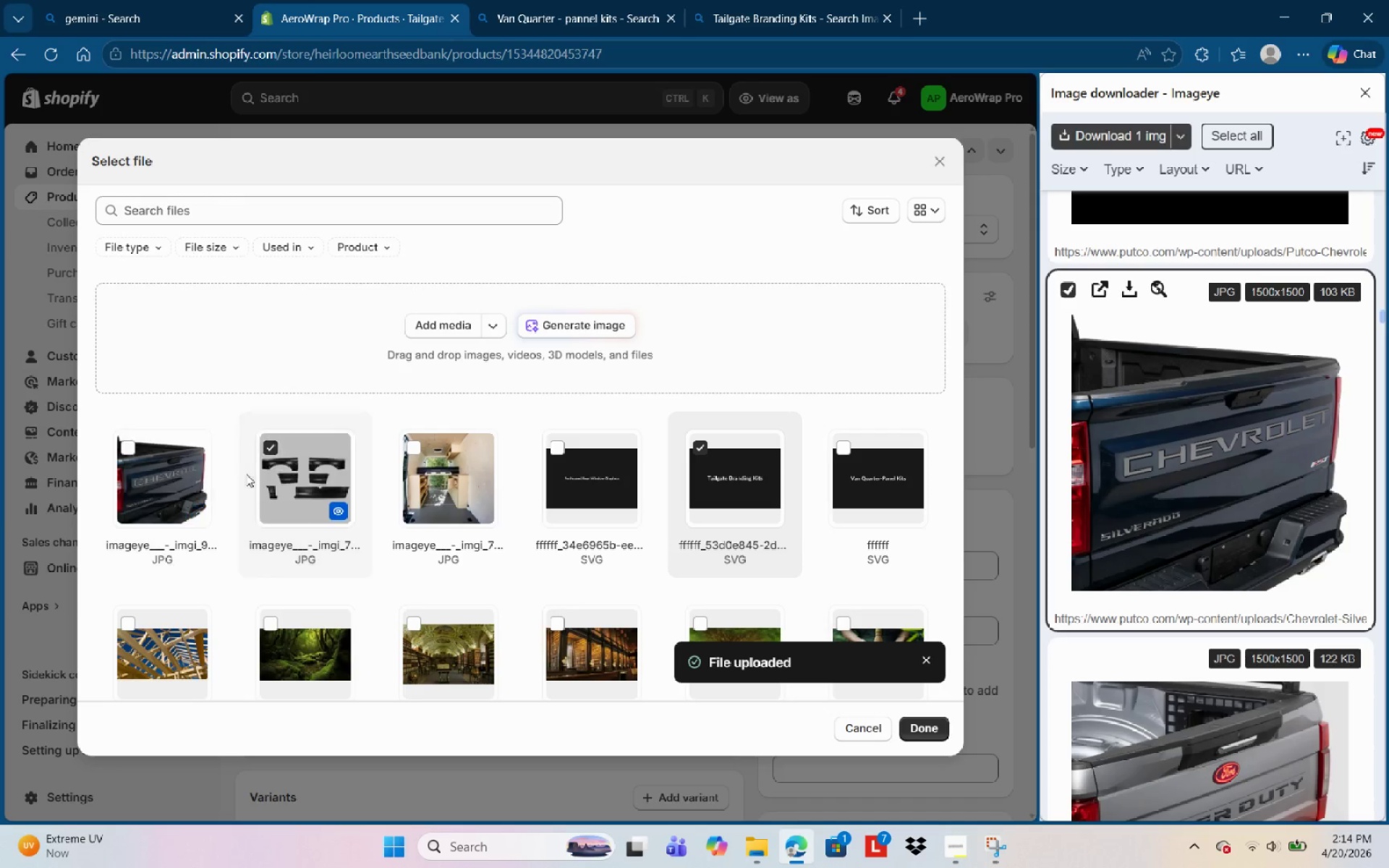 
left_click([270, 446])
 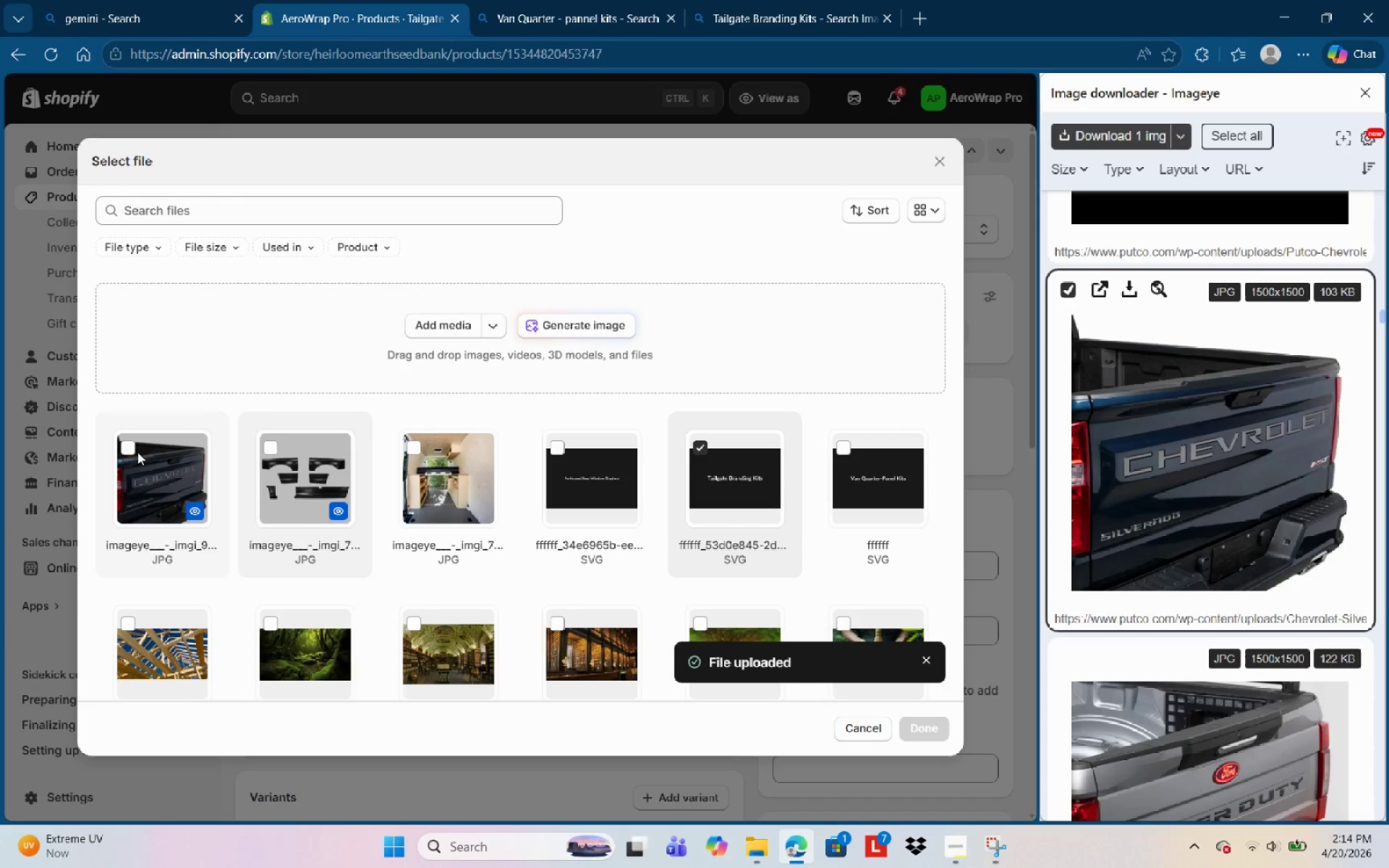 
left_click([120, 444])
 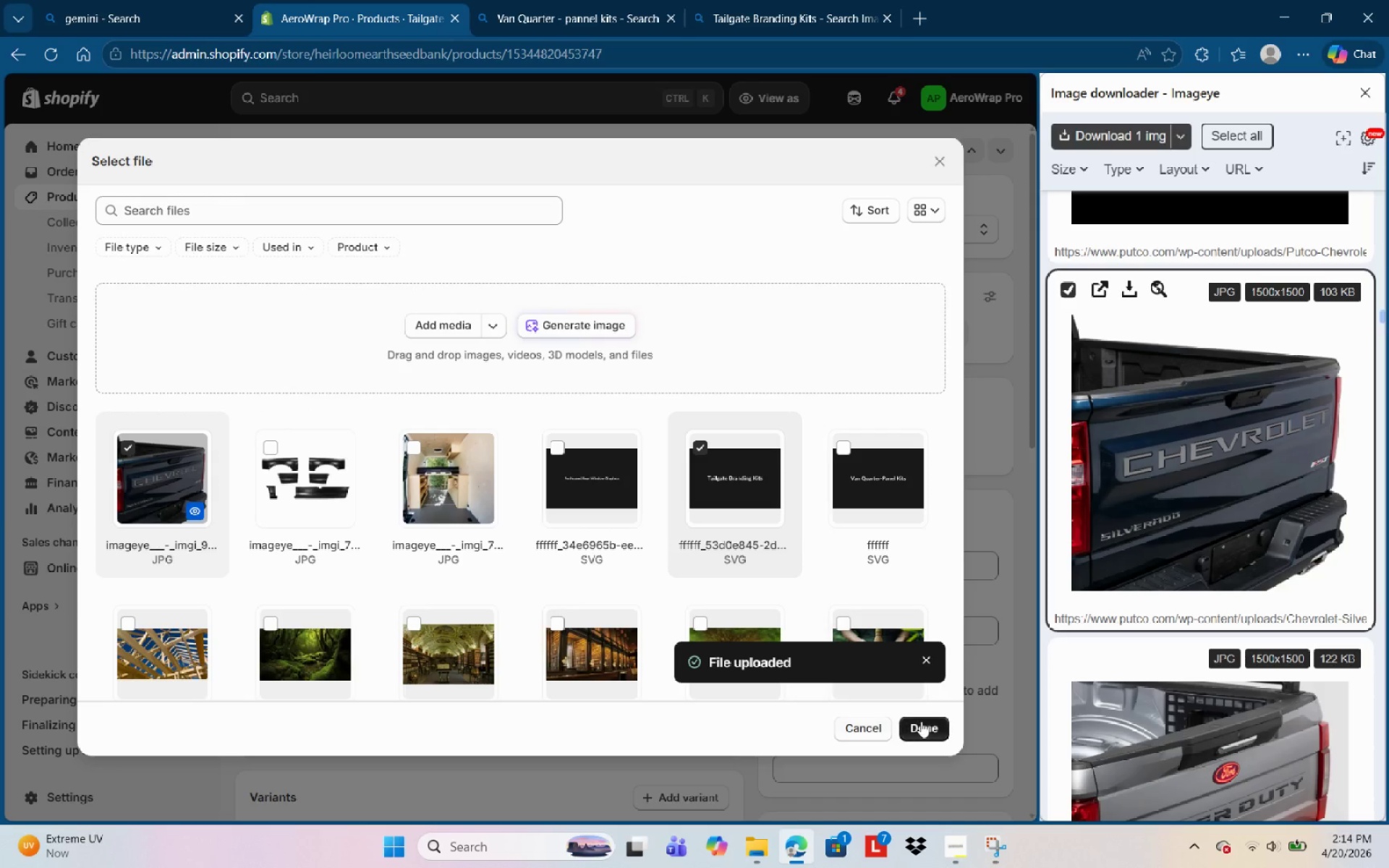 
left_click([921, 721])
 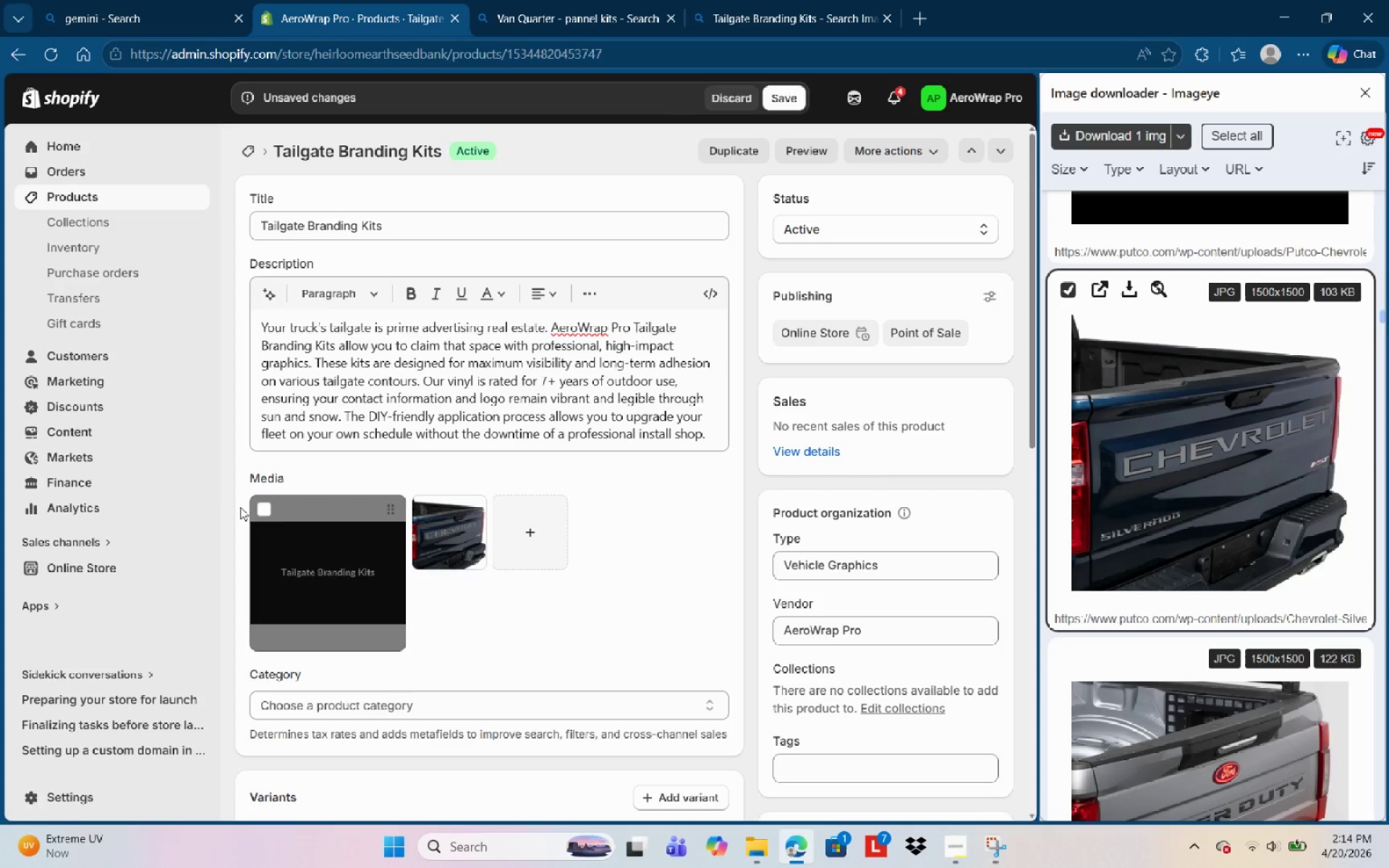 
left_click([266, 506])
 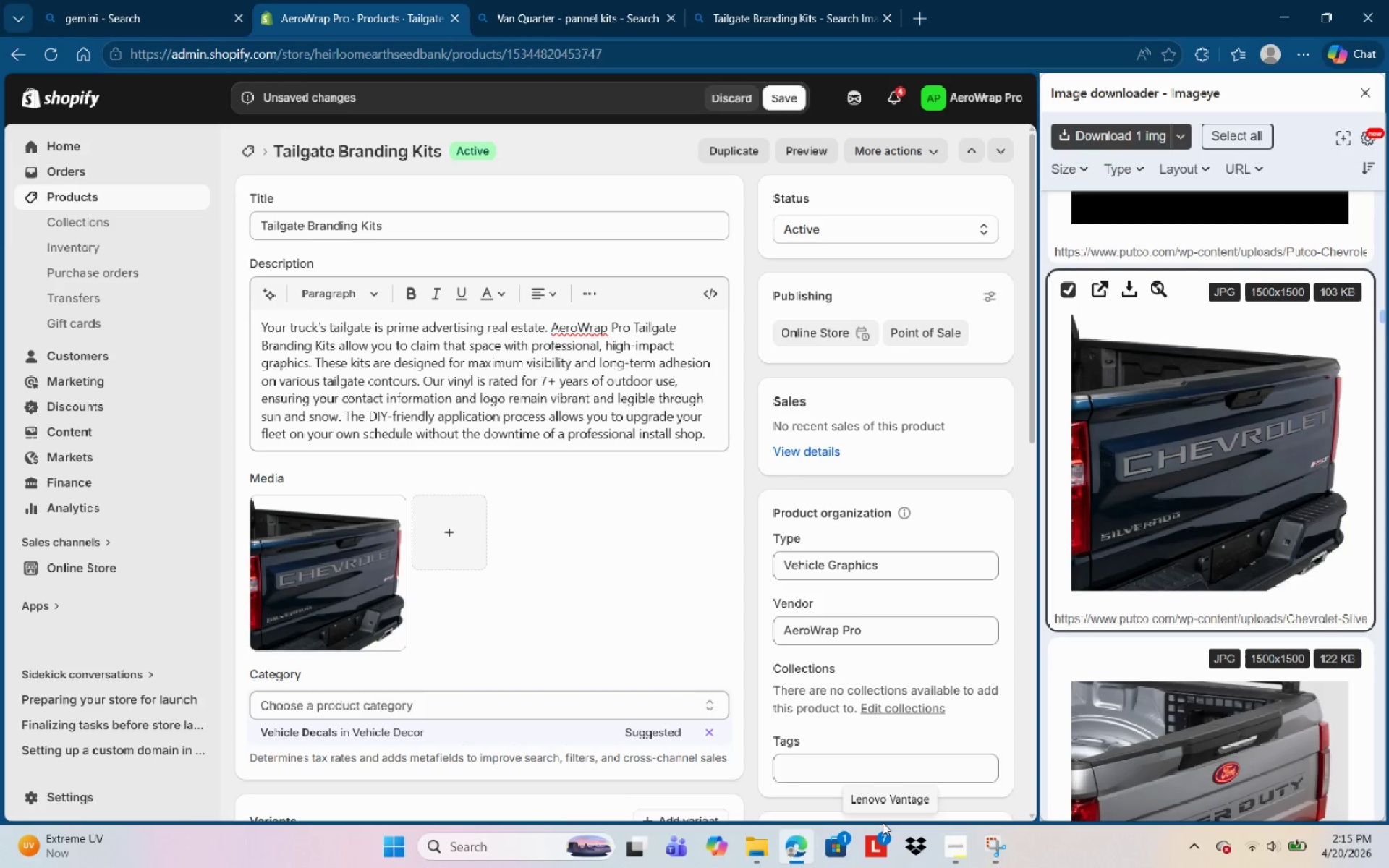 
wait(50.84)
 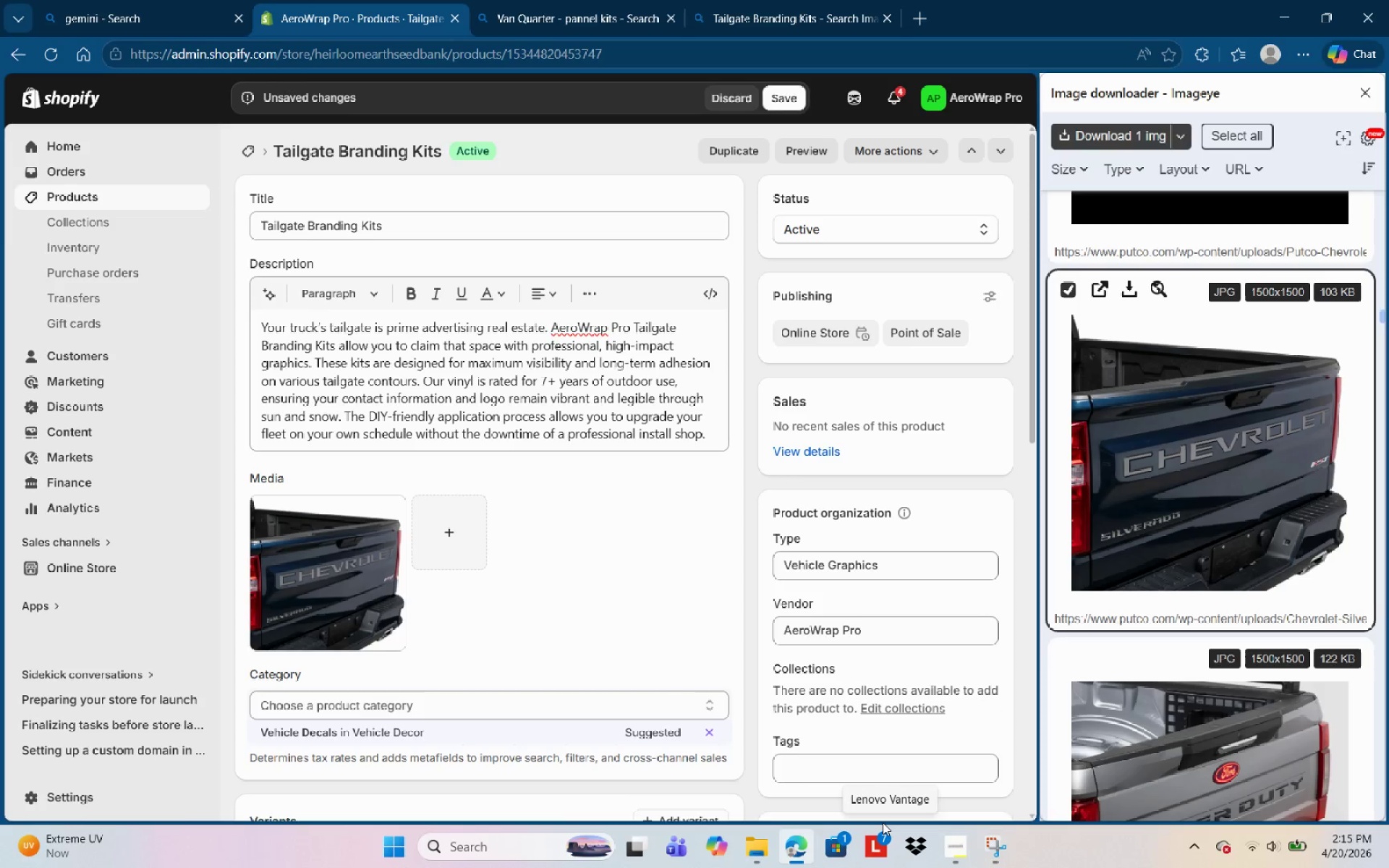 
left_click([357, 574])
 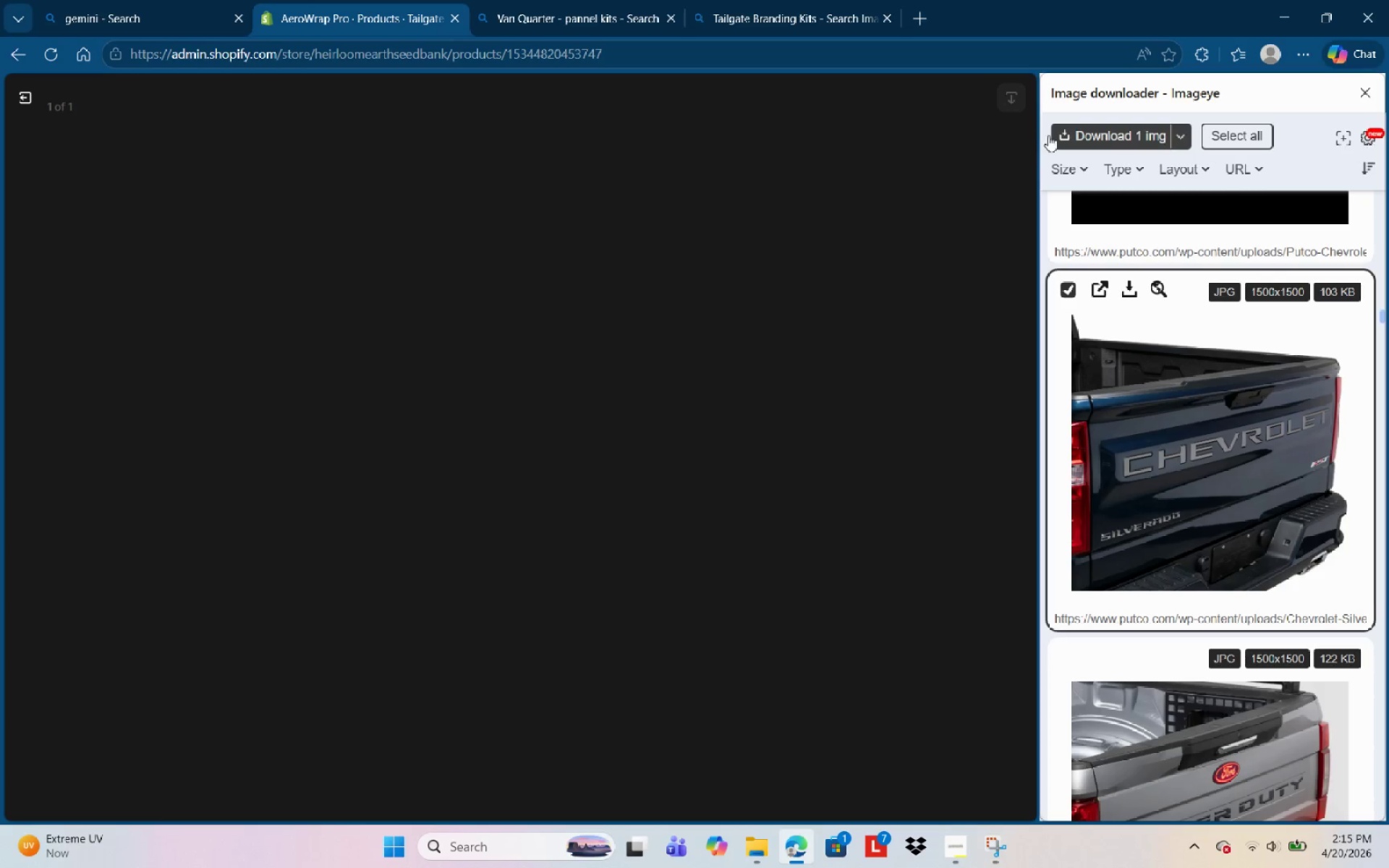 
left_click([1366, 90])
 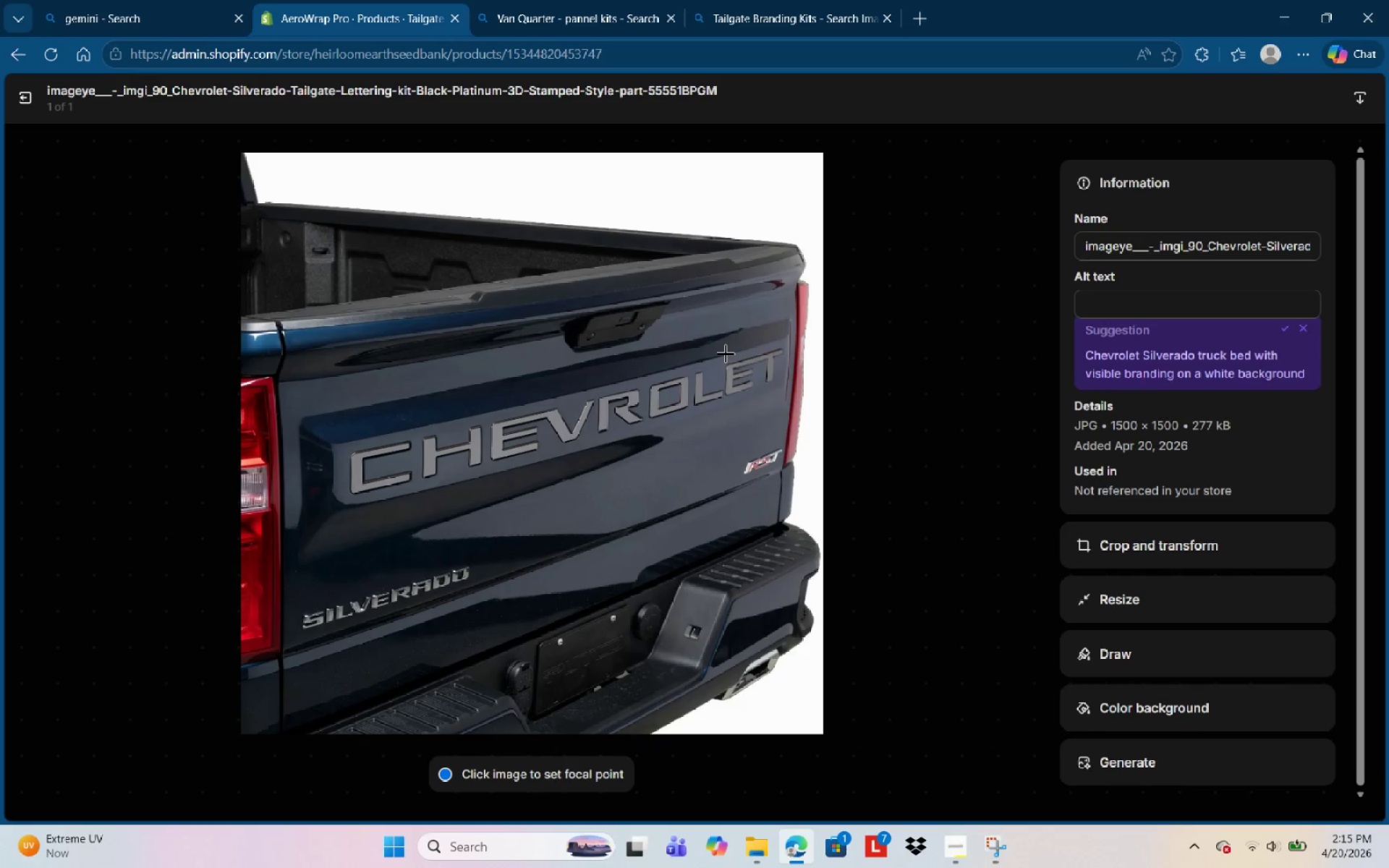 
wait(5.64)
 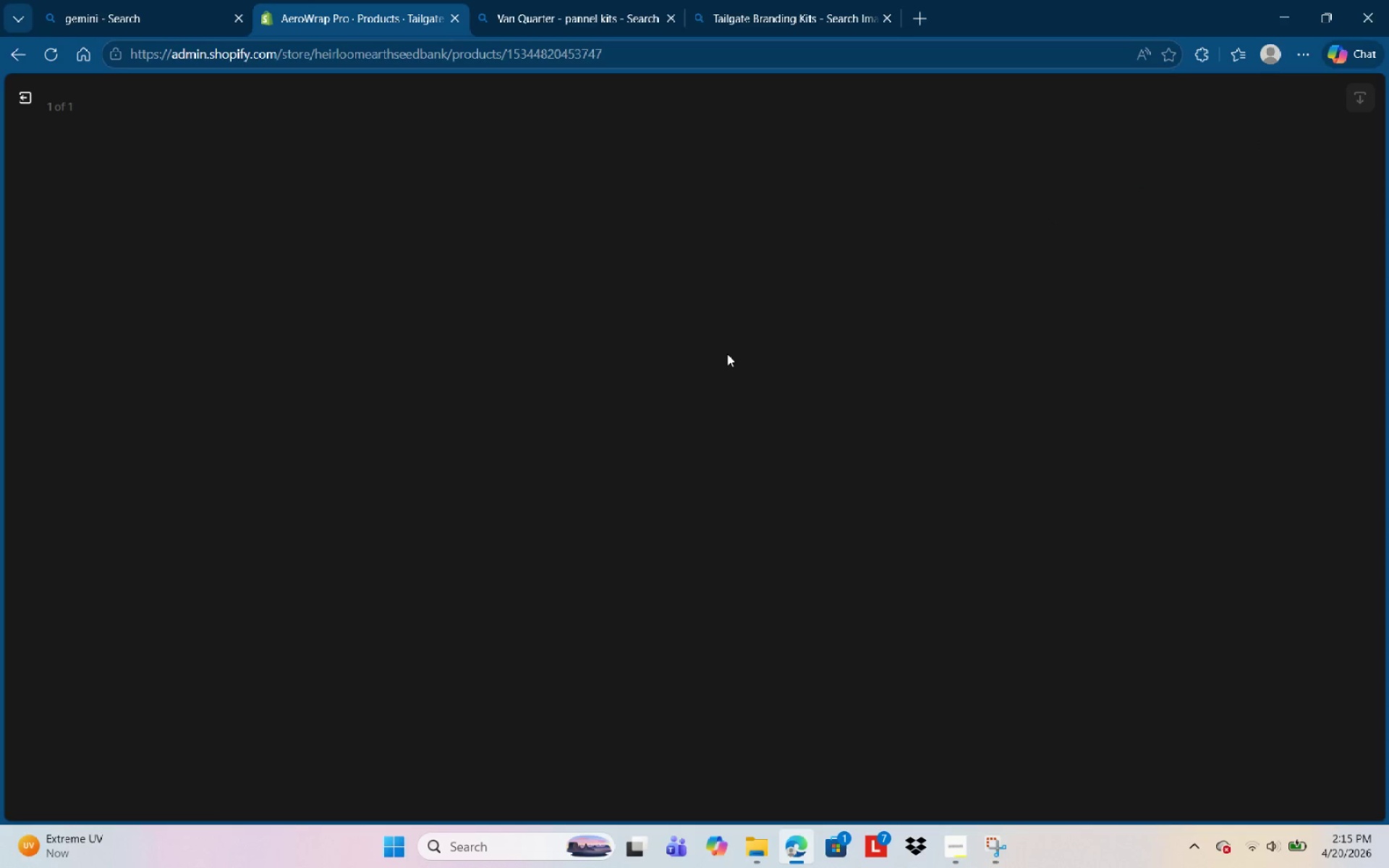 
left_click([1126, 315])
 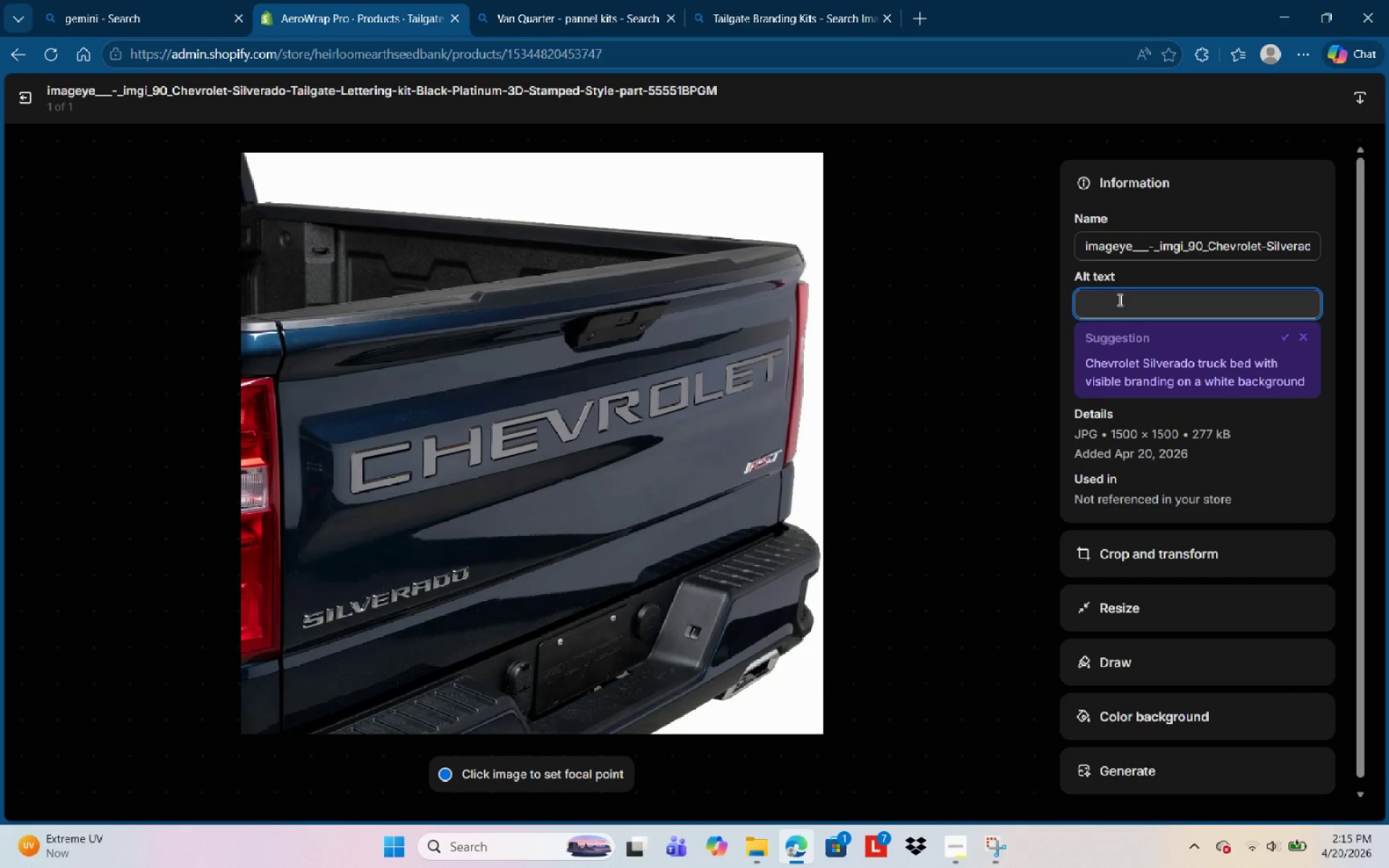 
type(A closeup )
key(Backspace)
key(Backspace)
key(Backspace)
type(-up virwe)
key(Backspace)
key(Backspace)
key(Backspace)
type(ew of a truck taligate )
 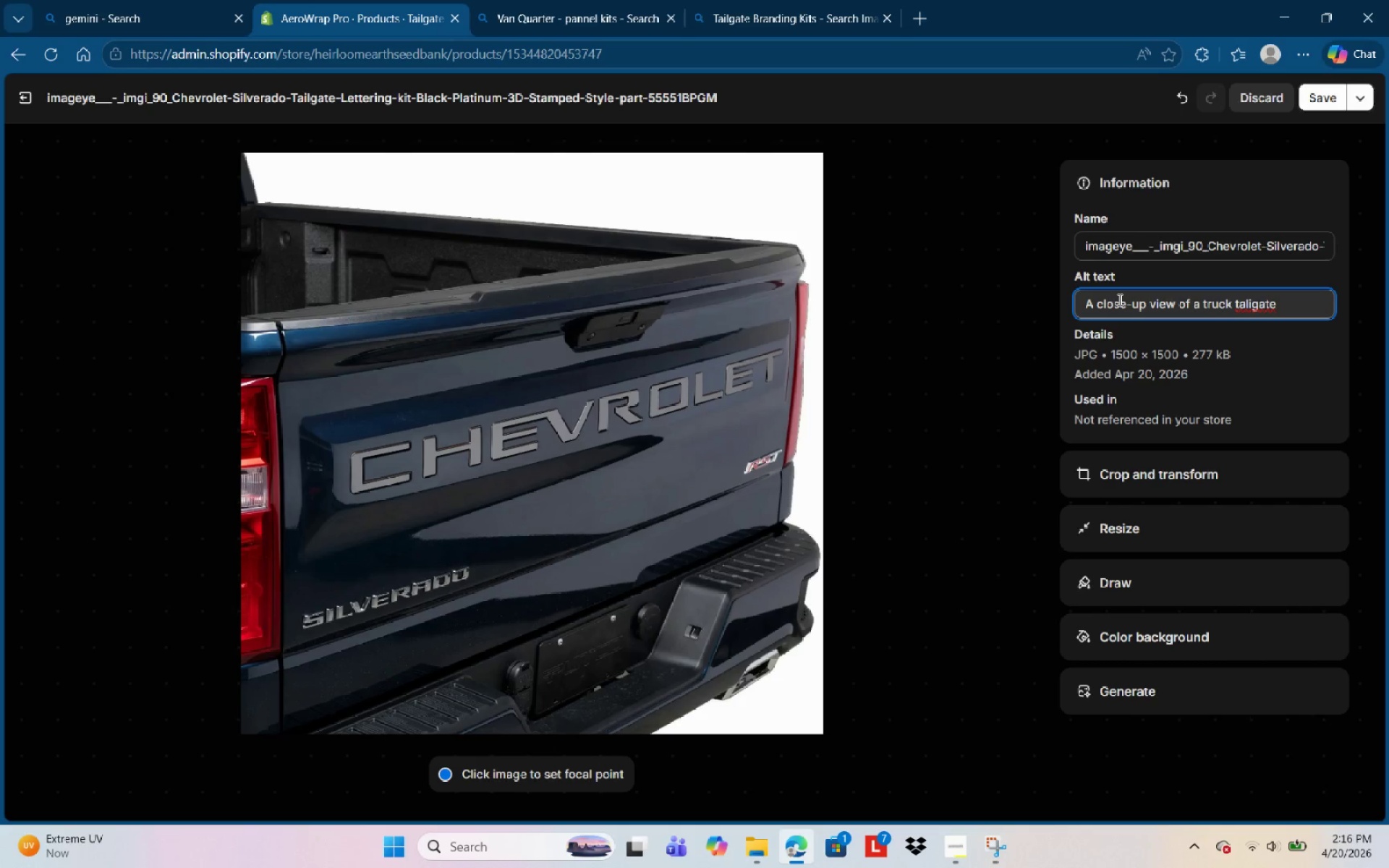 
wait(6.75)
 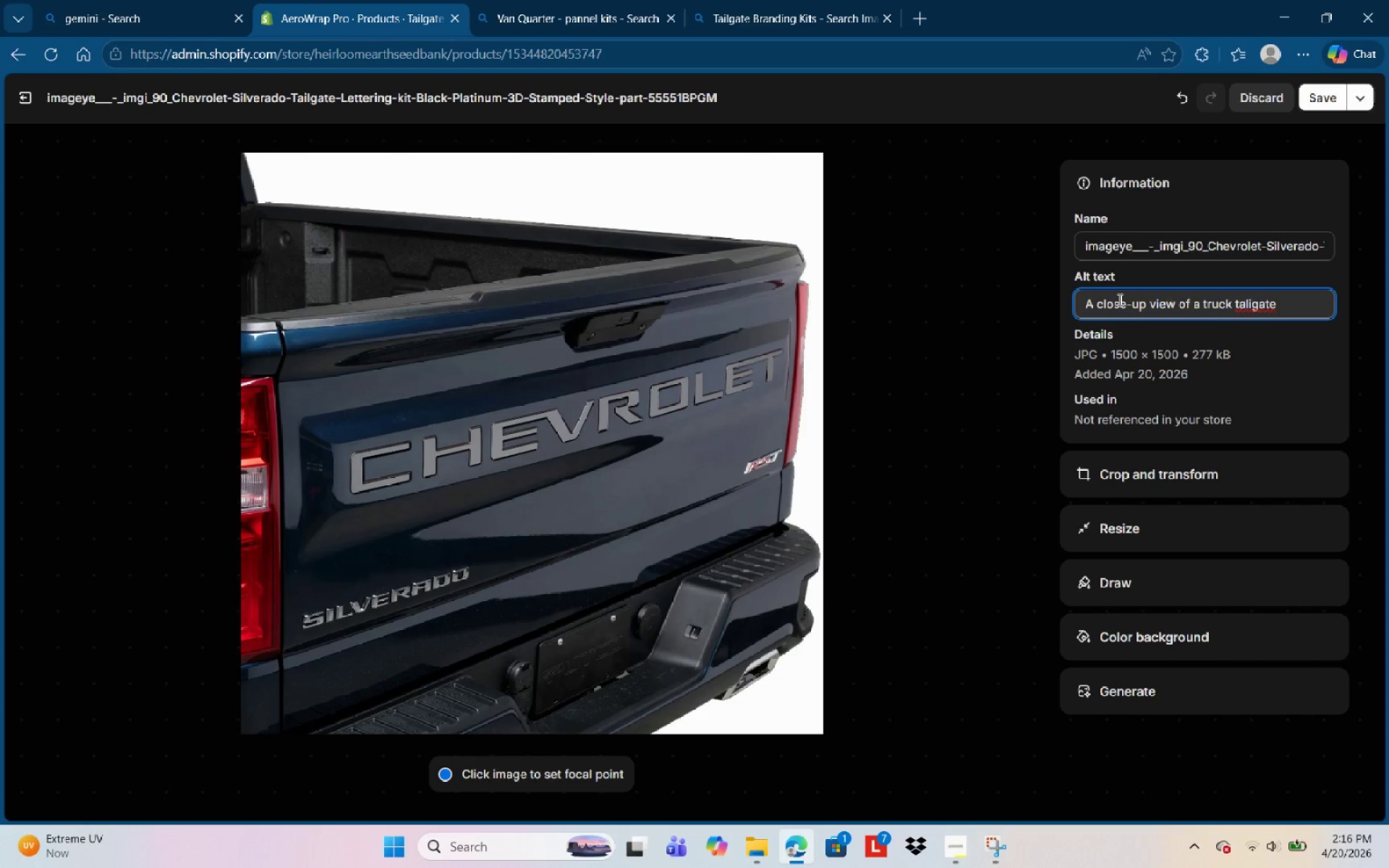 
type(appliction )
key(Backspace)
key(Backspace)
key(Backspace)
key(Backspace)
key(Backspace)
type(ato)
key(Backspace)
type(ion area for an Aerow)
key(Backspace)
type(Wrao)
key(Backspace)
type(p pro DIY brranding kit)
 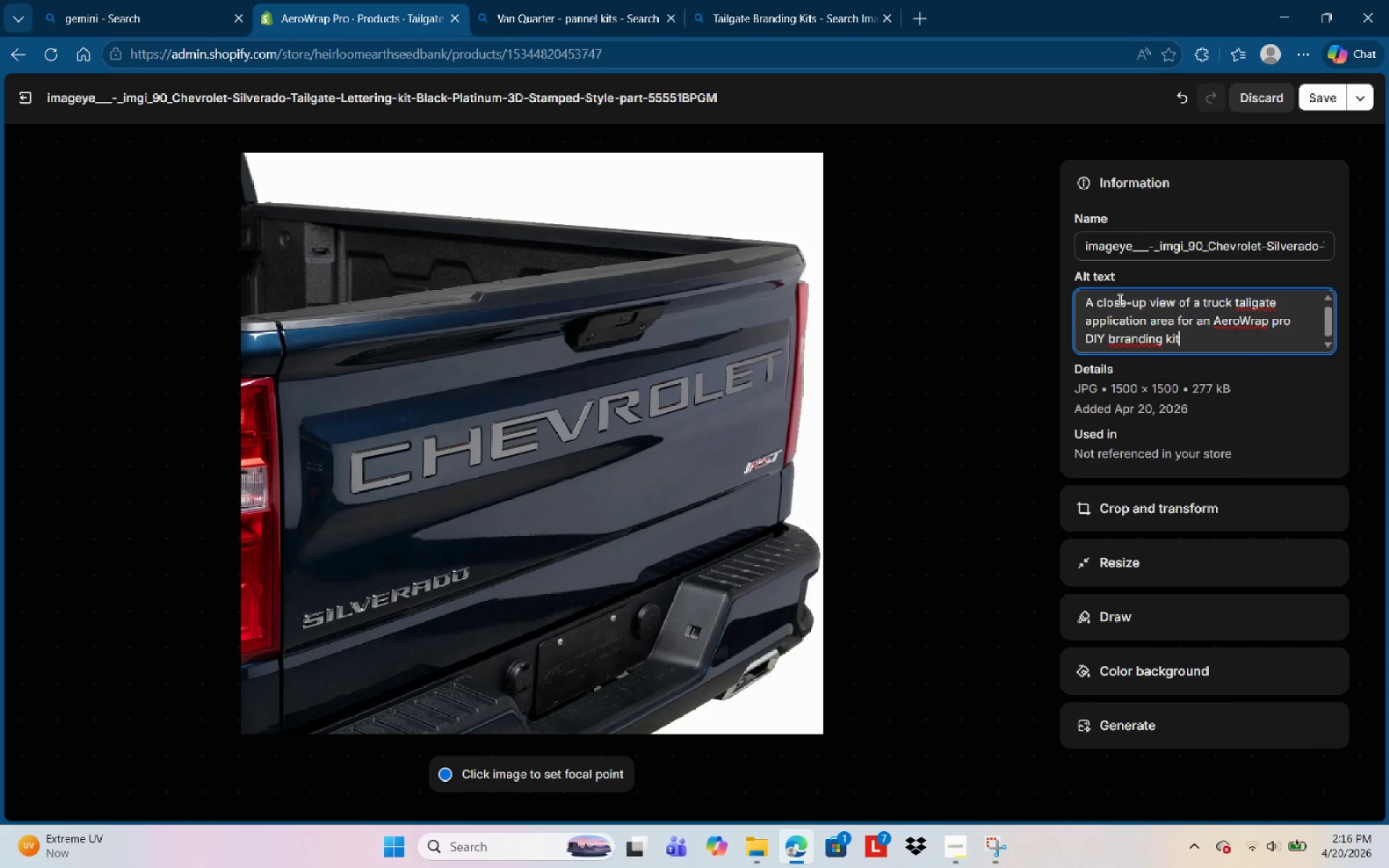 
wait(17.84)
 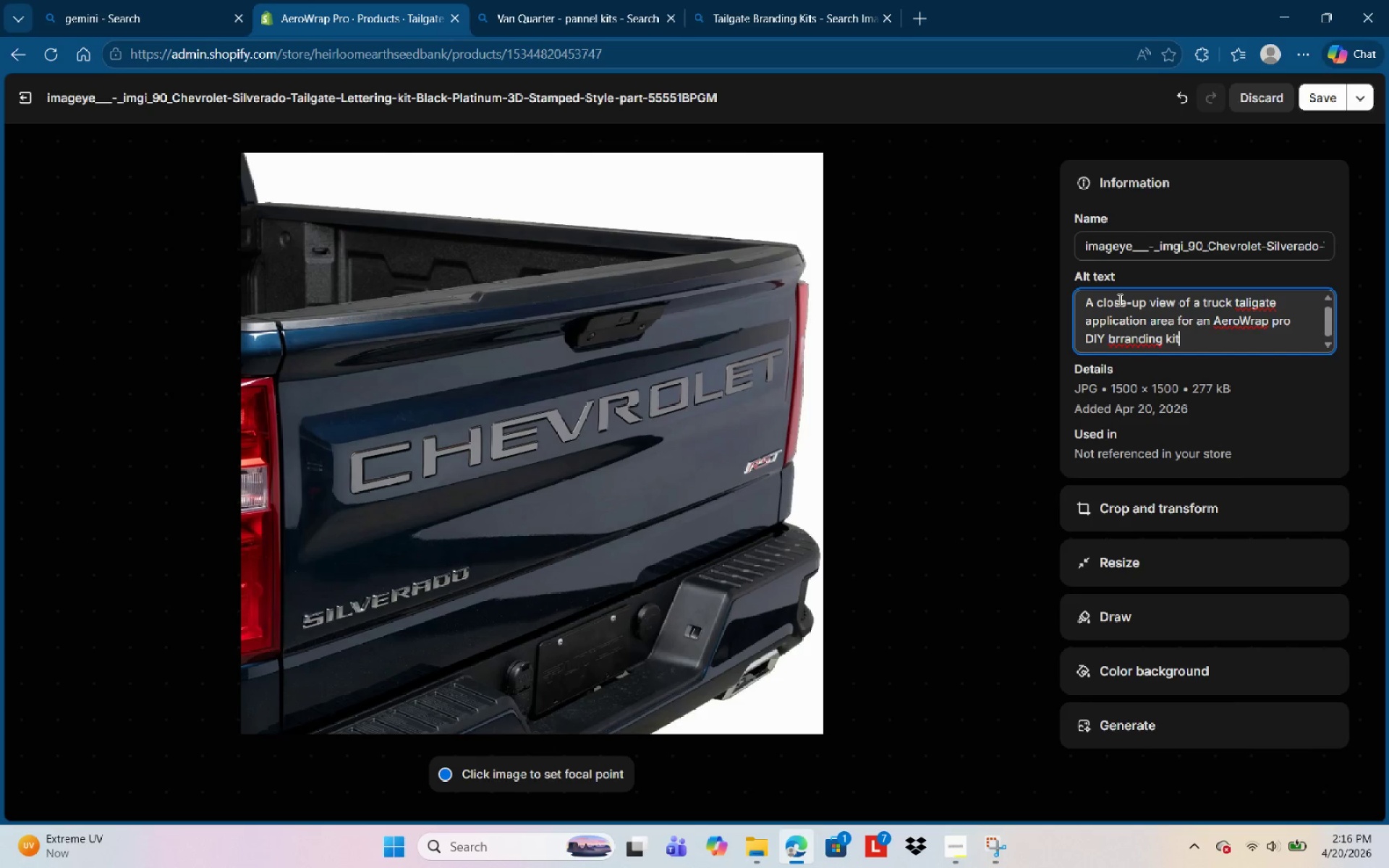 
type(, featuring )
 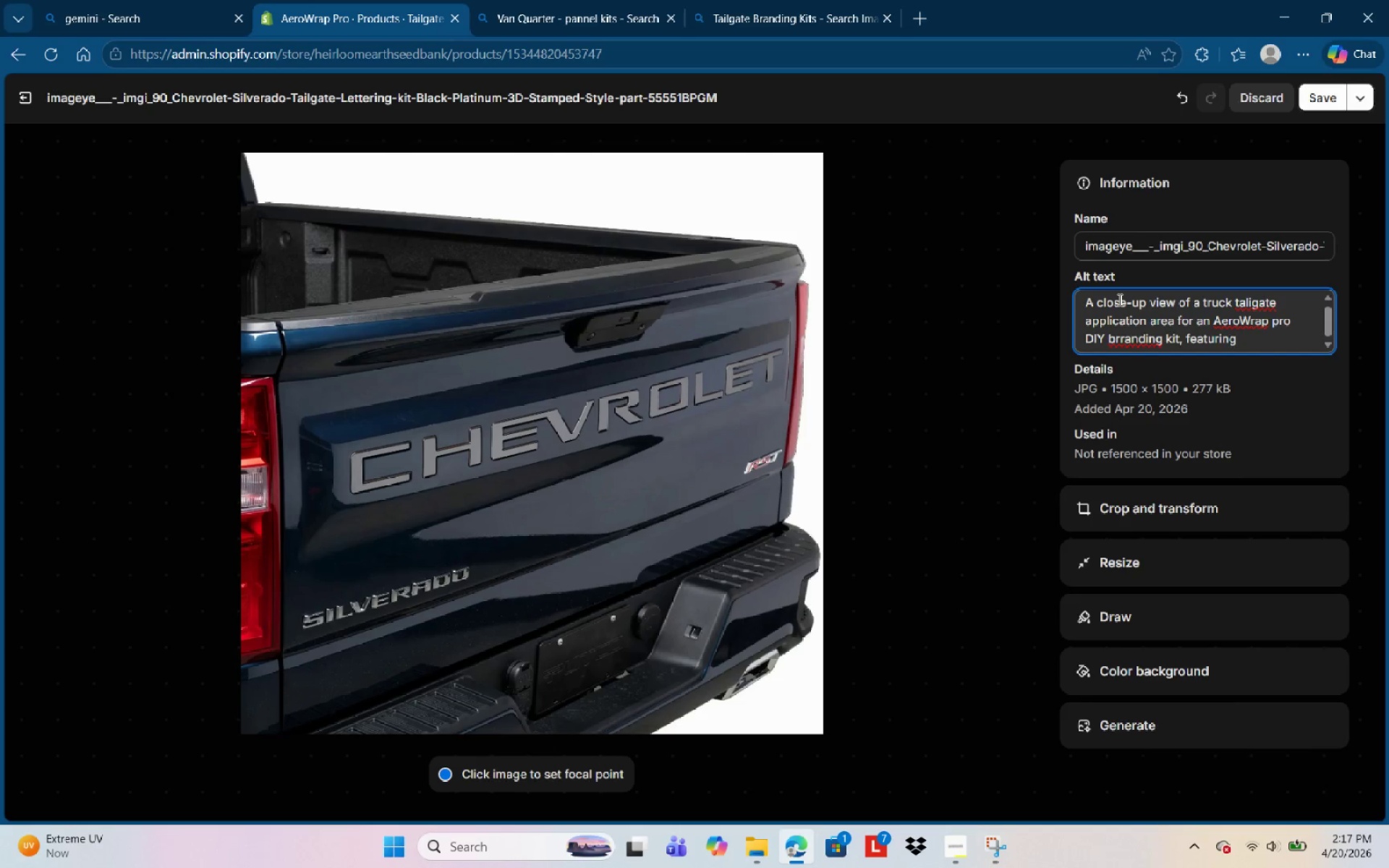 
wait(7.08)
 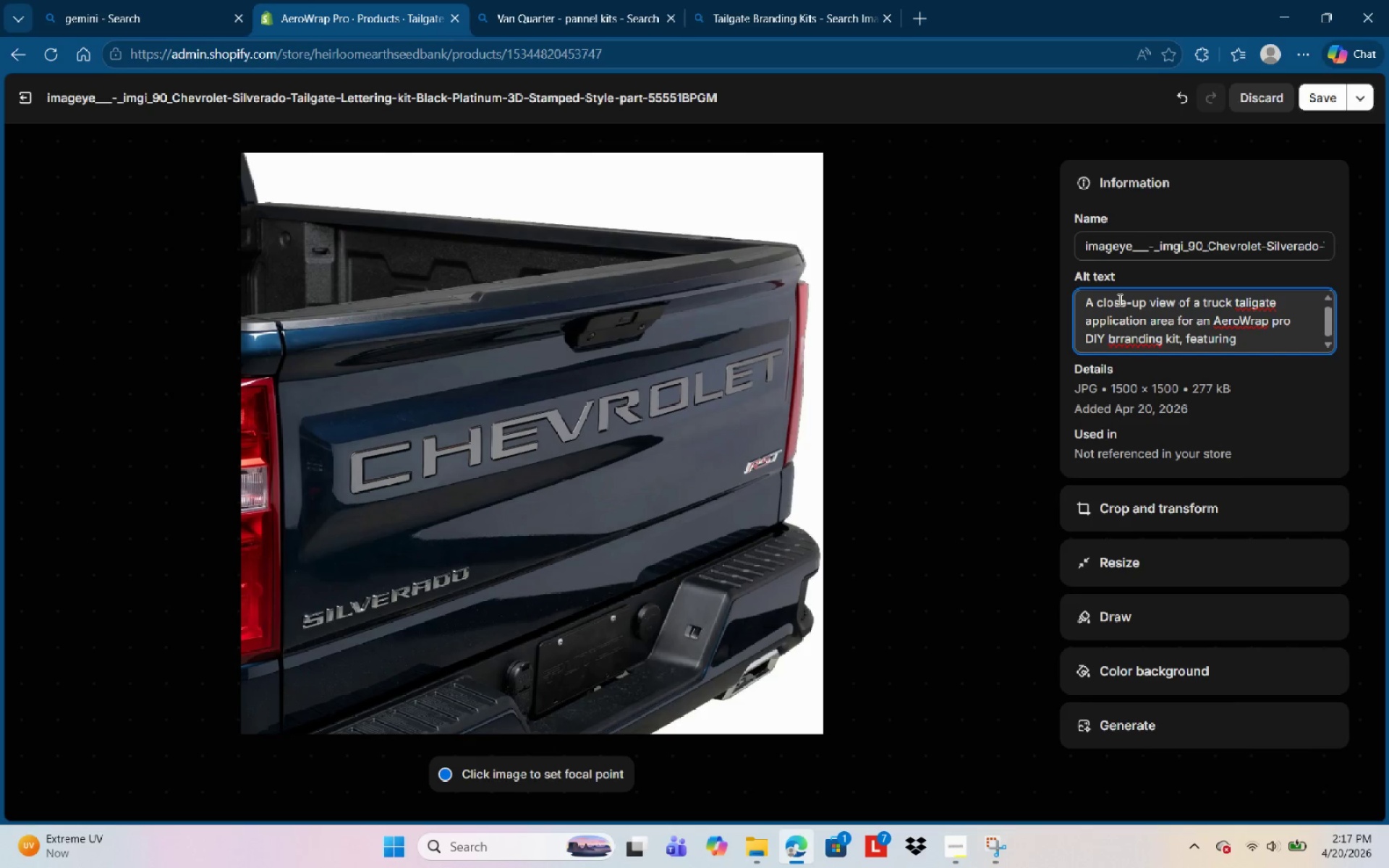 
type(hifh[NumLock][NumLock][NumLock])
key(Backspace)
key(Backspace)
type(gh-durability )
 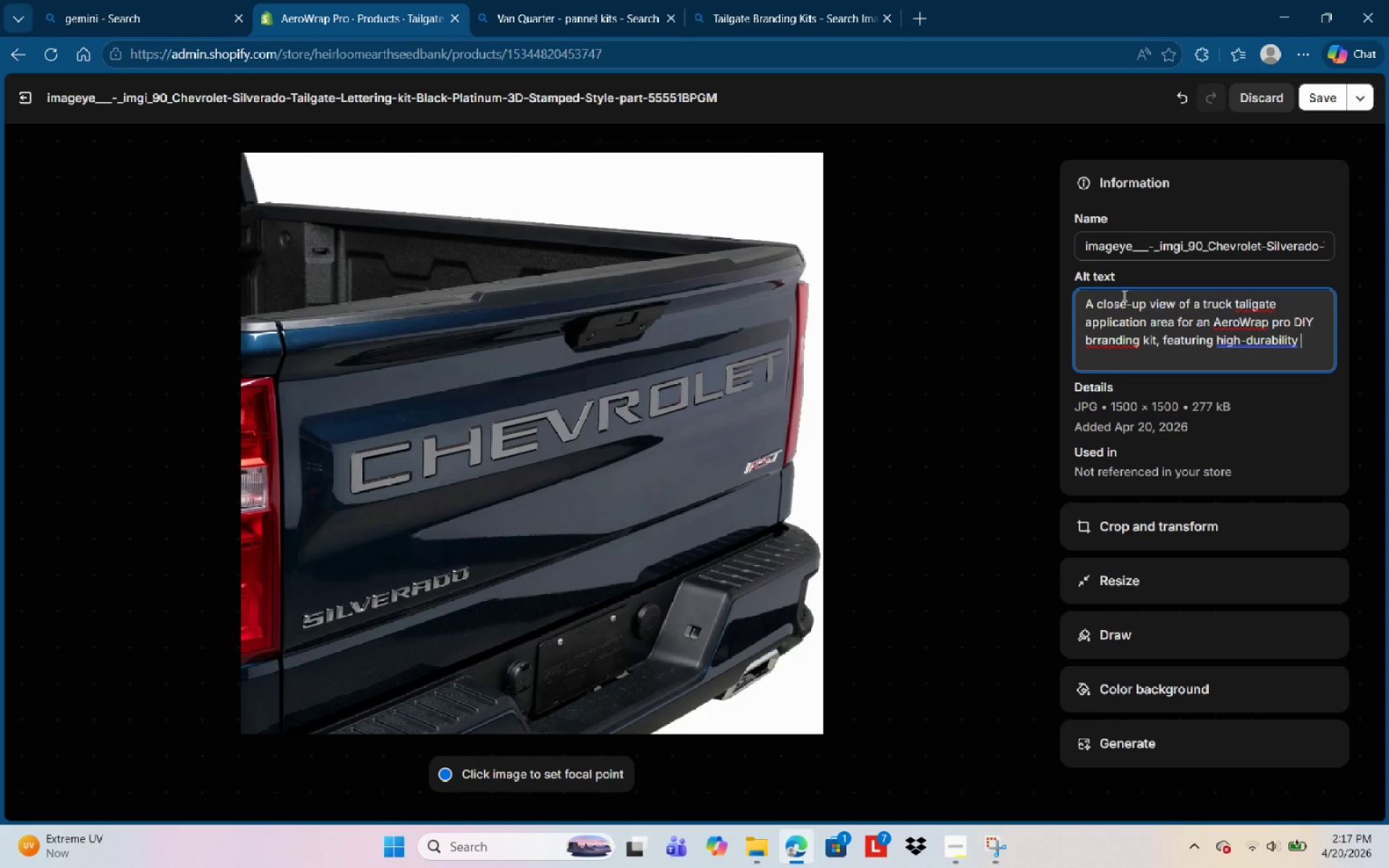 
wait(7.19)
 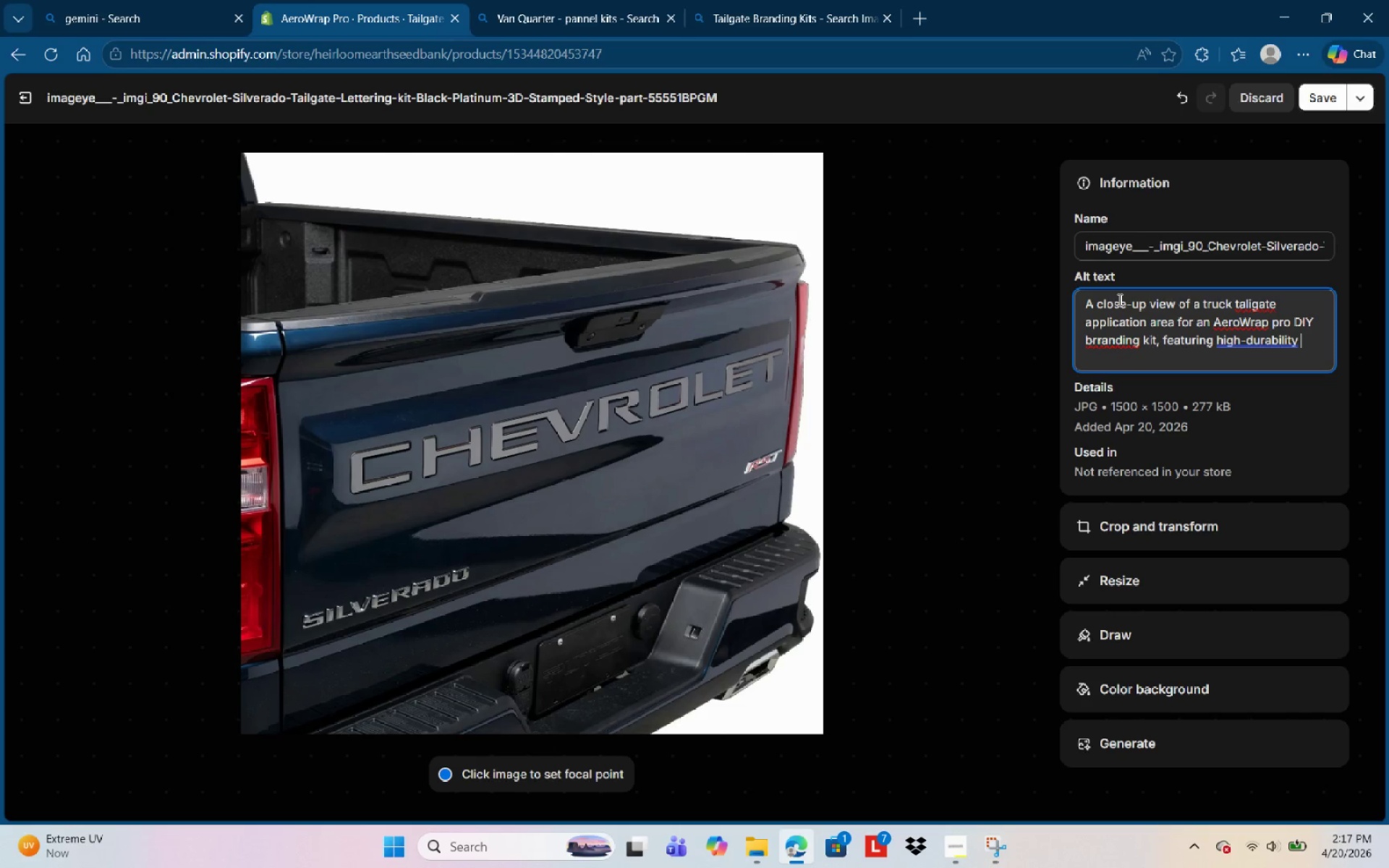 
type(vinyl graphics designee)
key(Backspace)
type(d )
 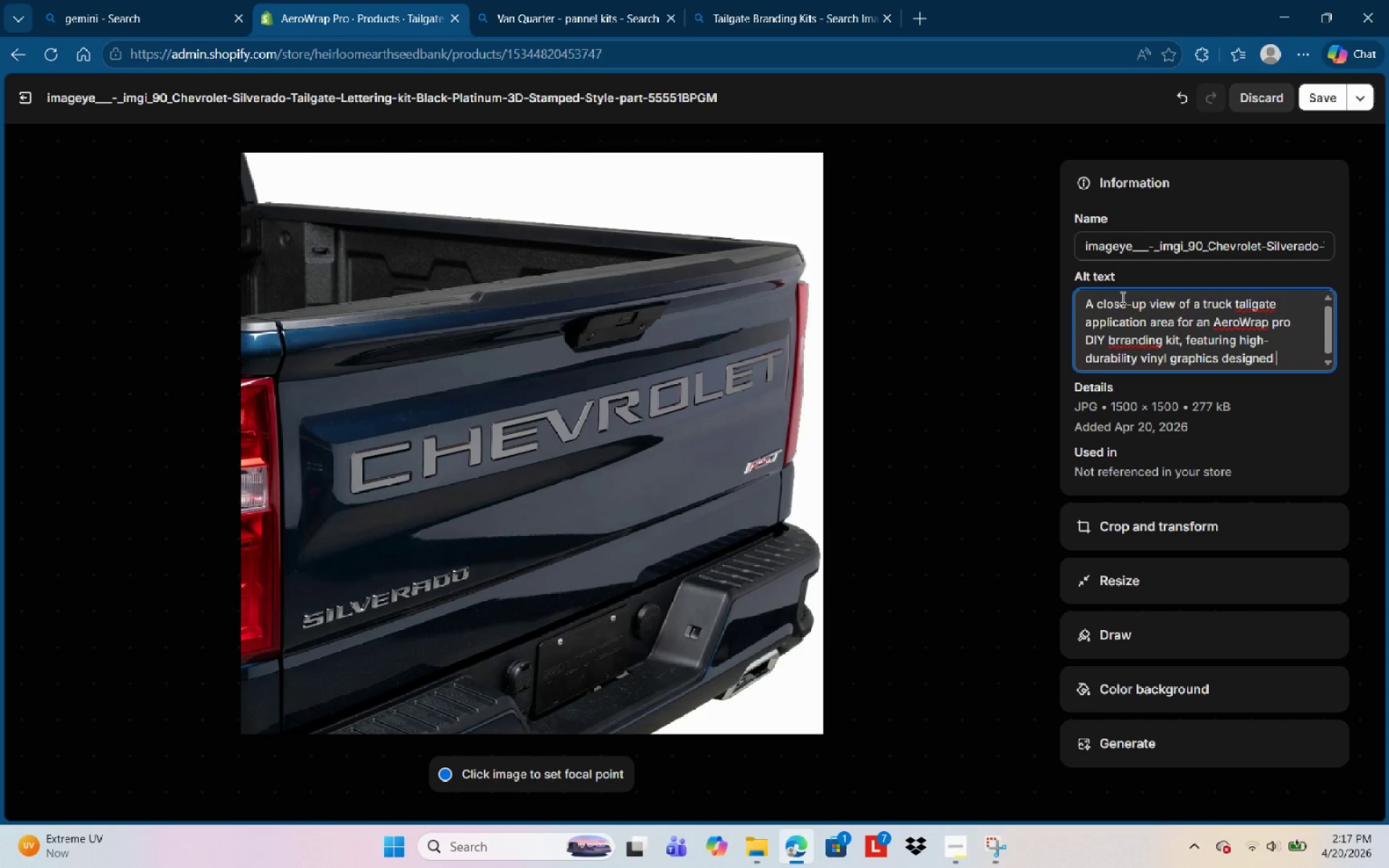 
type(for professional fler)
key(Backspace)
type(eg)
key(Backspace)
type(t identification and local buisness )
key(Backspace)
key(Backspace)
key(Backspace)
key(Backspace)
key(Backspace)
key(Backspace)
key(Backspace)
type(siness adverting.)
 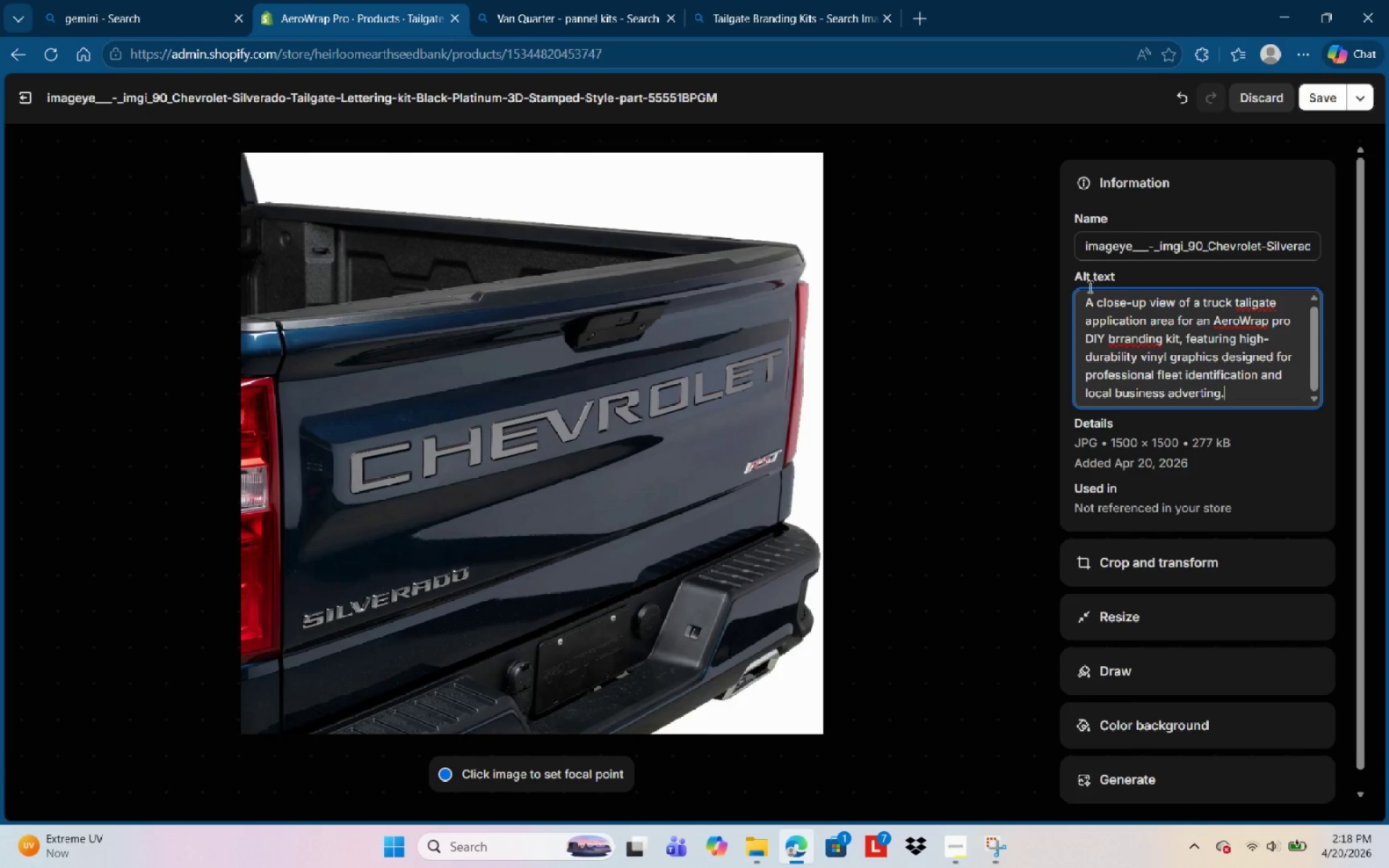 
left_click([1262, 305])
 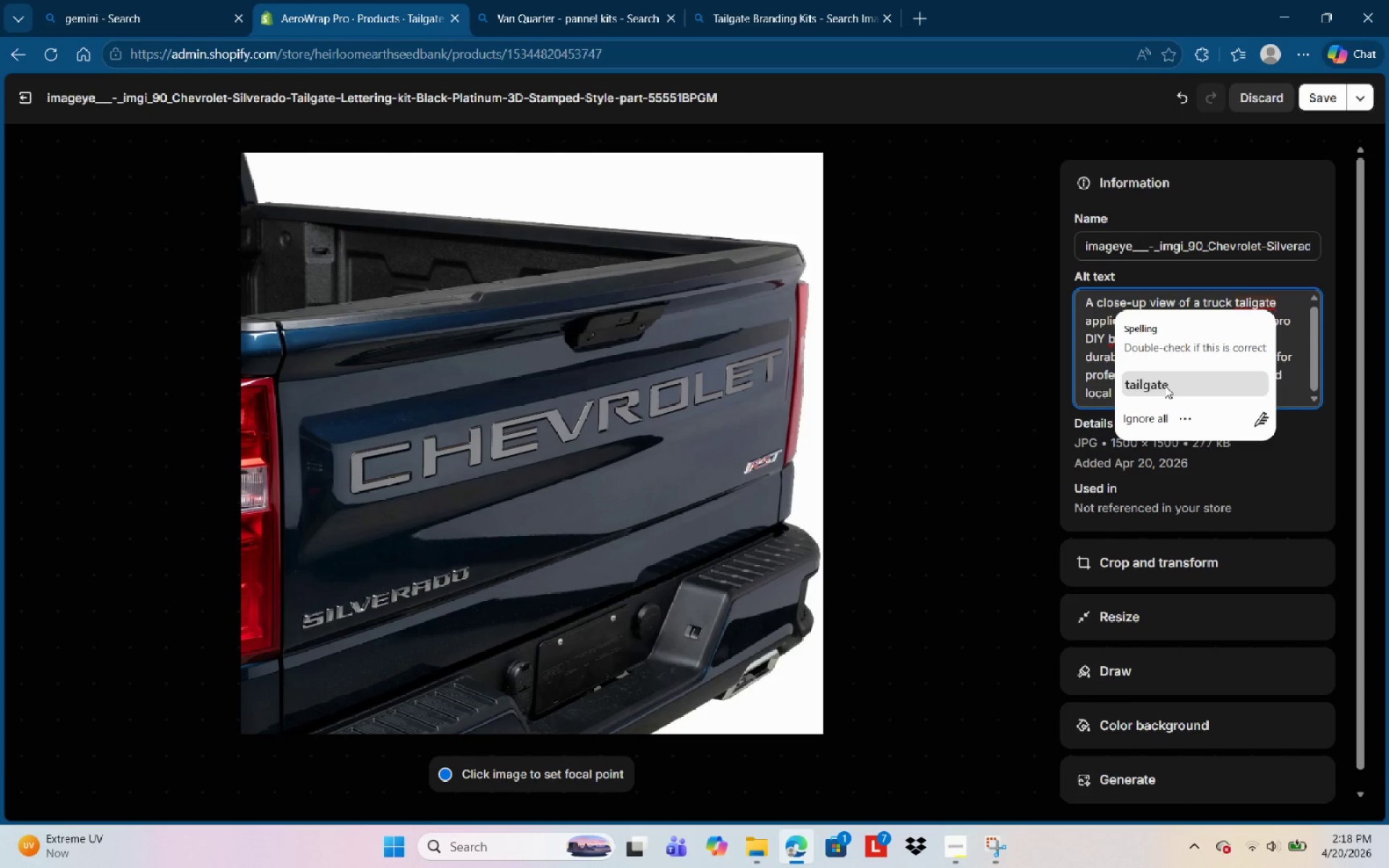 
left_click([1165, 386])
 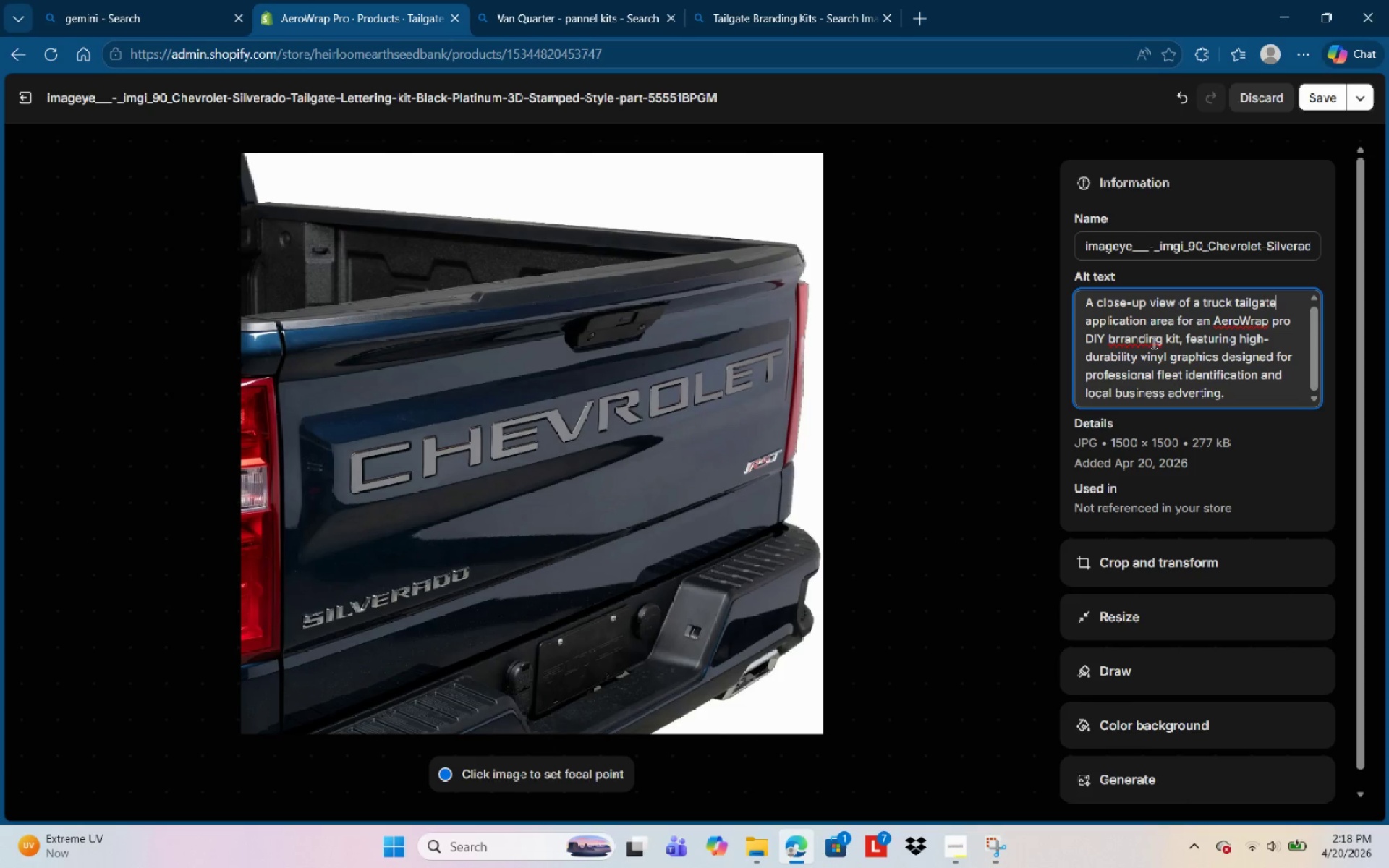 
left_click([1136, 339])
 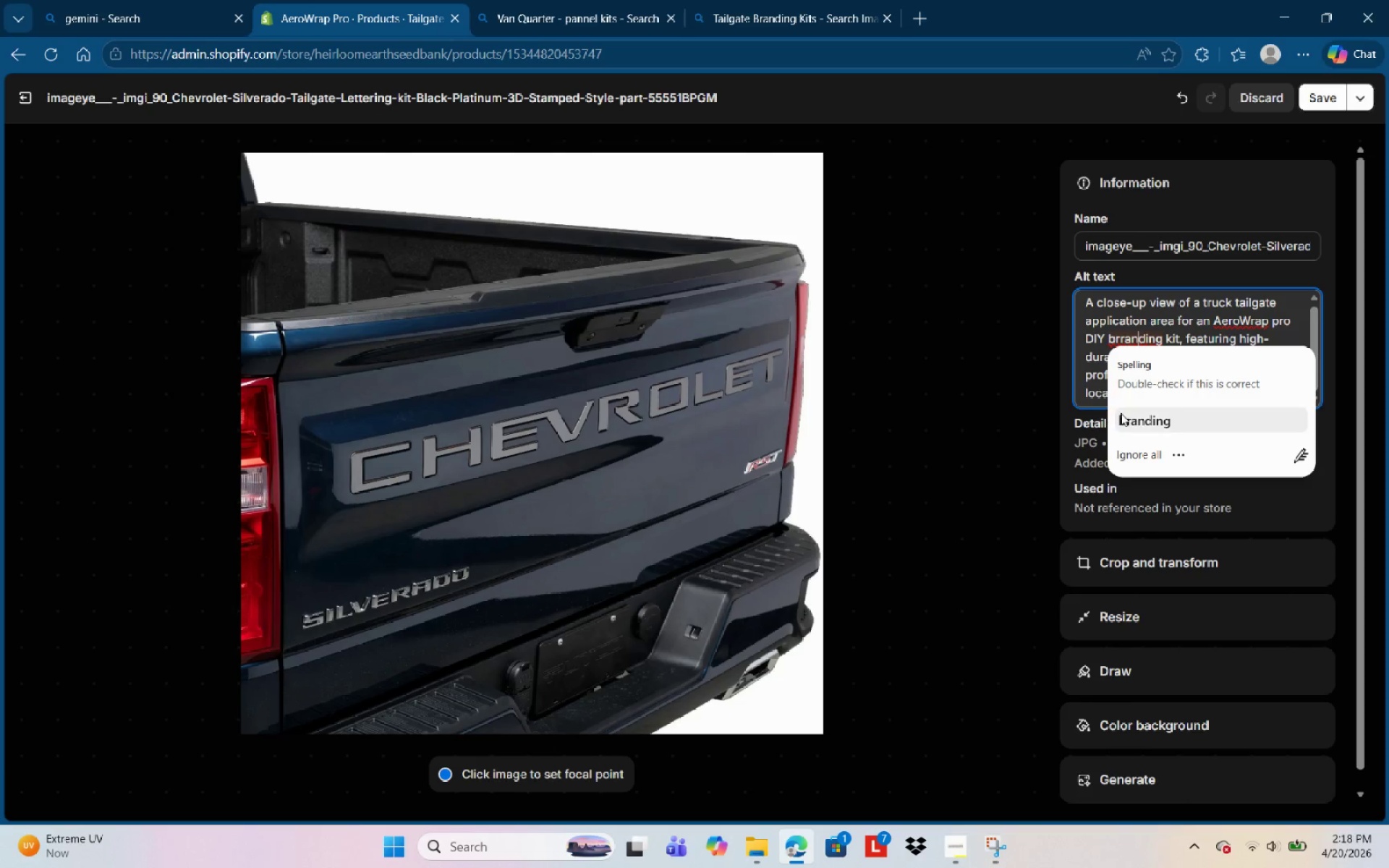 
left_click([1122, 416])
 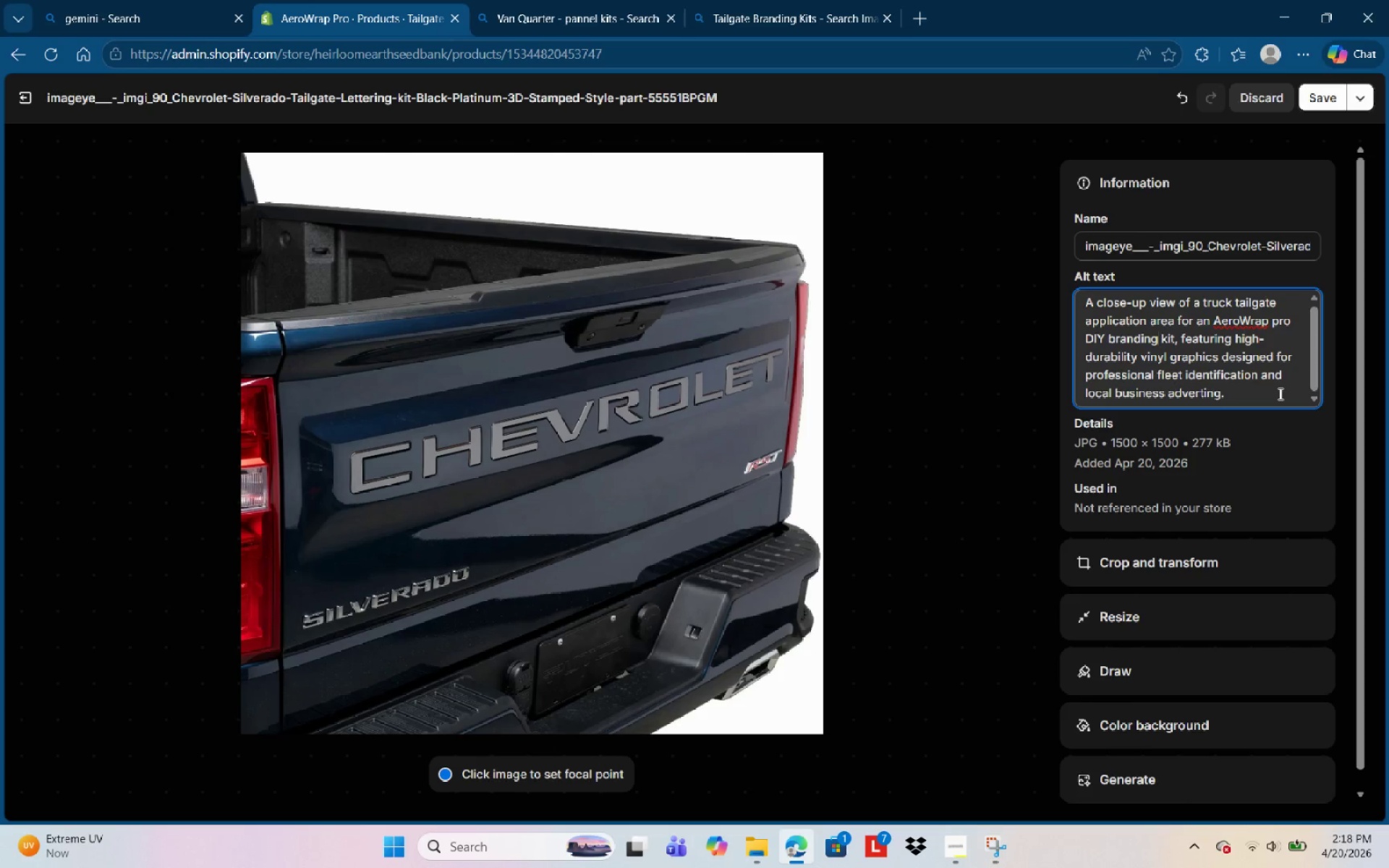 
left_click([1279, 393])
 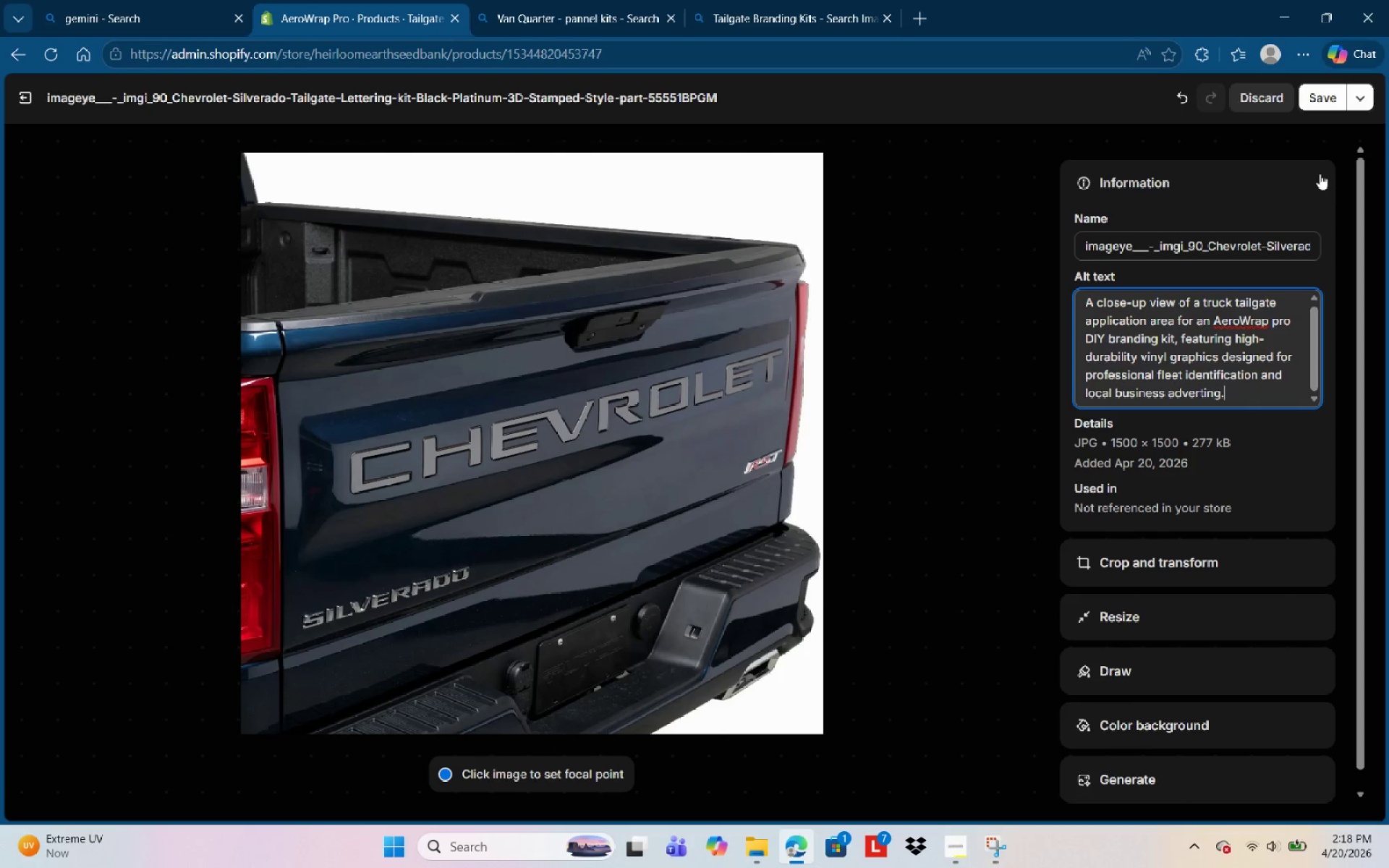 
left_click([1320, 104])
 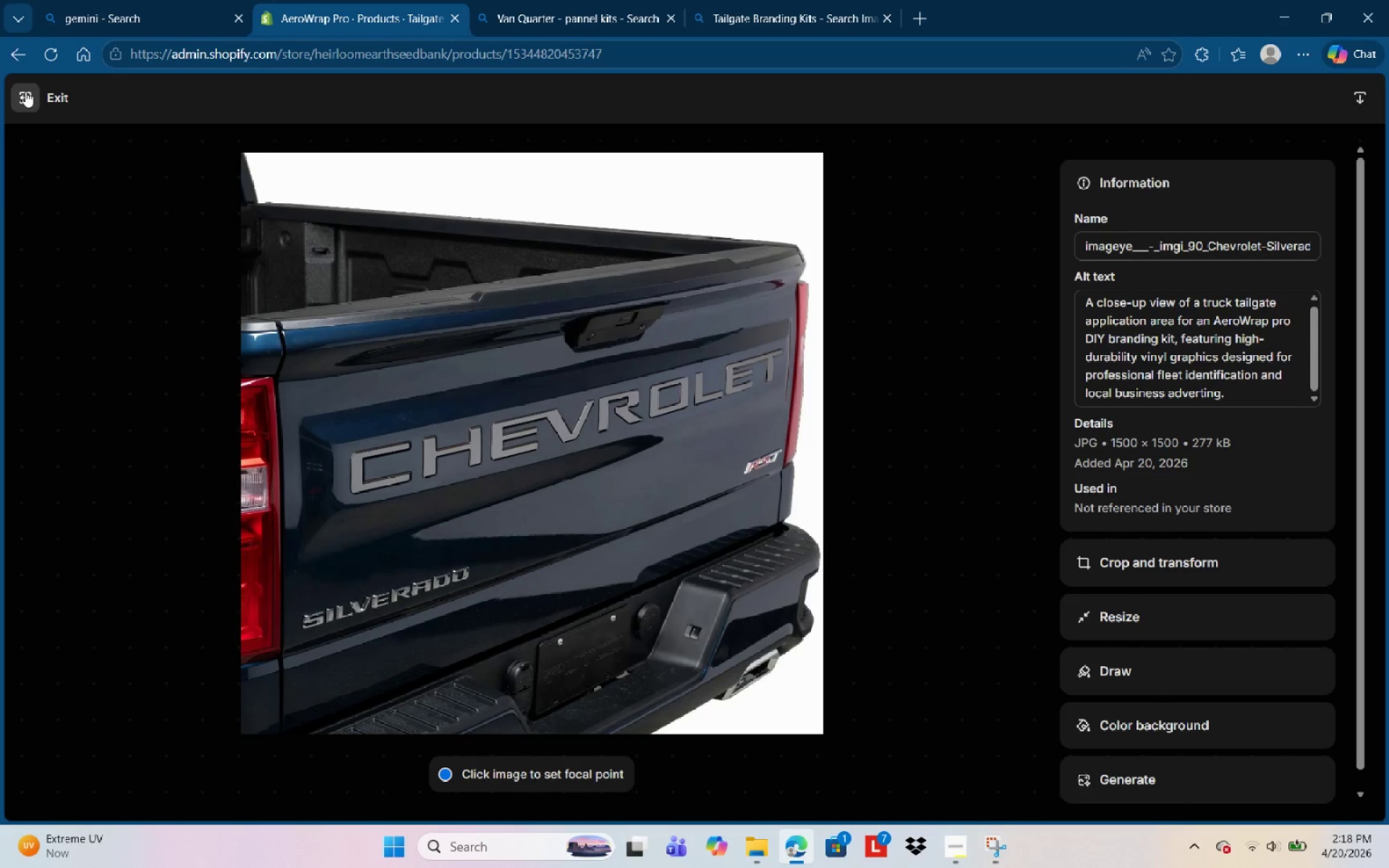 
left_click([25, 93])
 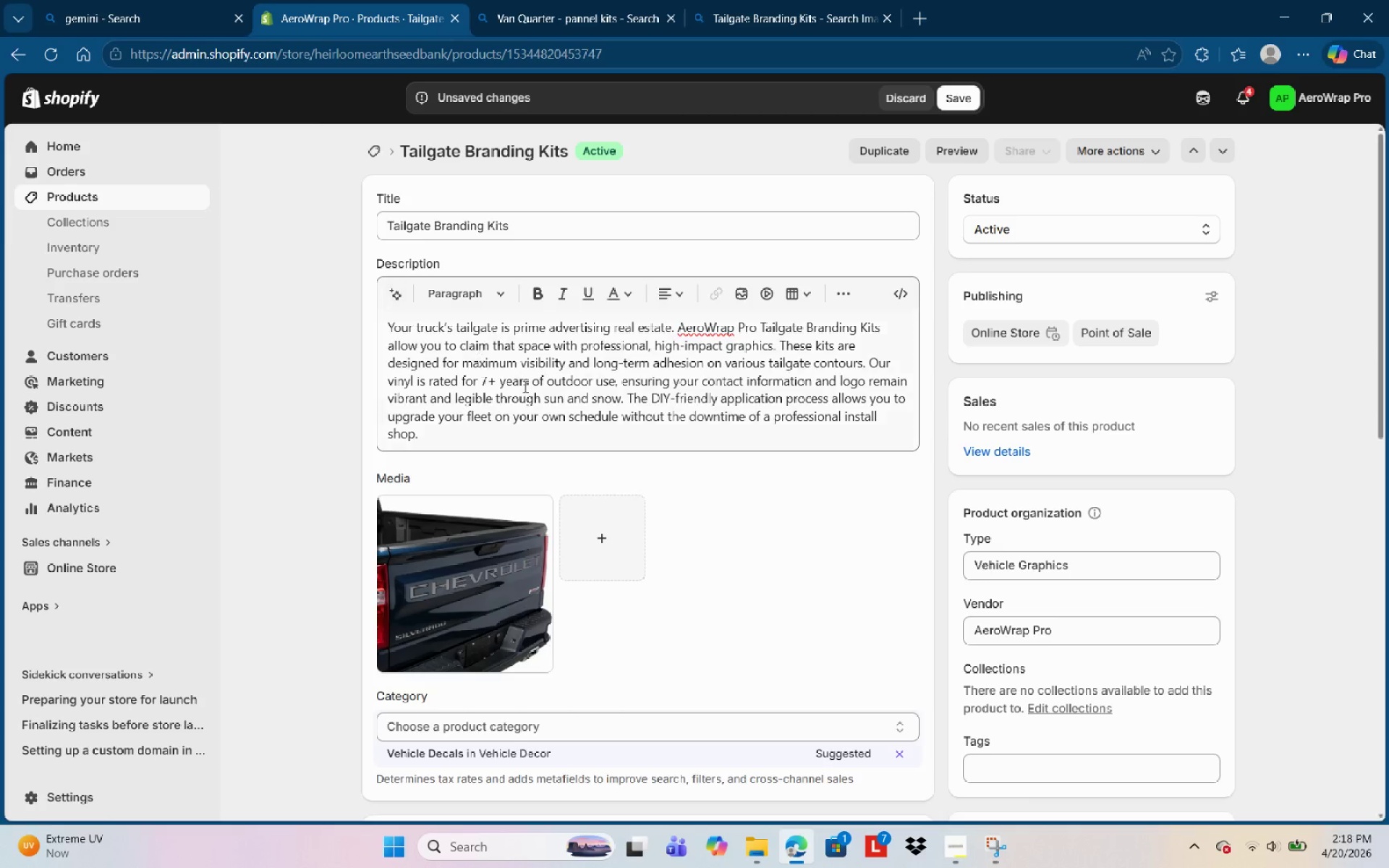 
scroll: coordinate [763, 335], scroll_direction: down, amount: 4.0
 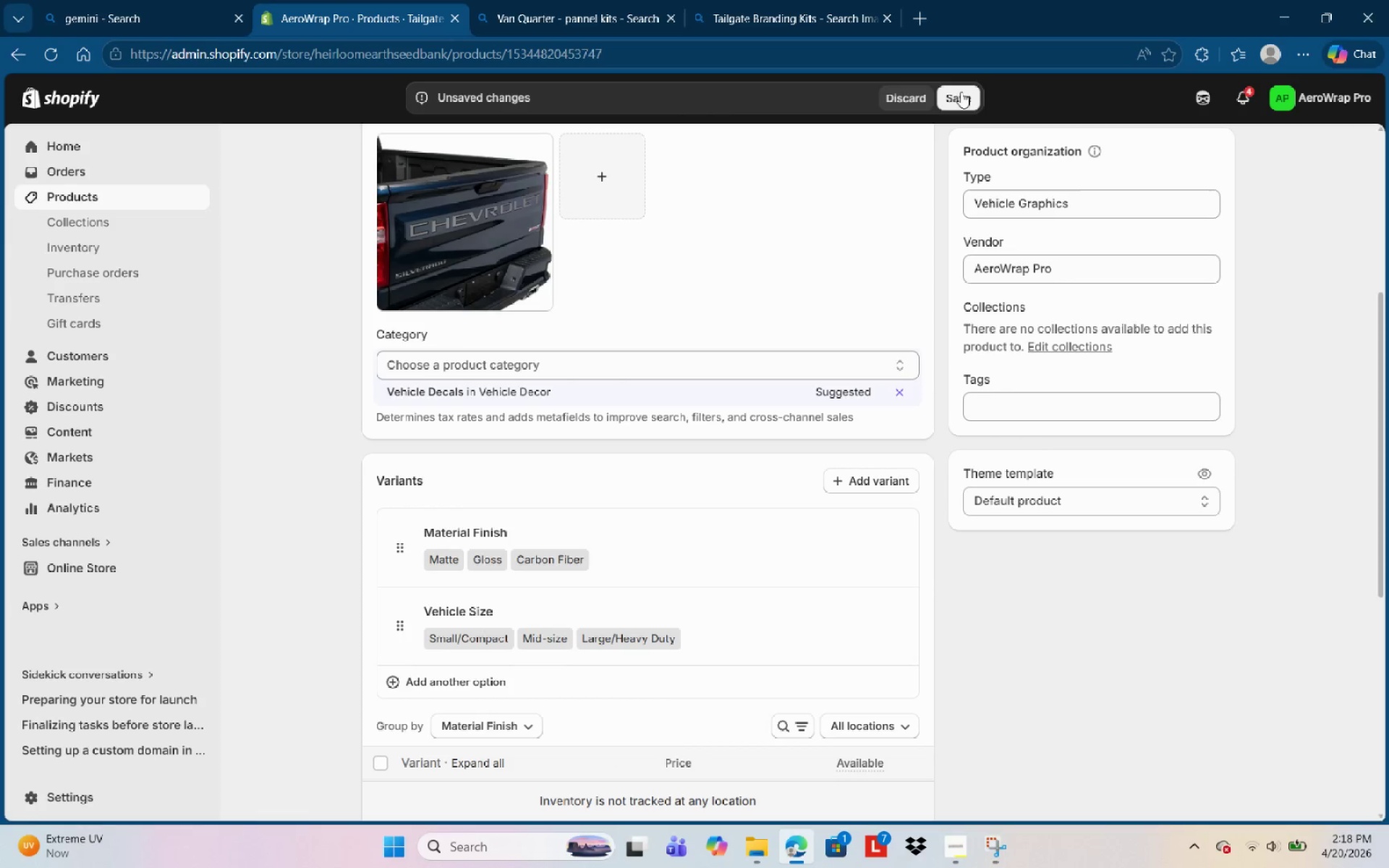 
left_click([961, 92])
 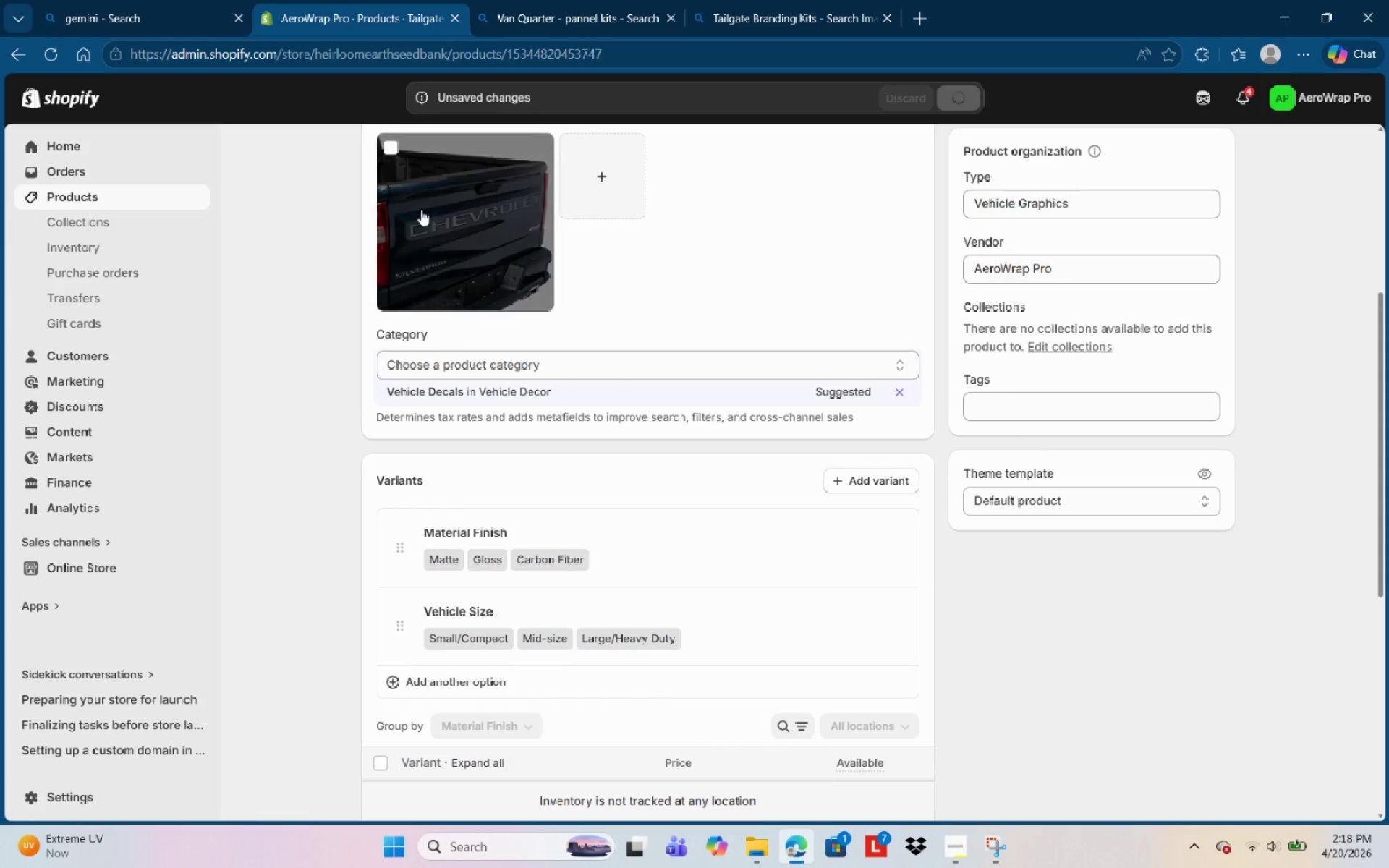 
scroll: coordinate [675, 418], scroll_direction: up, amount: 7.0
 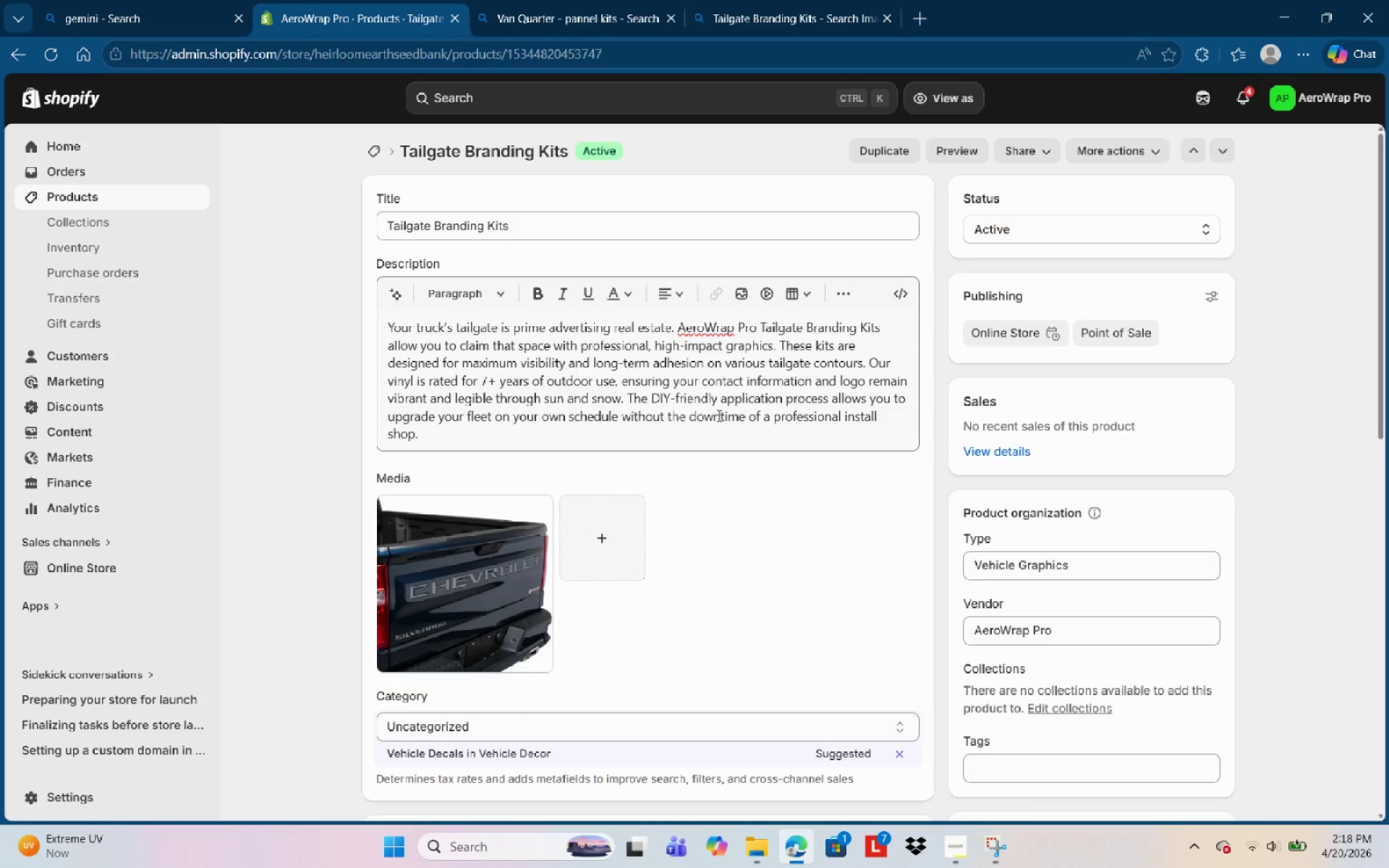 
wait(22.12)
 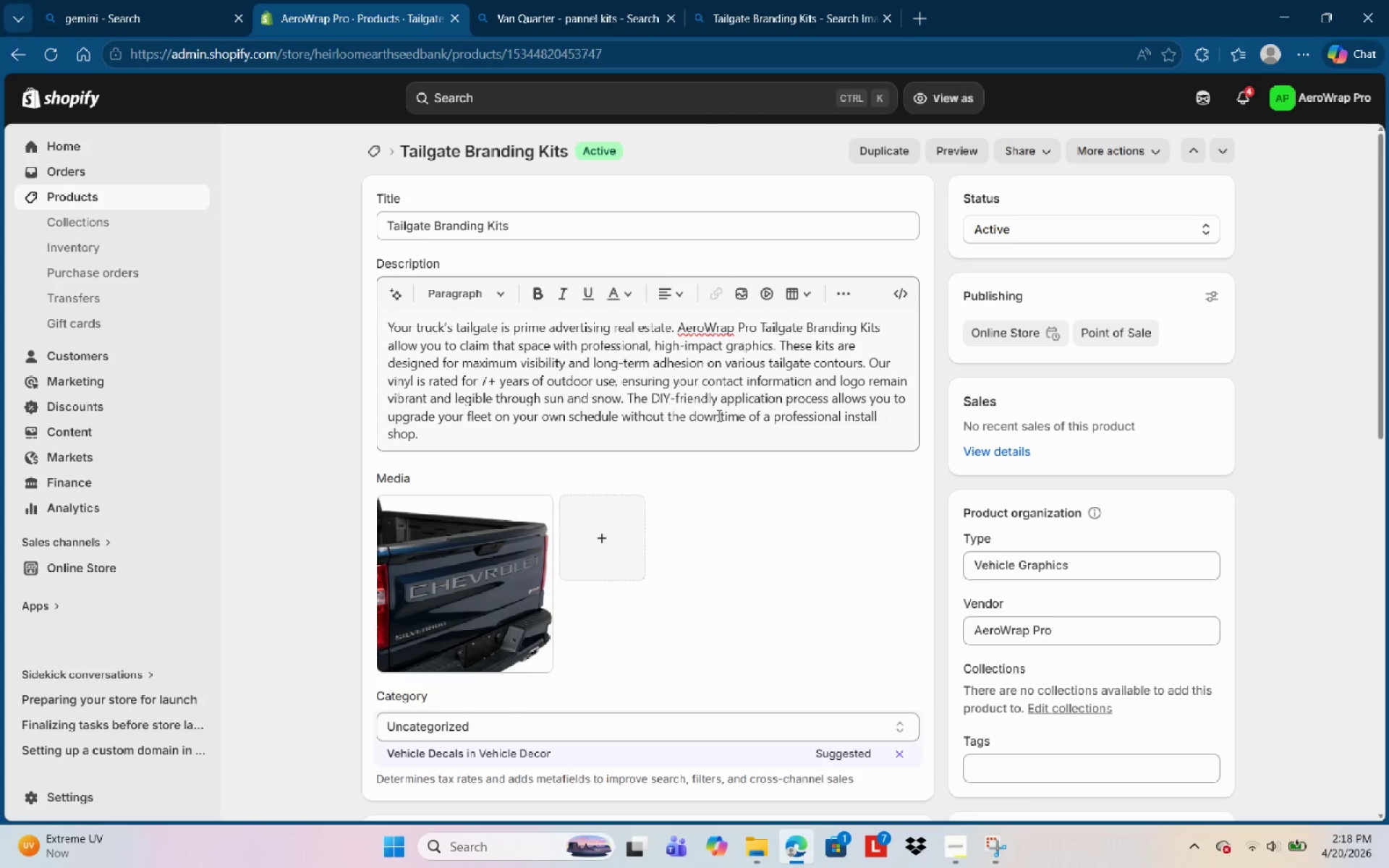 
scroll: coordinate [708, 478], scroll_direction: down, amount: 3.0
 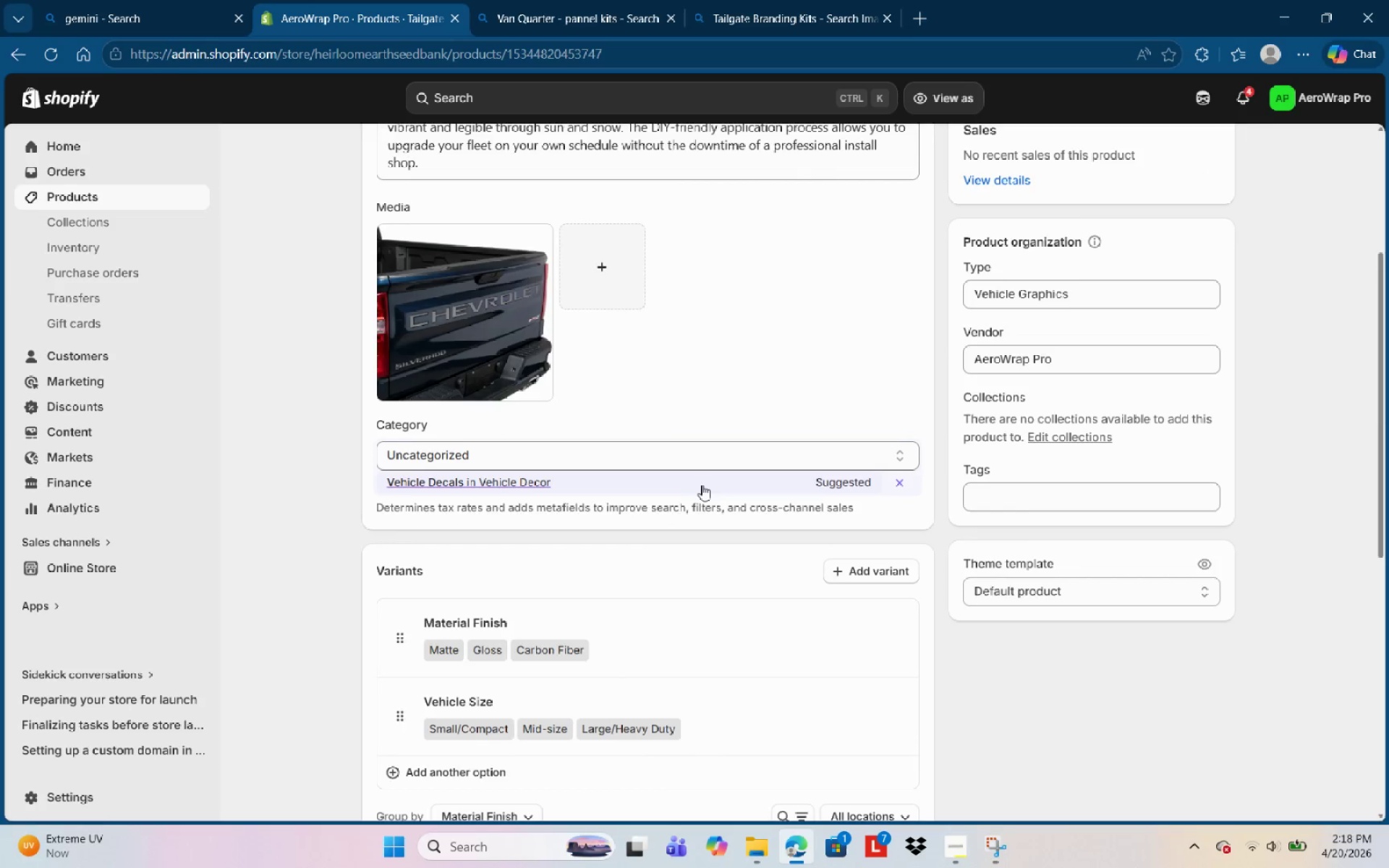 
scroll: coordinate [704, 484], scroll_direction: up, amount: 8.0
 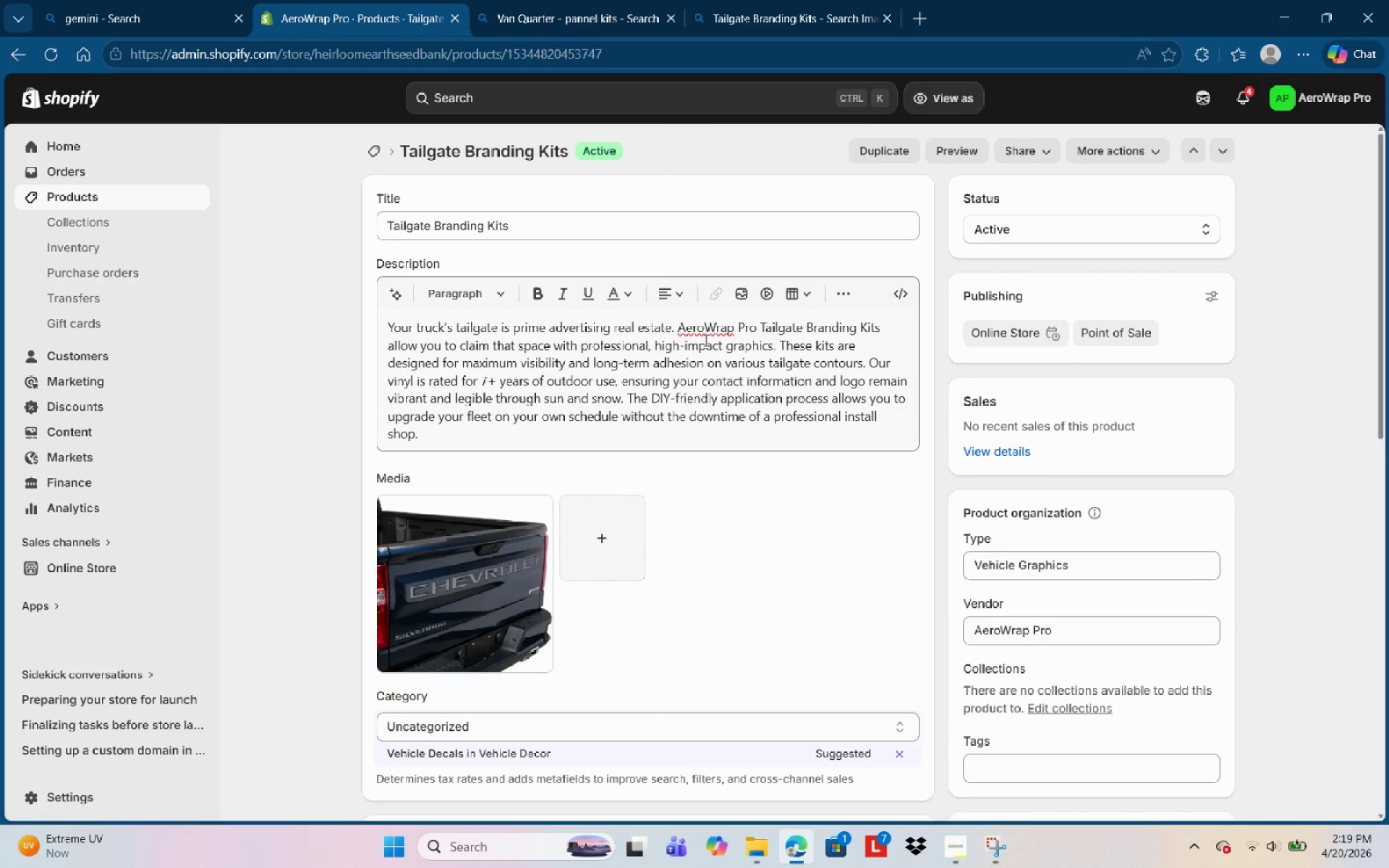 
scroll: coordinate [703, 572], scroll_direction: down, amount: 12.0
 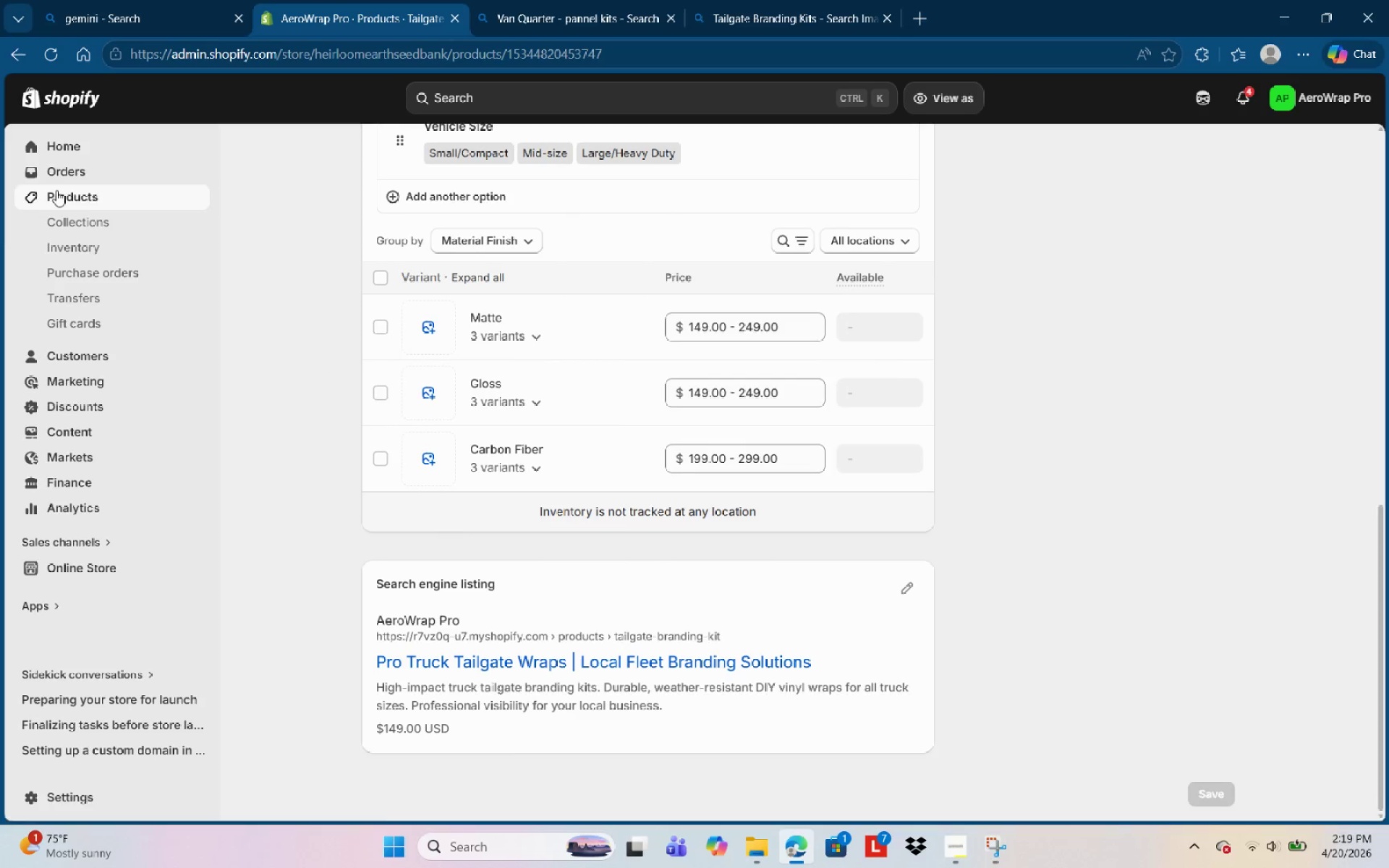 
left_click([91, 197])
 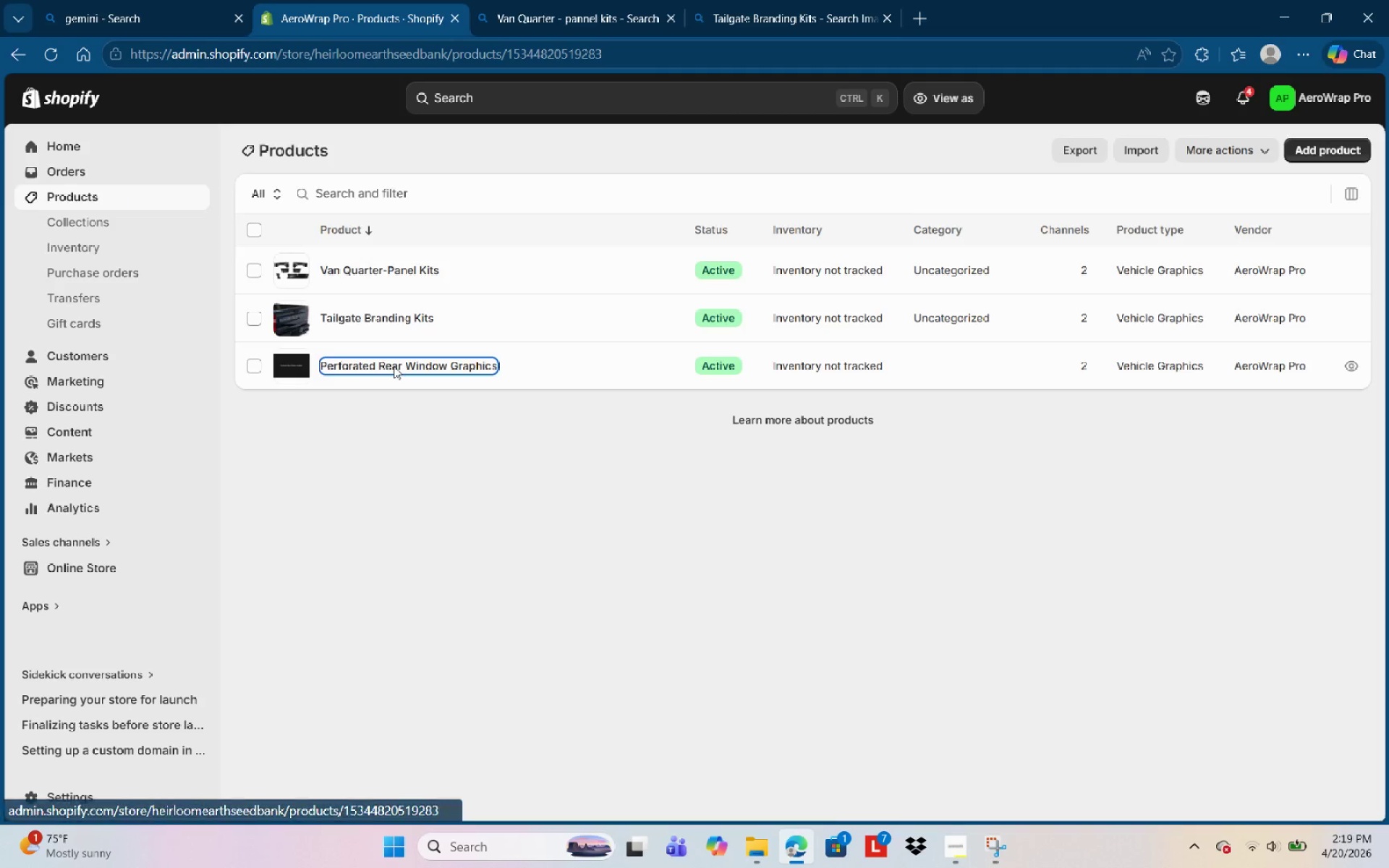 
wait(5.05)
 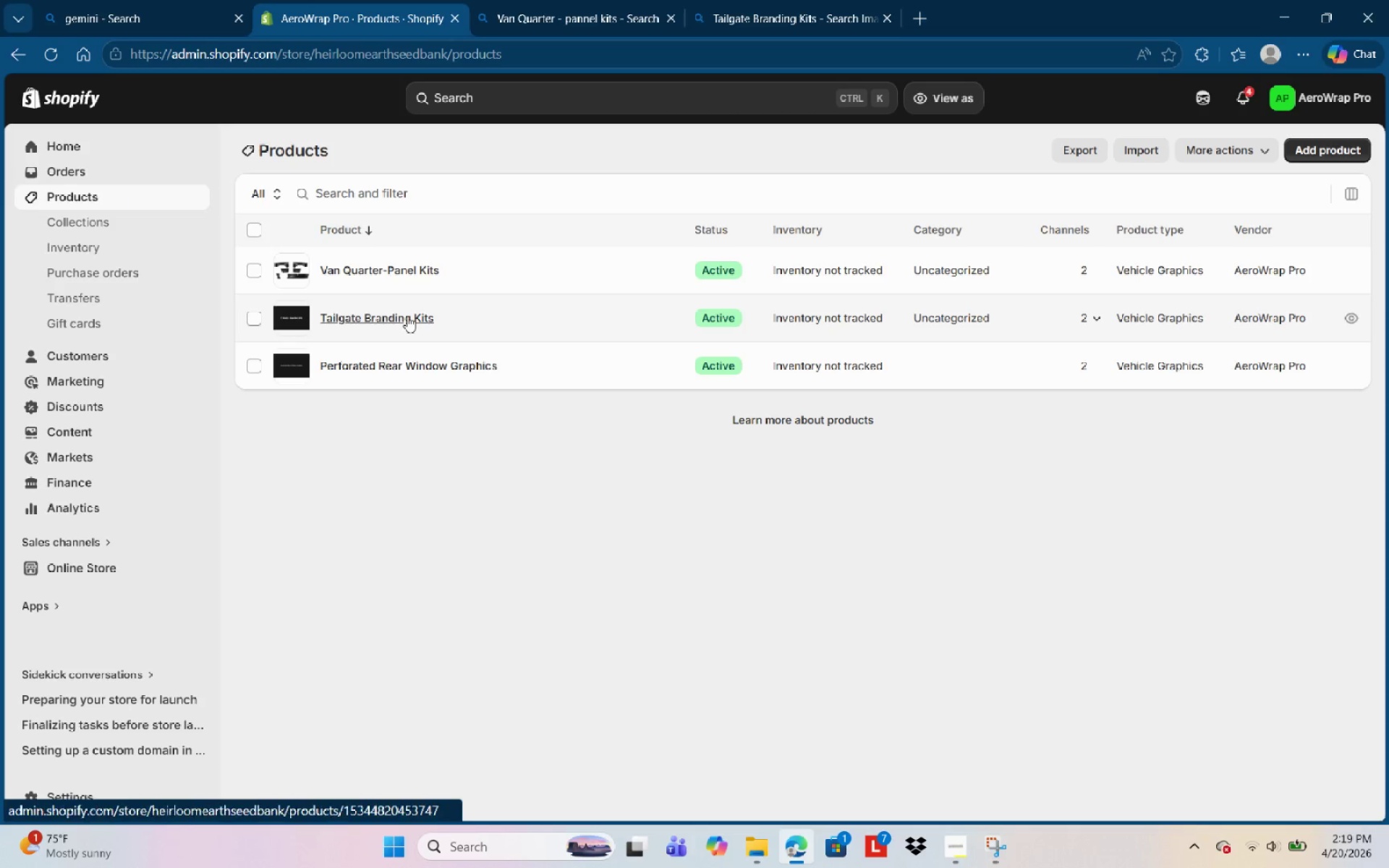 
left_click_drag(start_coordinate=[605, 234], to_coordinate=[332, 234])
 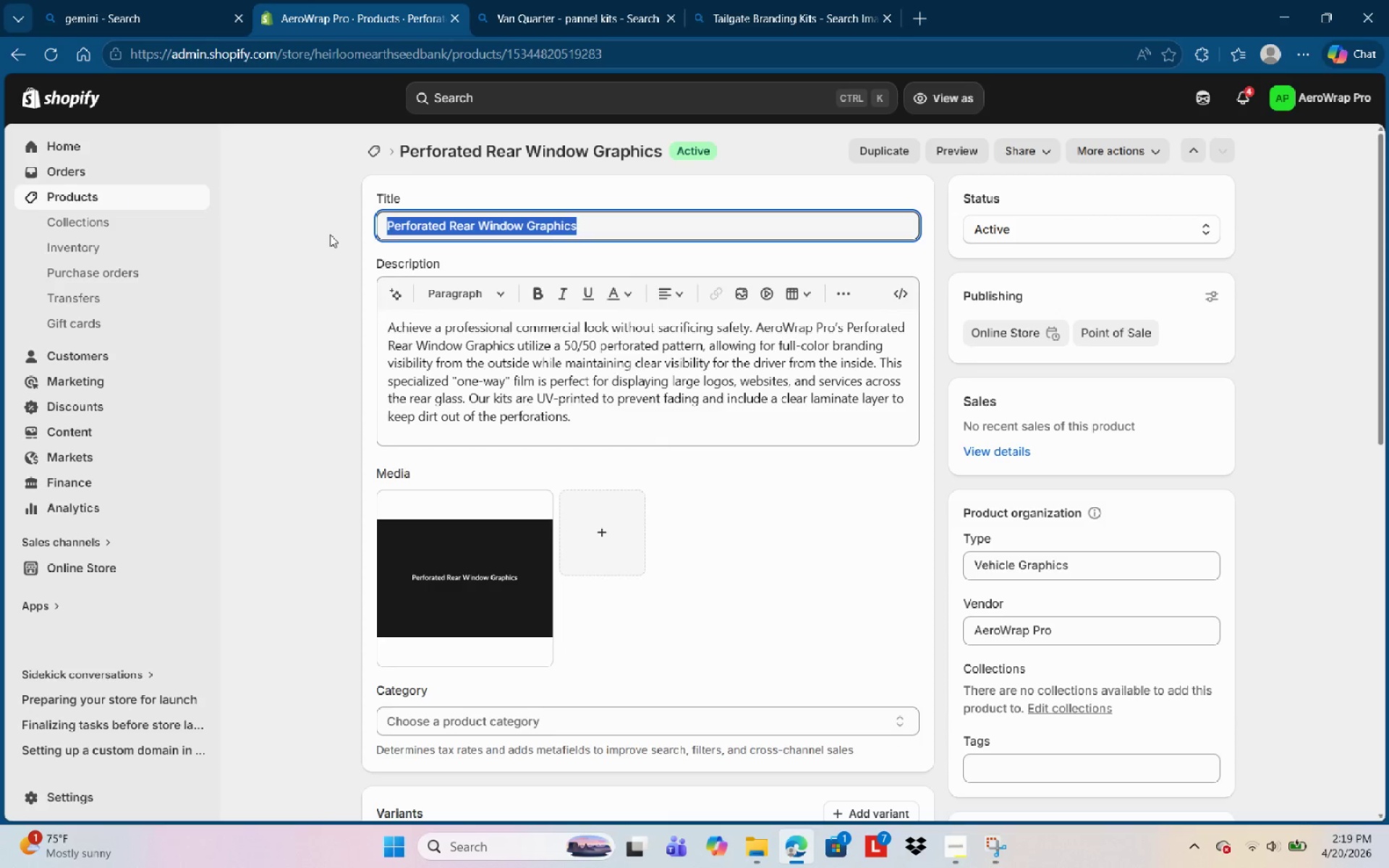 
key(Control+C)
 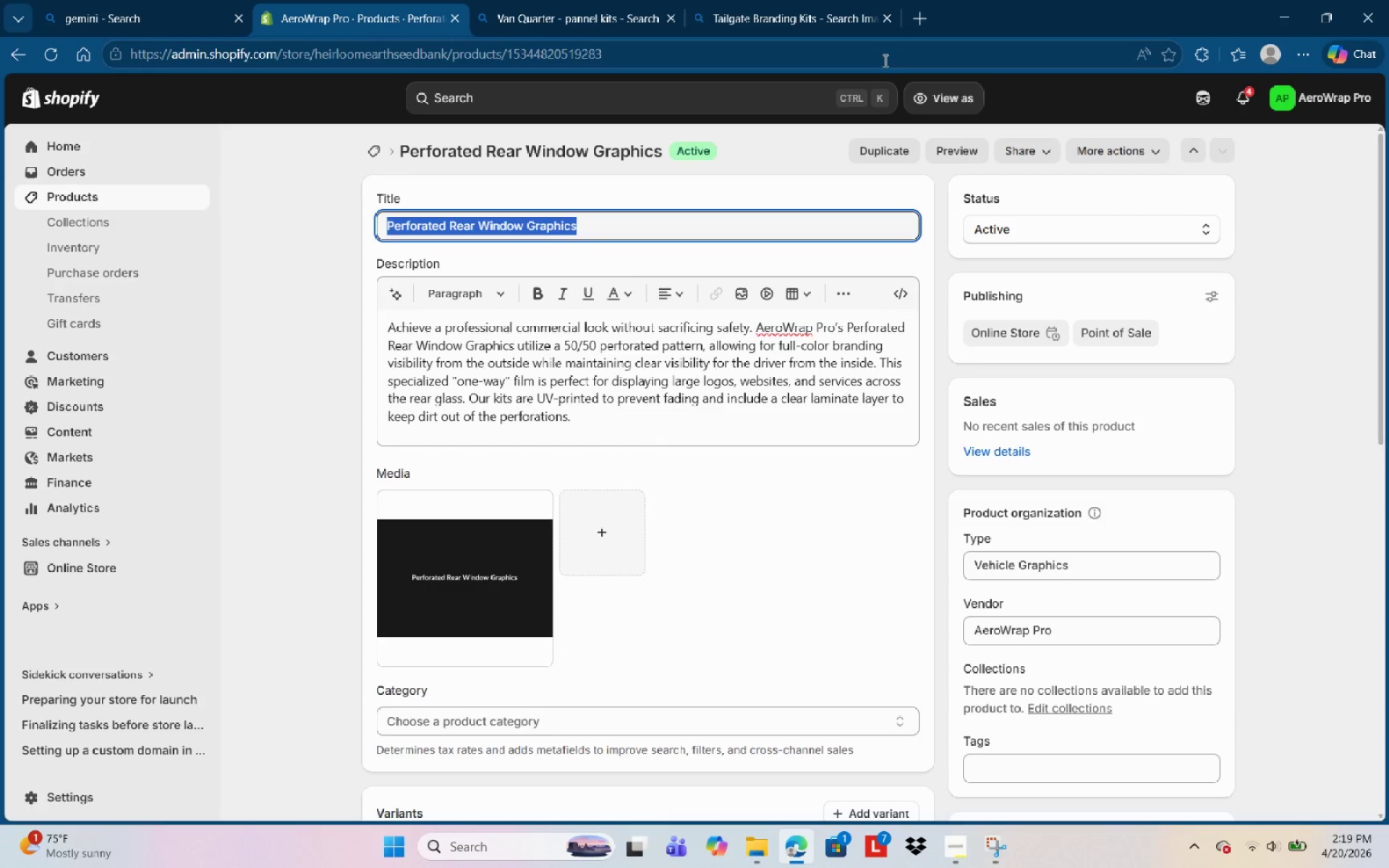 
left_click([776, 8])
 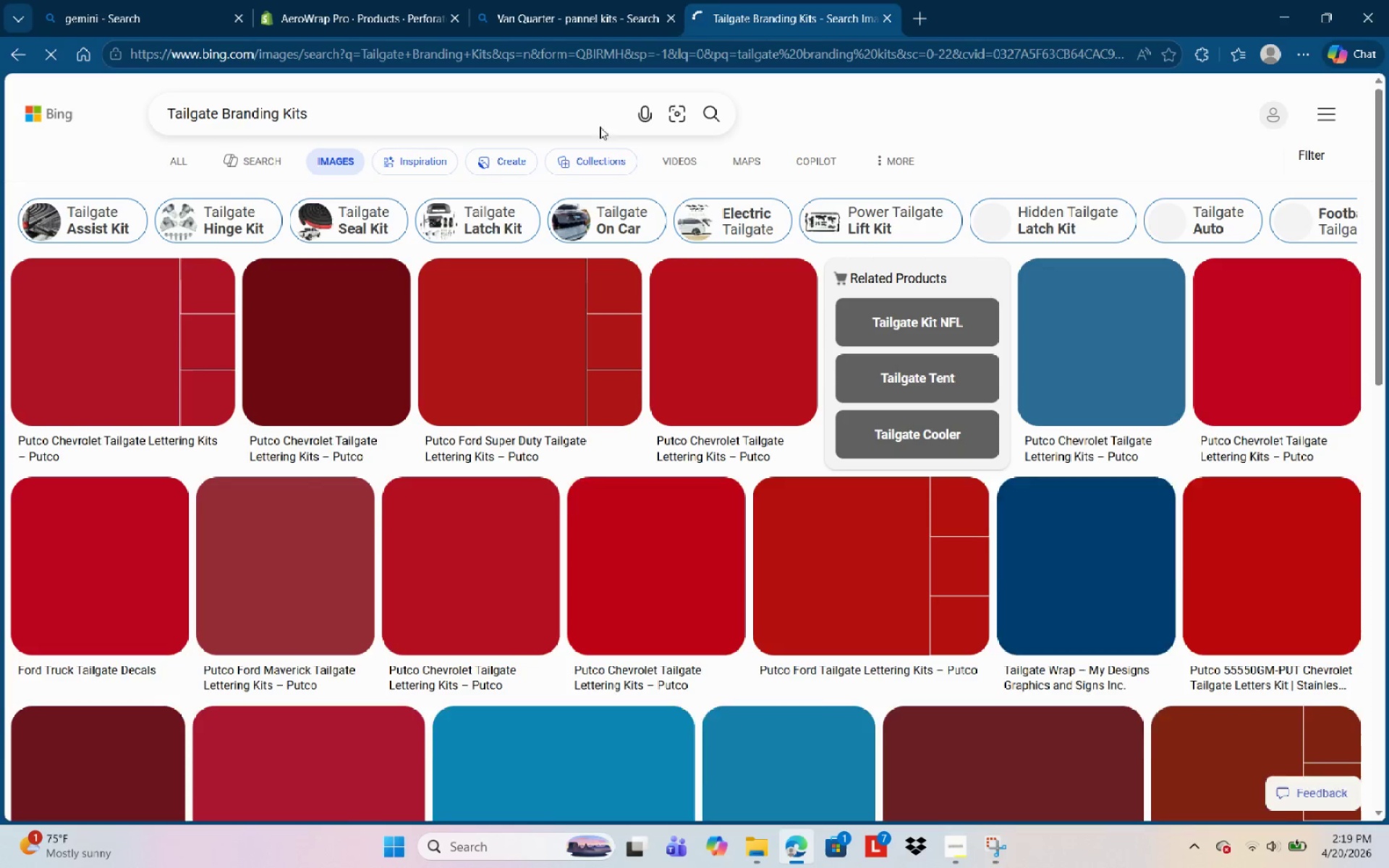 
left_click([611, 121])
 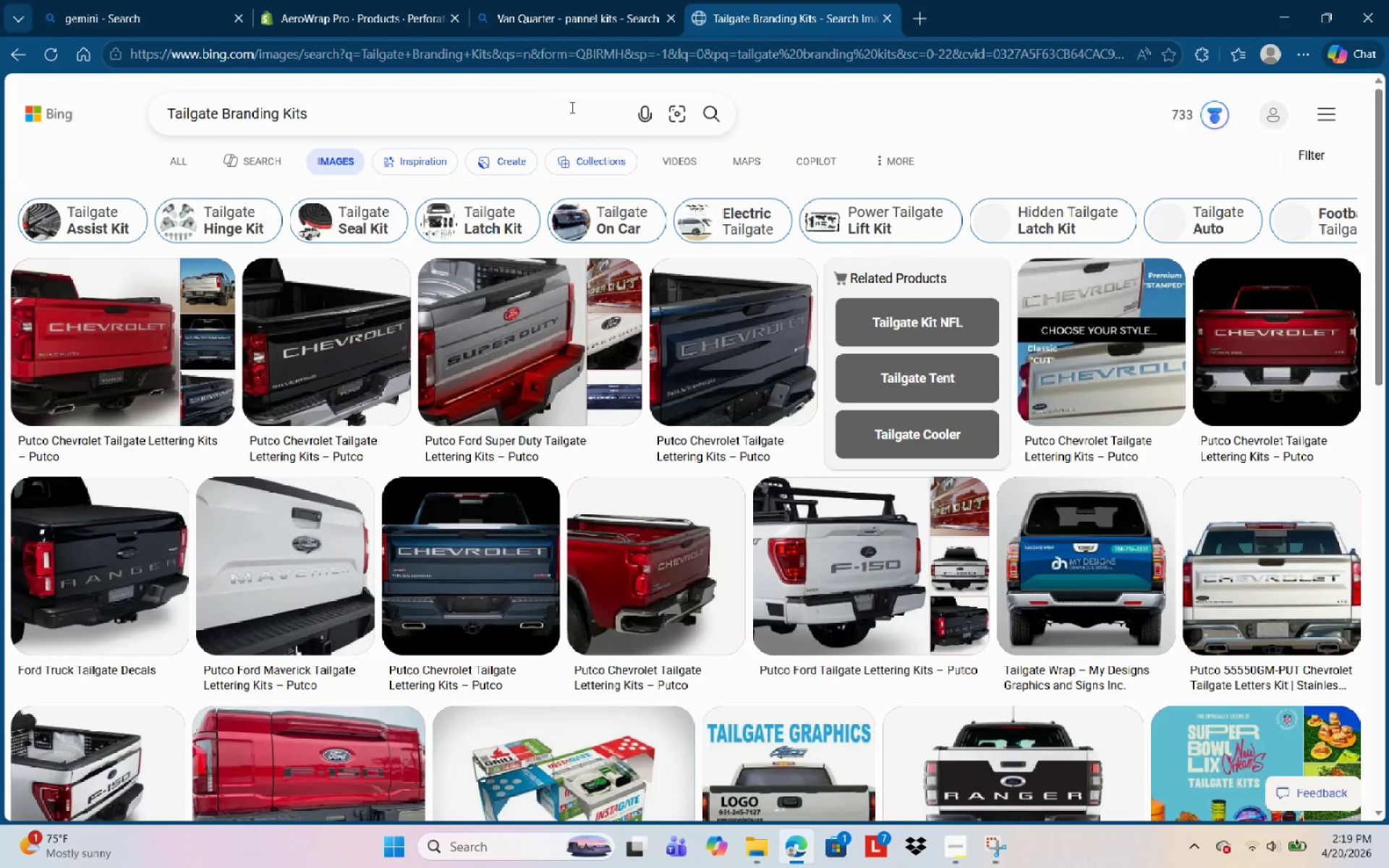 
left_click_drag(start_coordinate=[592, 111], to_coordinate=[0, 164])
 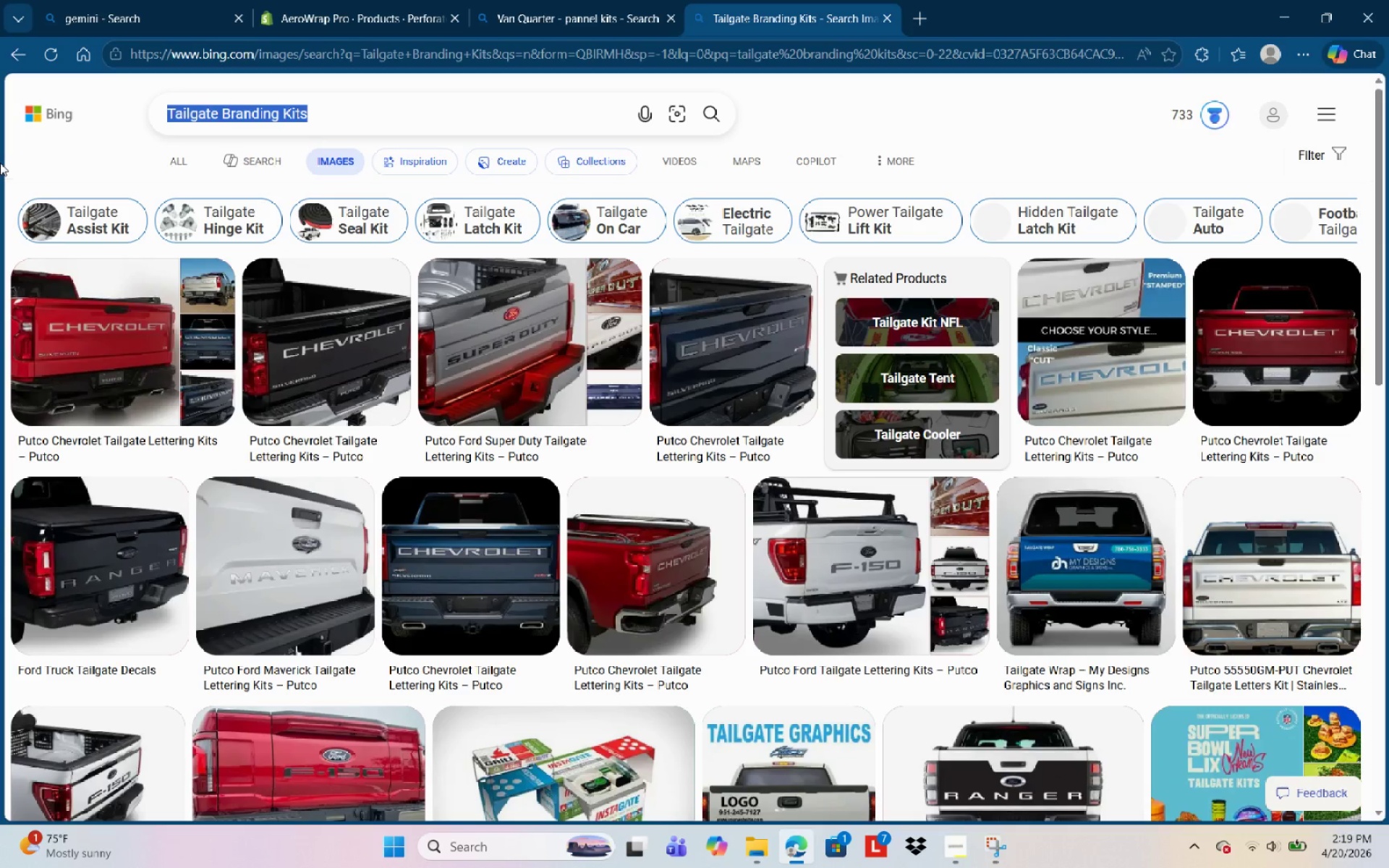 
key(Control+V)
 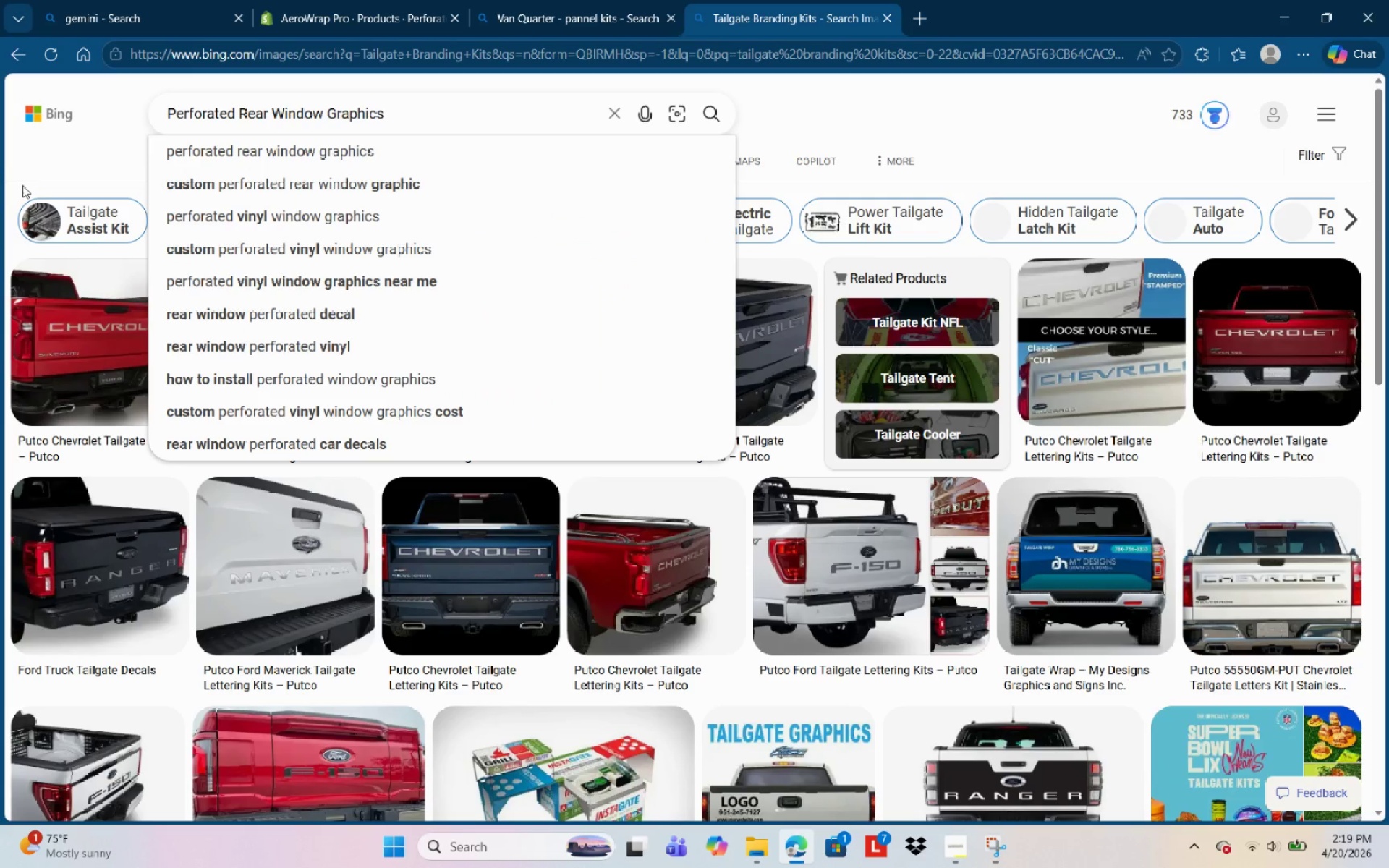 
key(Control+NumpadEnter)
 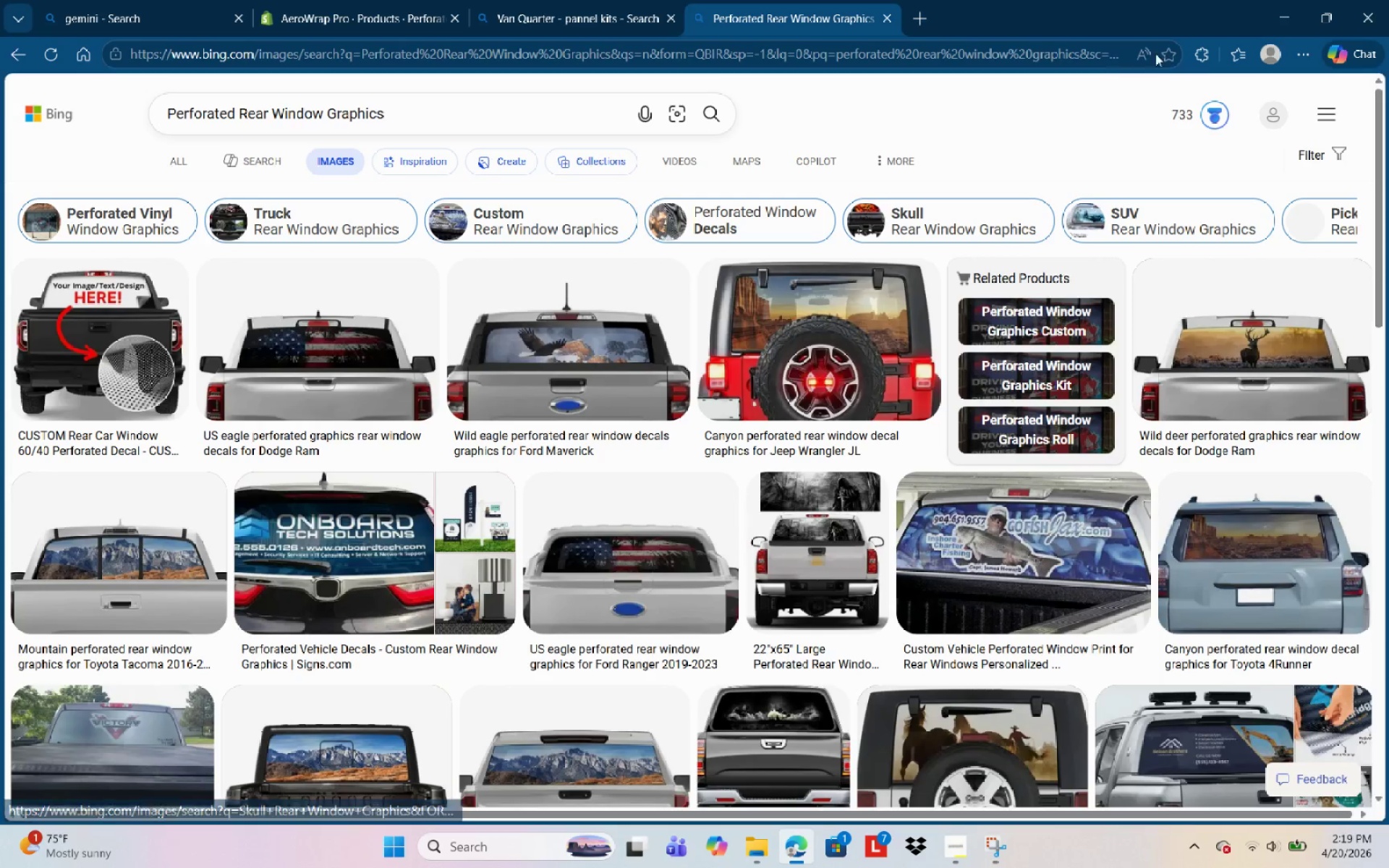 
wait(5.05)
 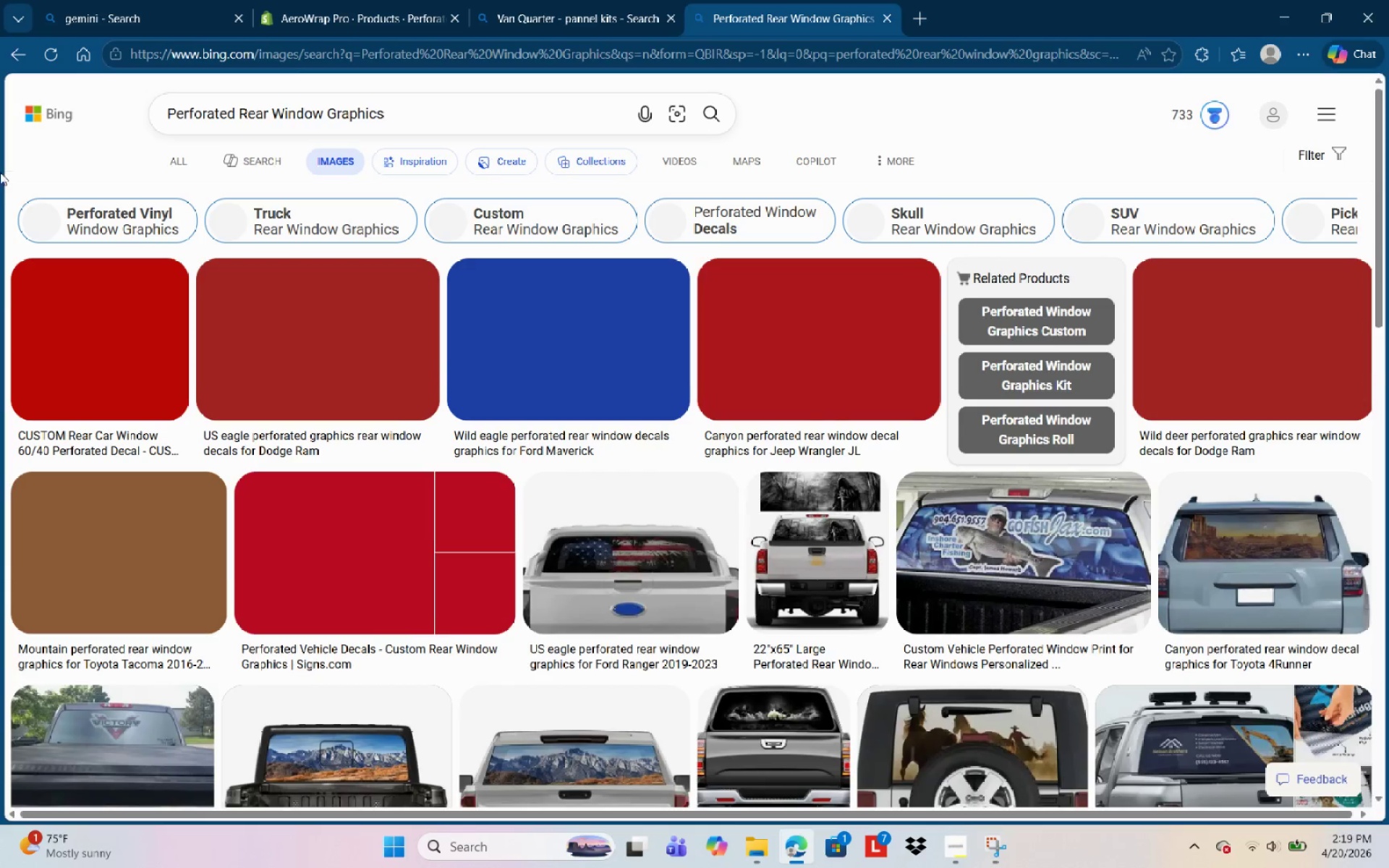 
left_click([1212, 59])
 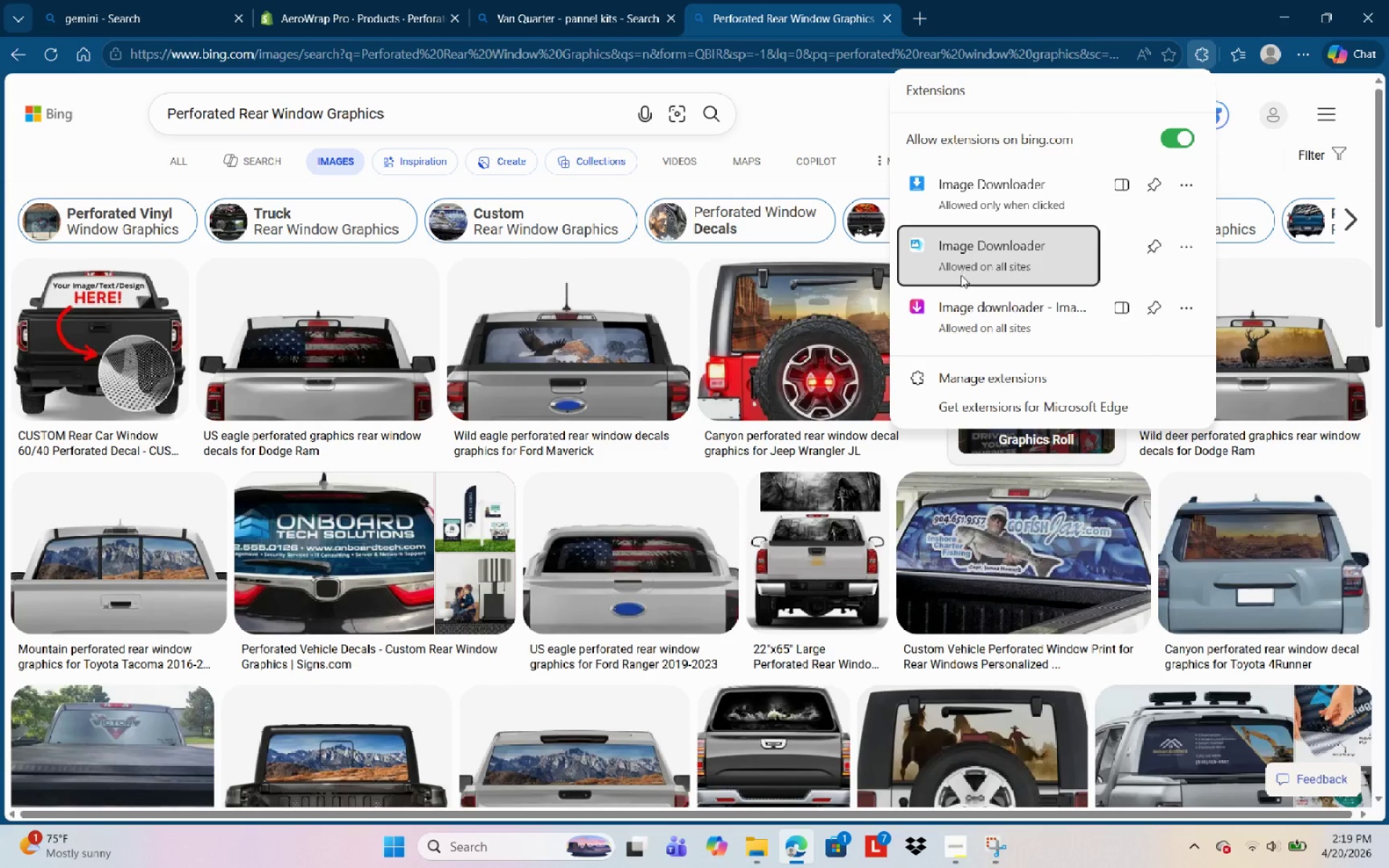 
left_click([966, 312])
 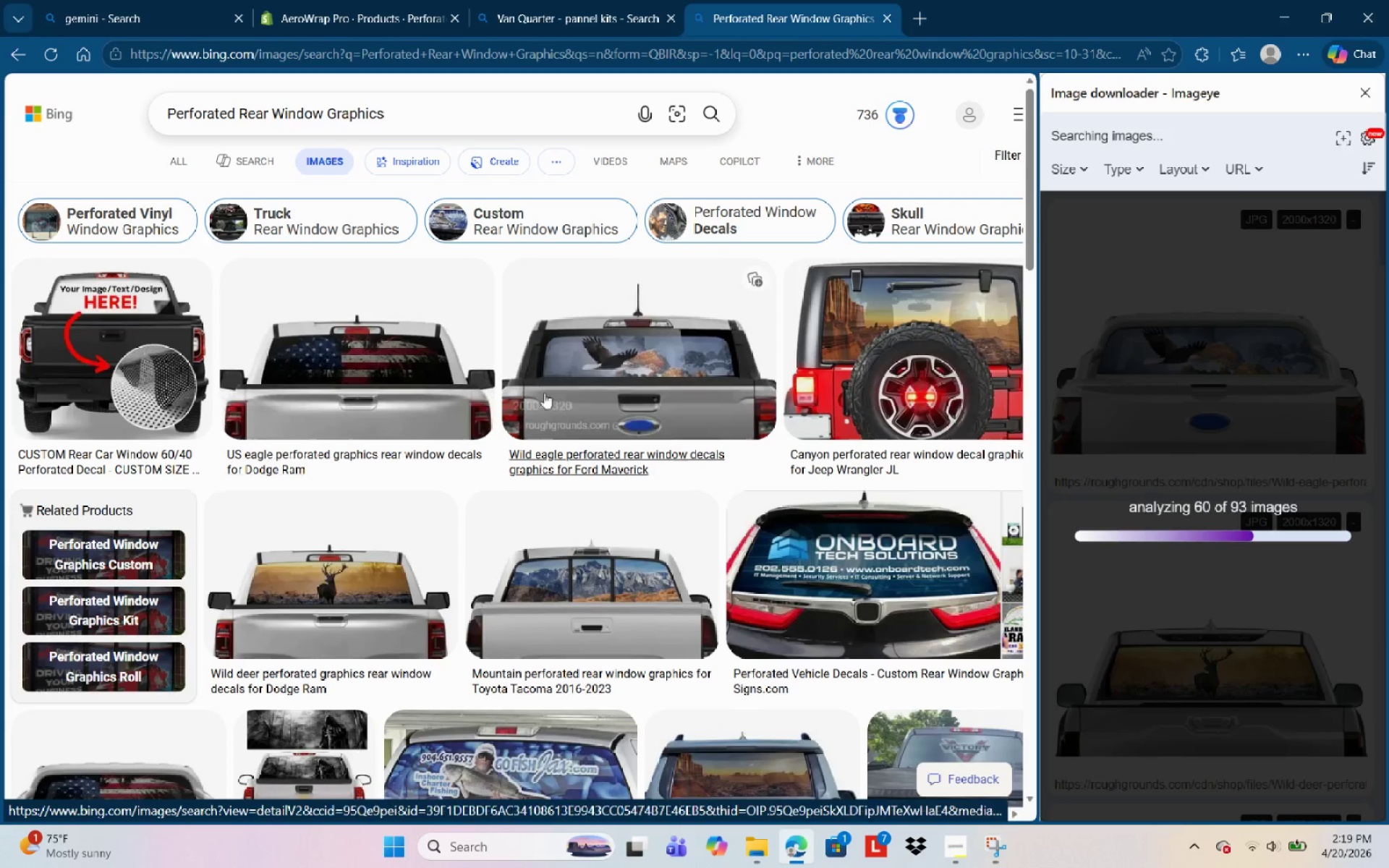 
wait(6.75)
 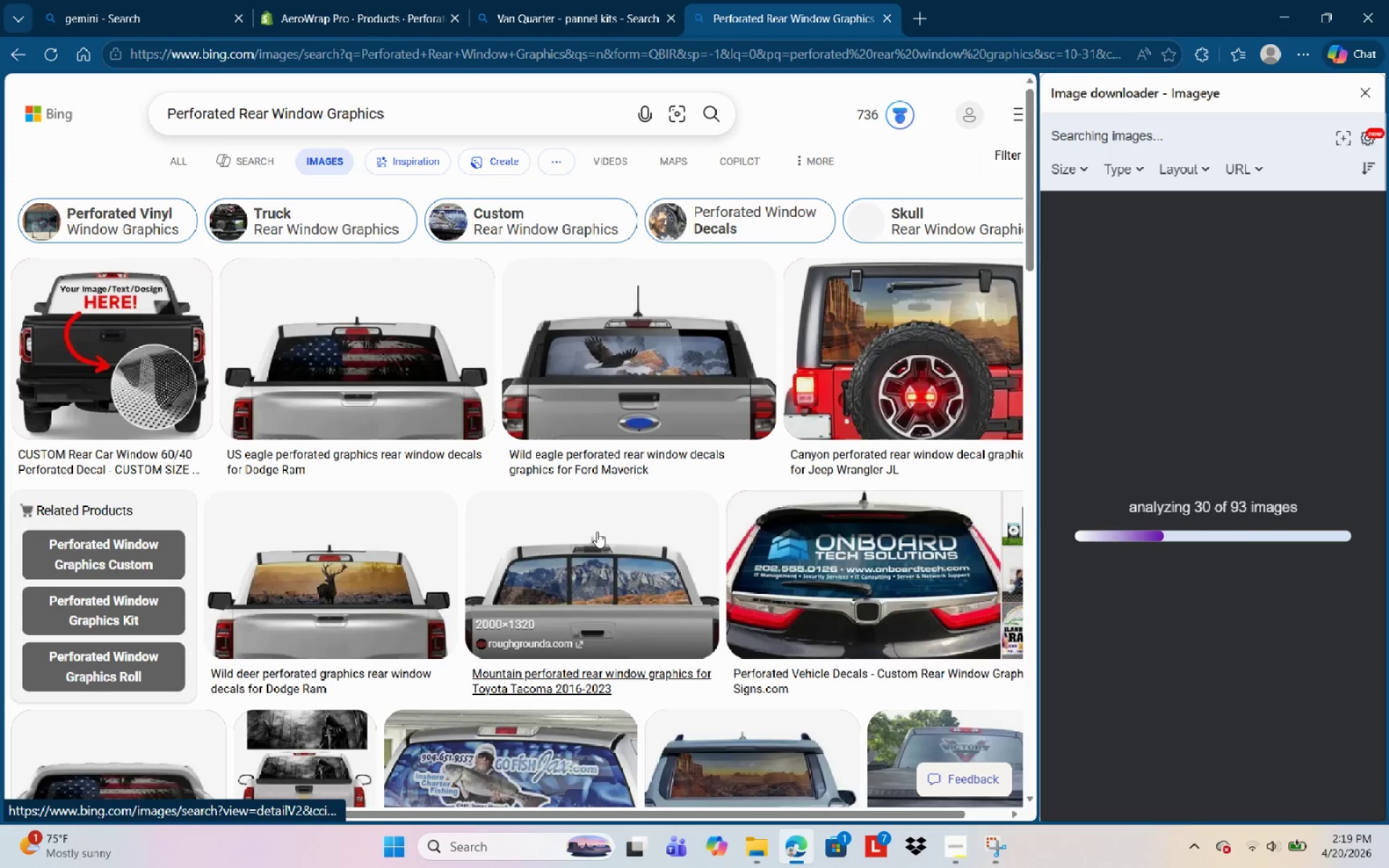 
scroll: coordinate [532, 458], scroll_direction: down, amount: 4.0
 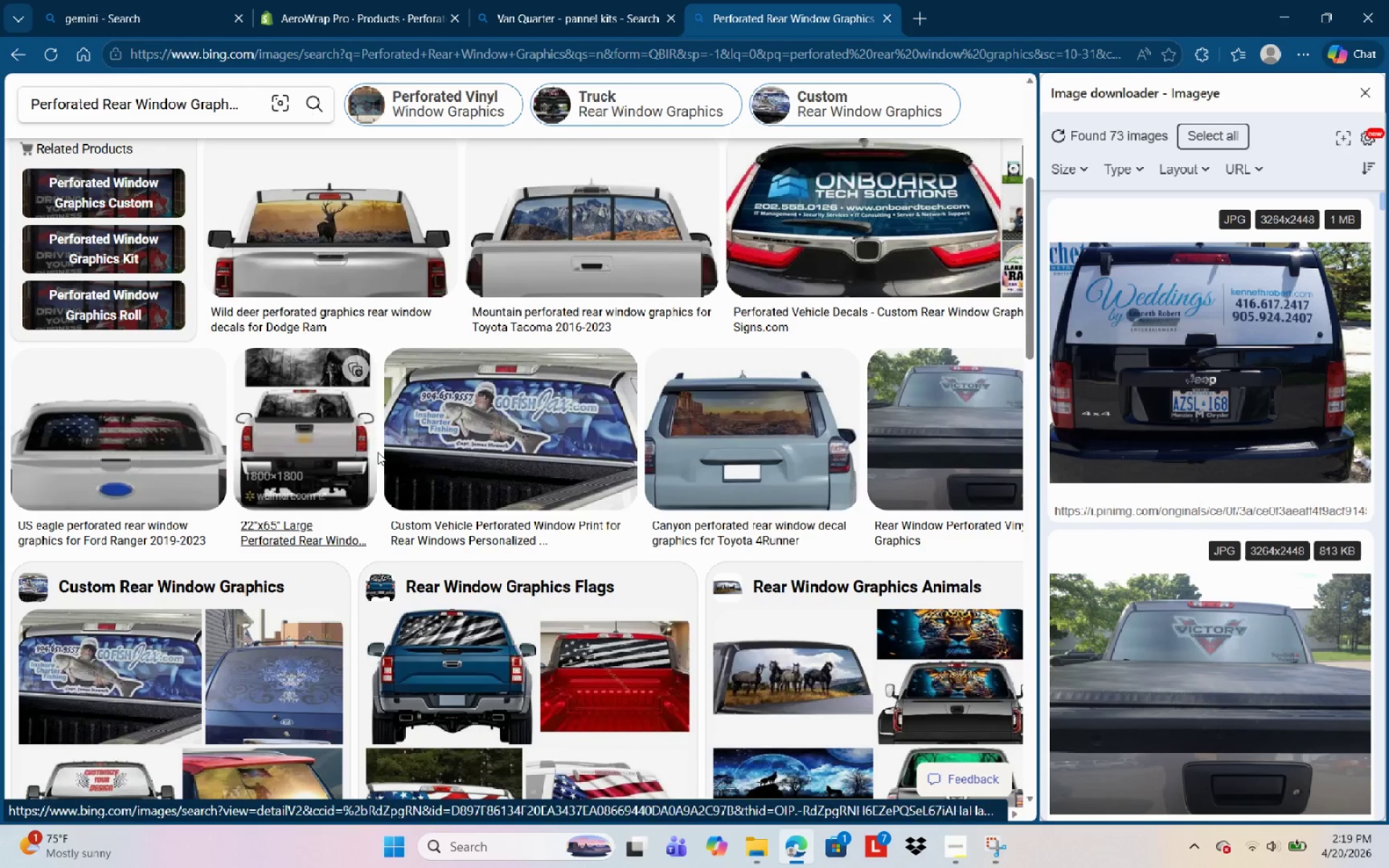 
scroll: coordinate [480, 448], scroll_direction: up, amount: 6.0
 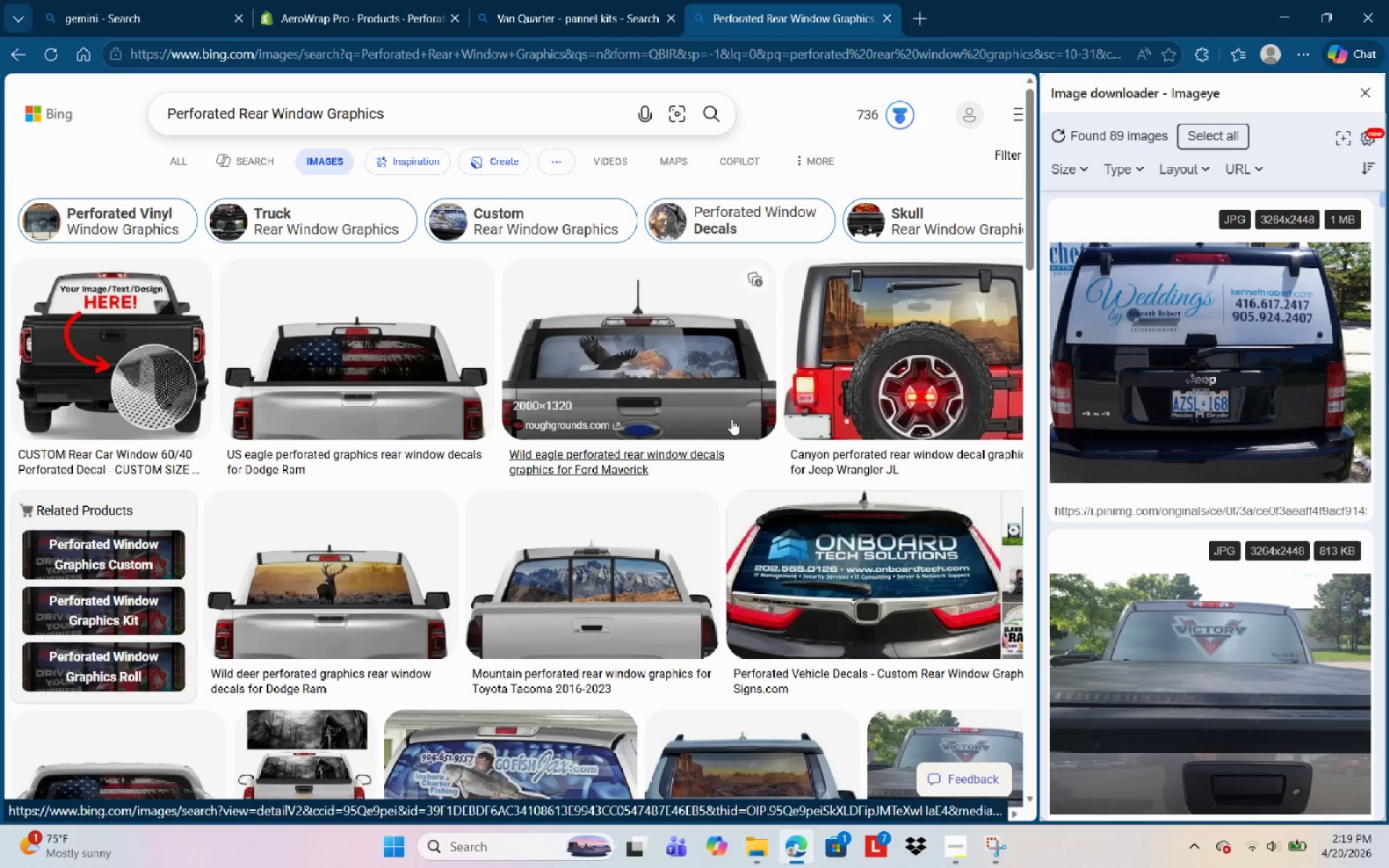 
scroll: coordinate [835, 419], scroll_direction: down, amount: 4.0
 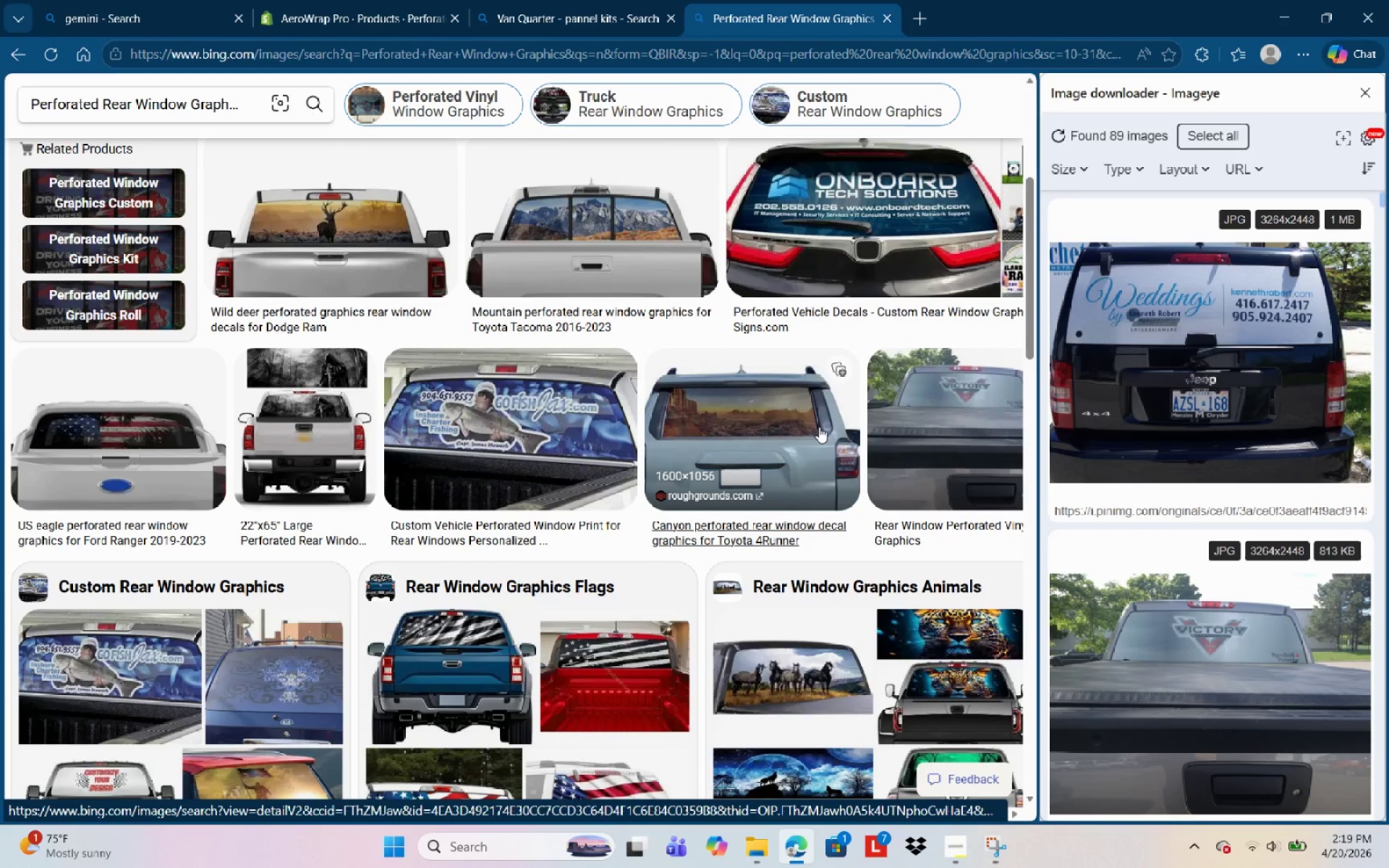 
scroll: coordinate [819, 427], scroll_direction: up, amount: 3.0
 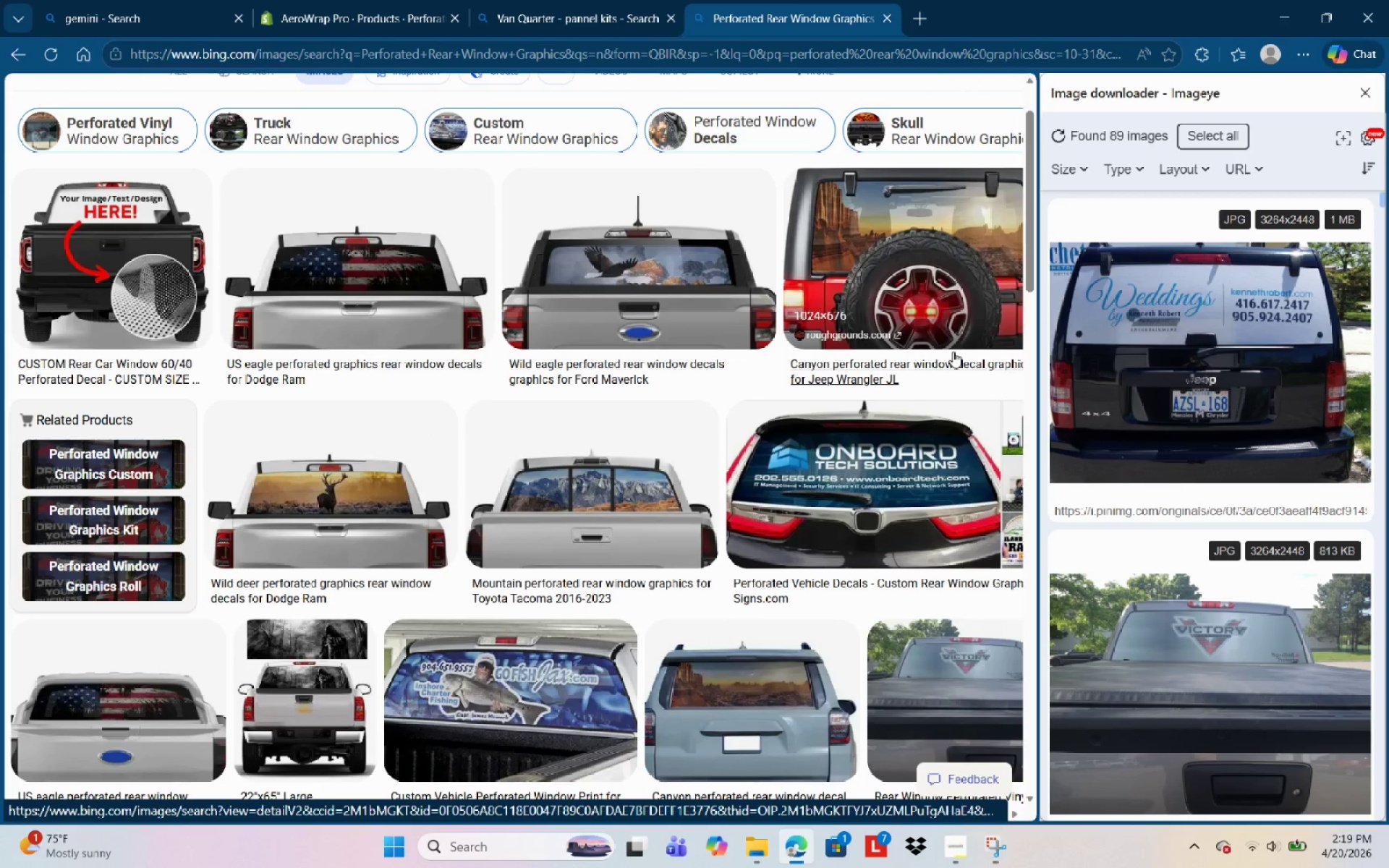 
scroll: coordinate [620, 569], scroll_direction: down, amount: 13.0
 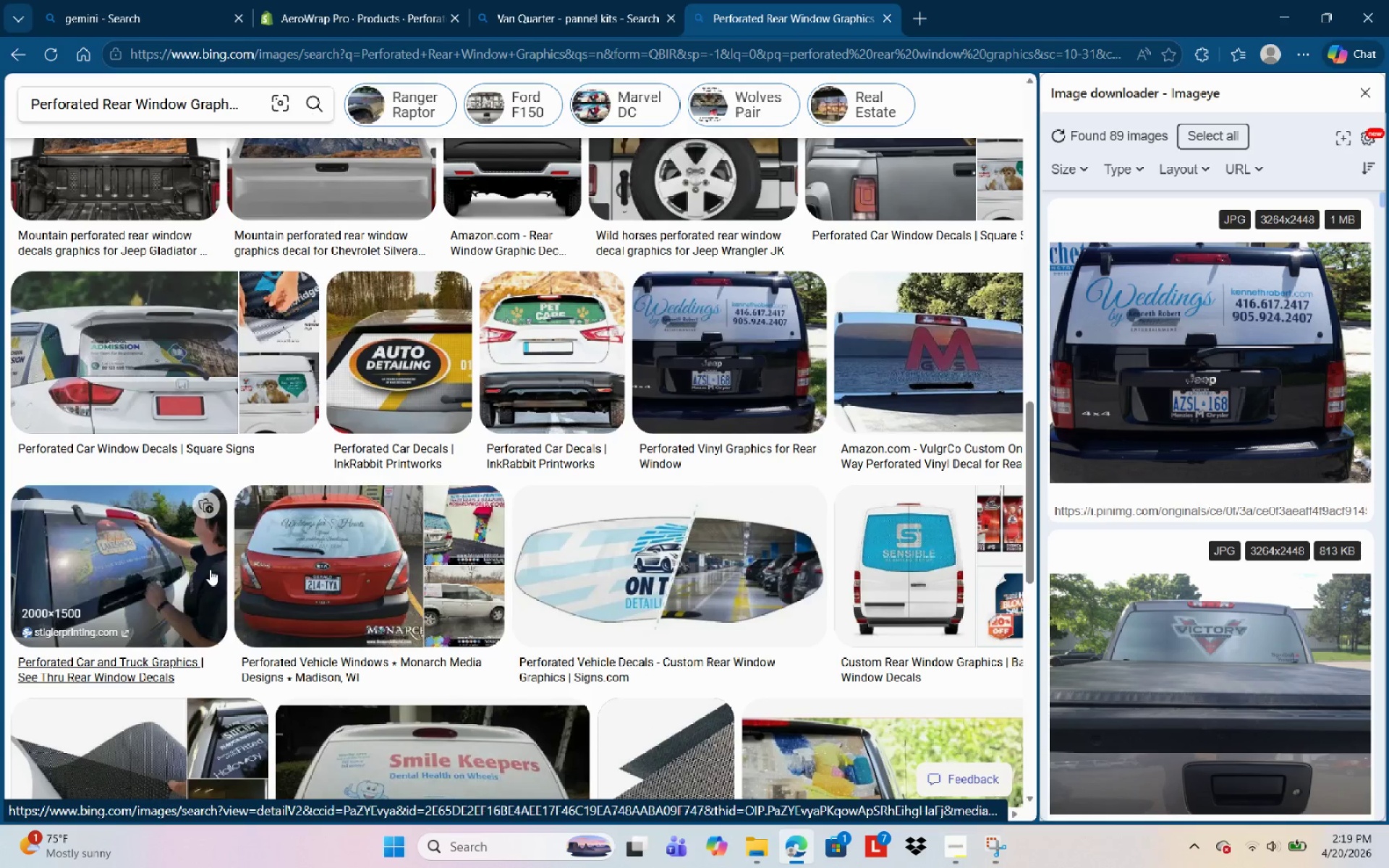 
scroll: coordinate [578, 499], scroll_direction: down, amount: 8.0
 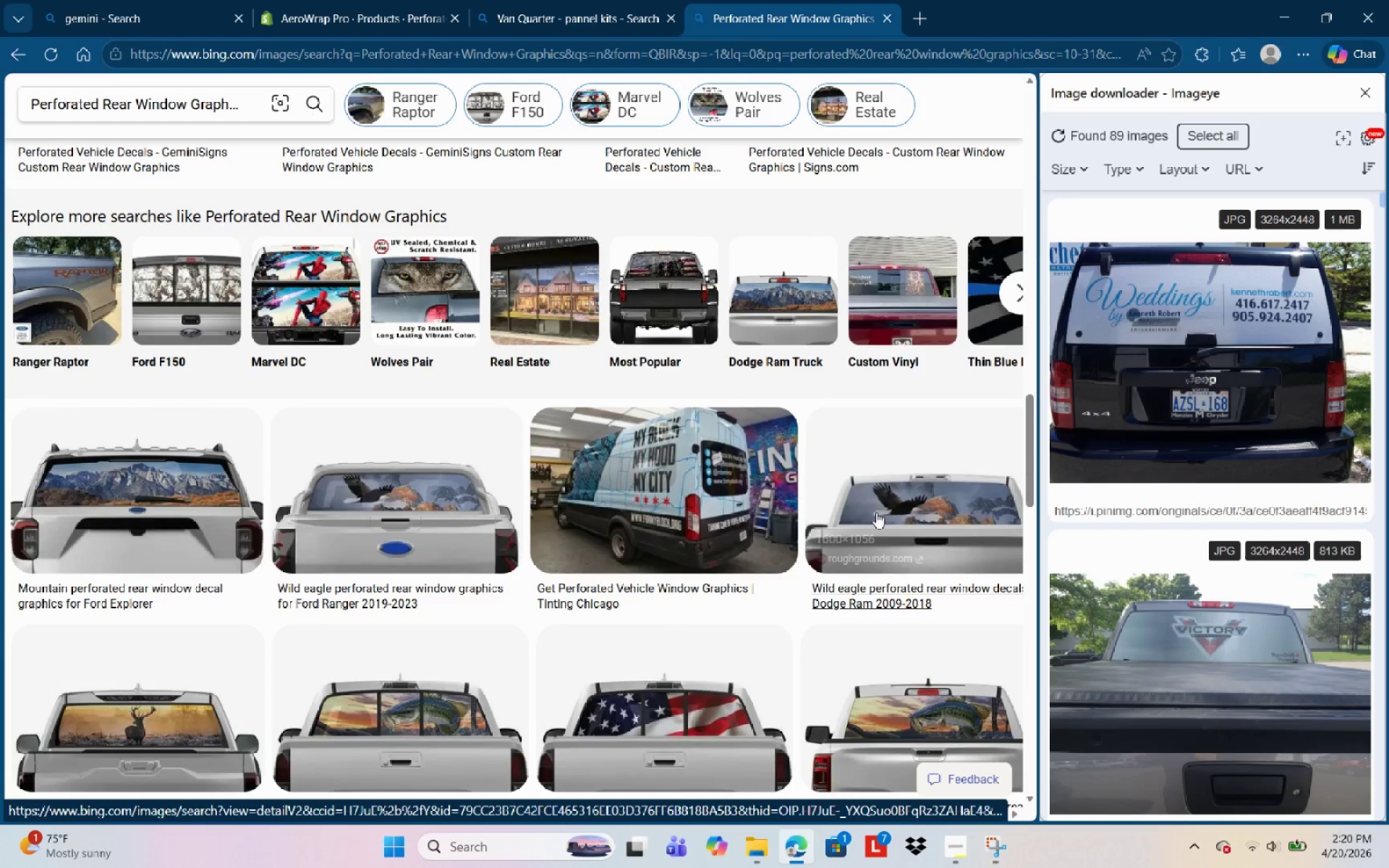 
wait(6.43)
 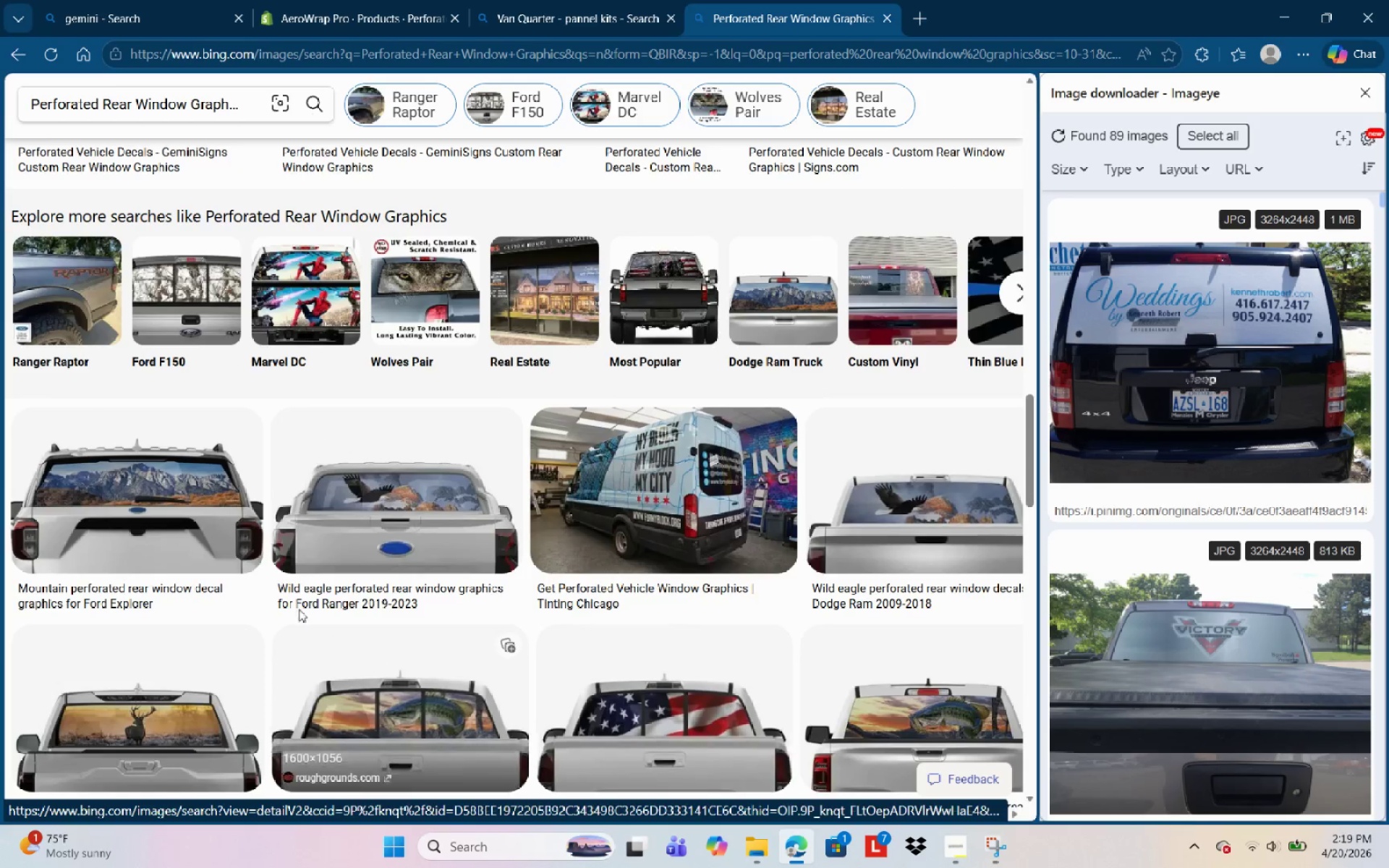 
scroll: coordinate [1230, 506], scroll_direction: down, amount: 28.0
 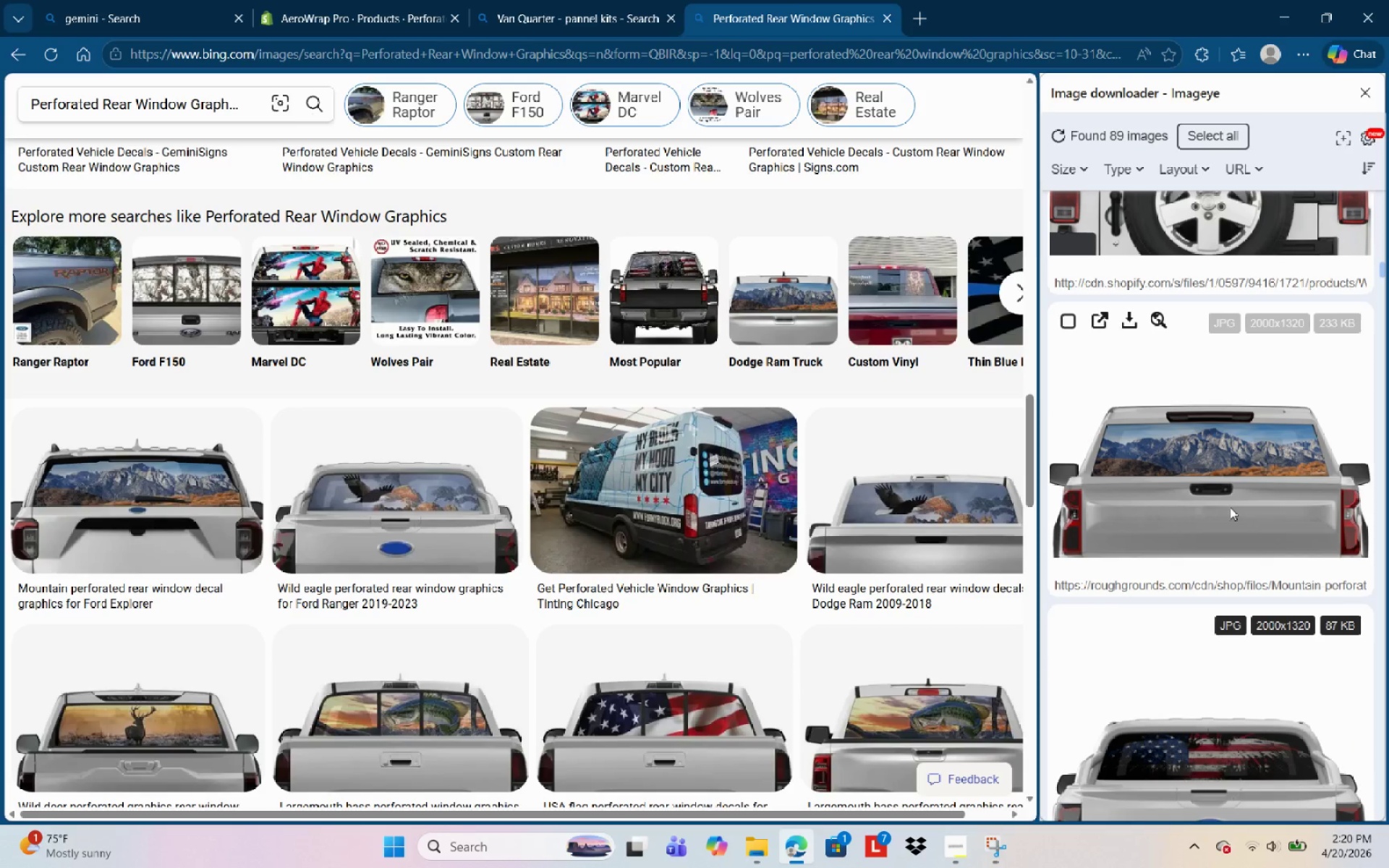 
scroll: coordinate [1230, 507], scroll_direction: down, amount: 3.0
 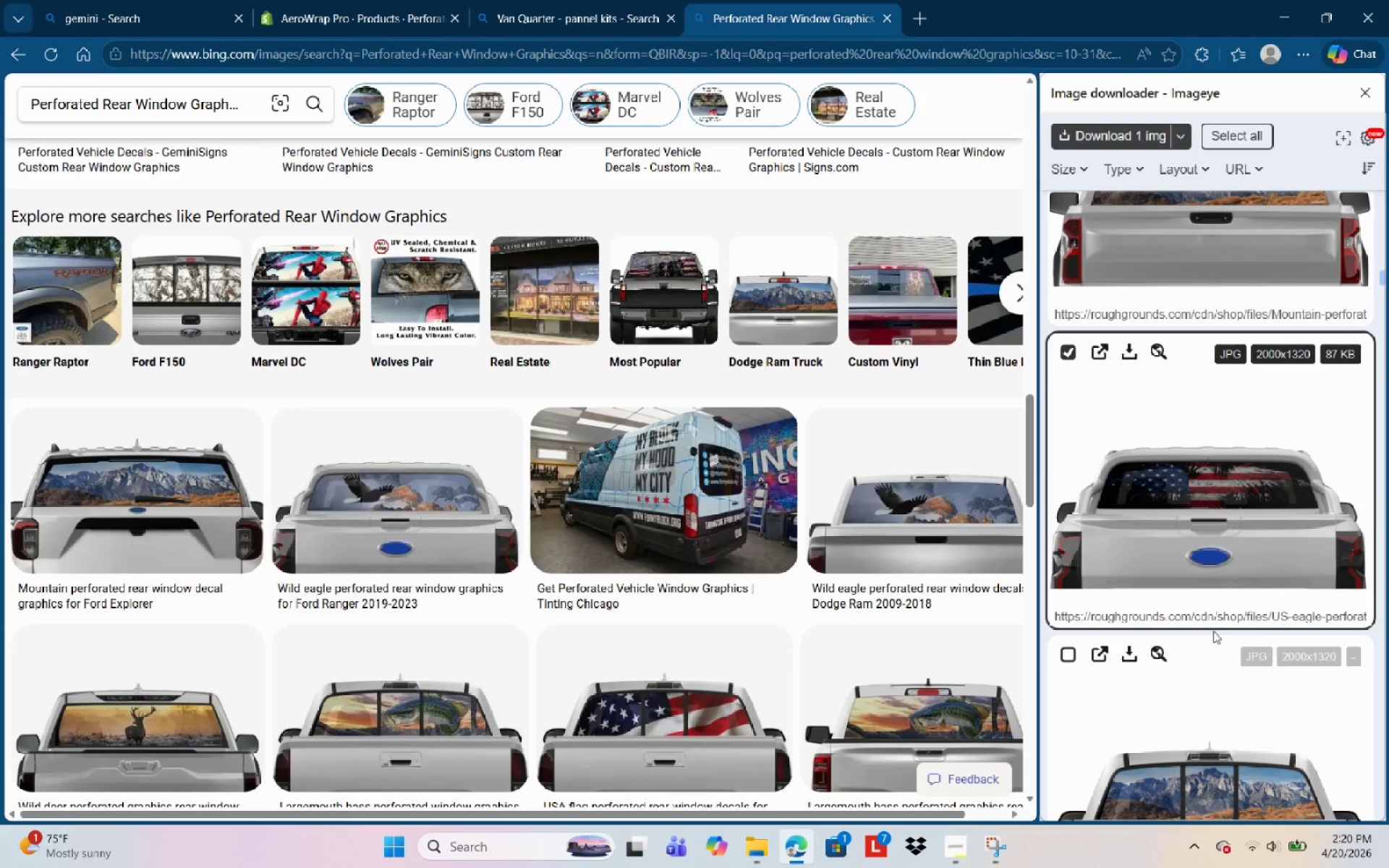 
left_click([1086, 138])
 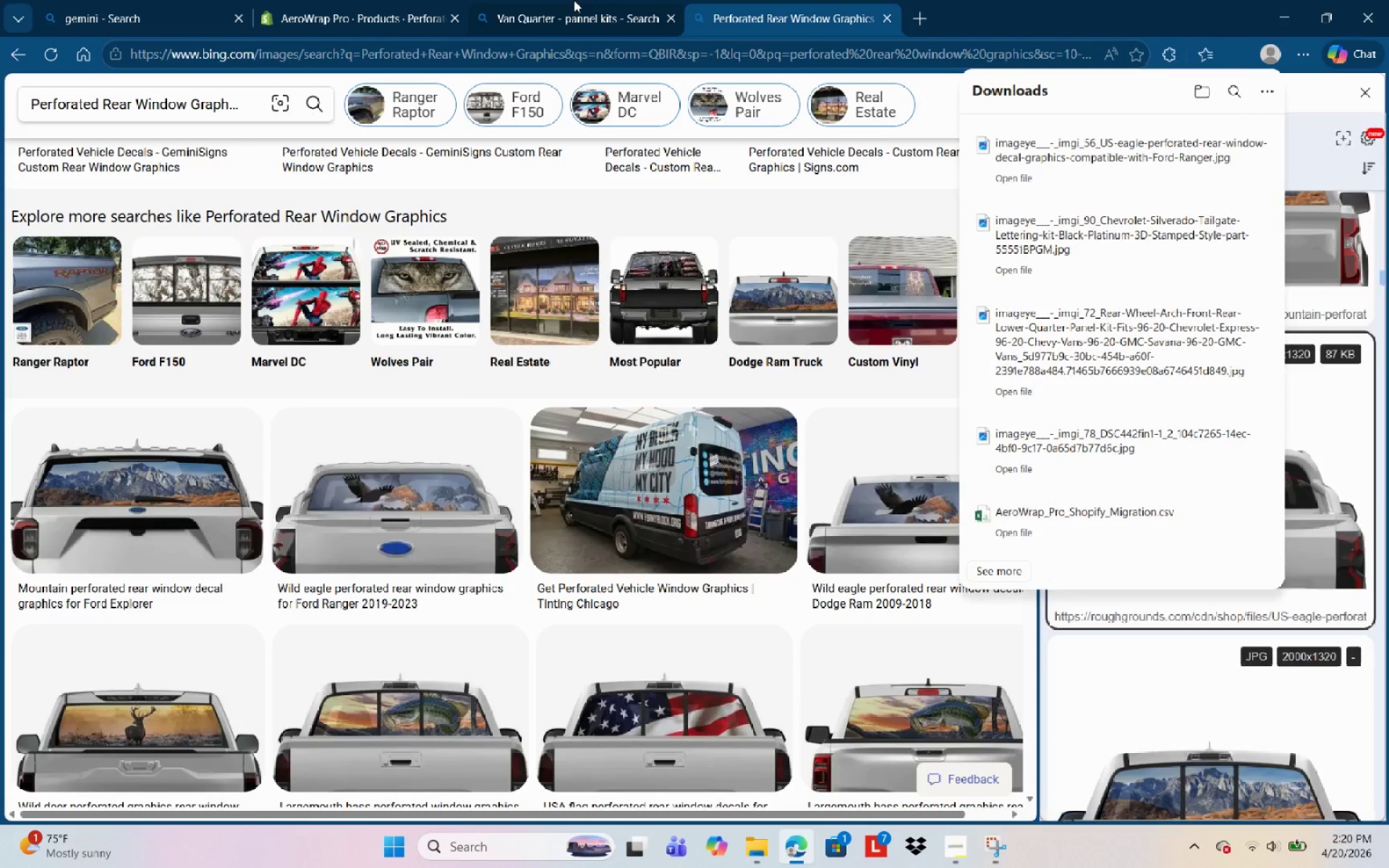 
left_click([574, 0])
 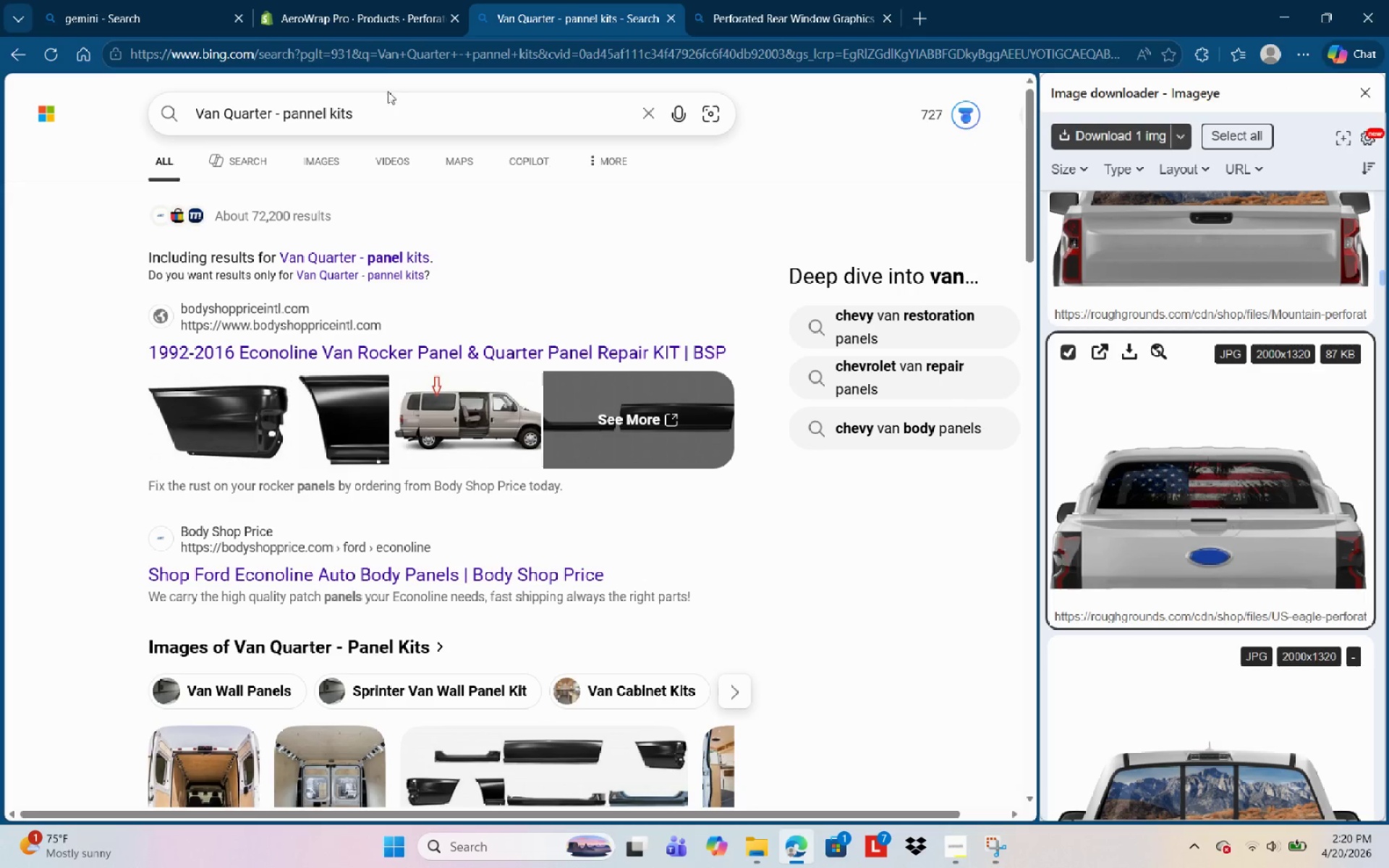 
left_click([364, 28])
 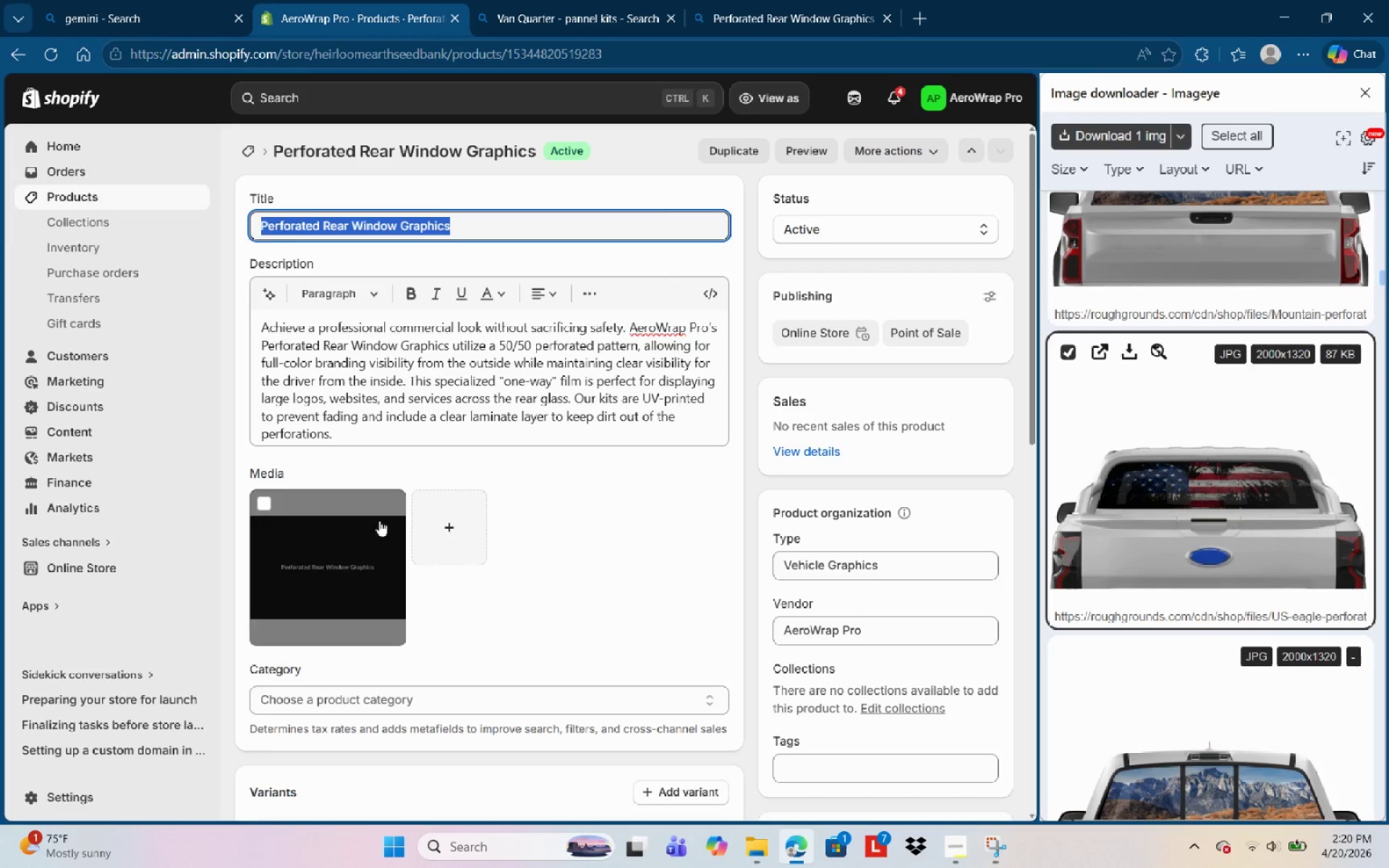 
left_click([441, 523])
 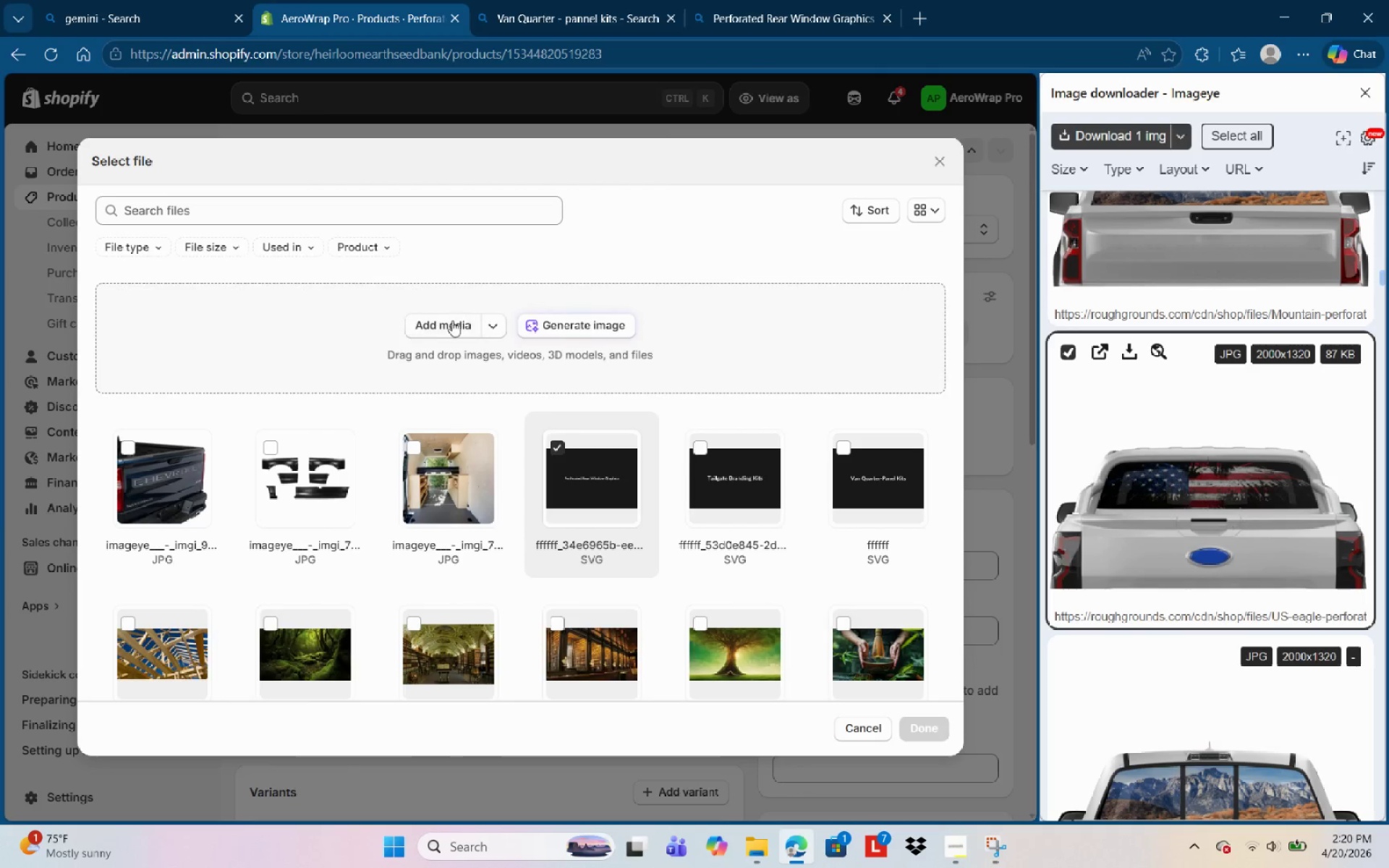 
left_click([443, 327])
 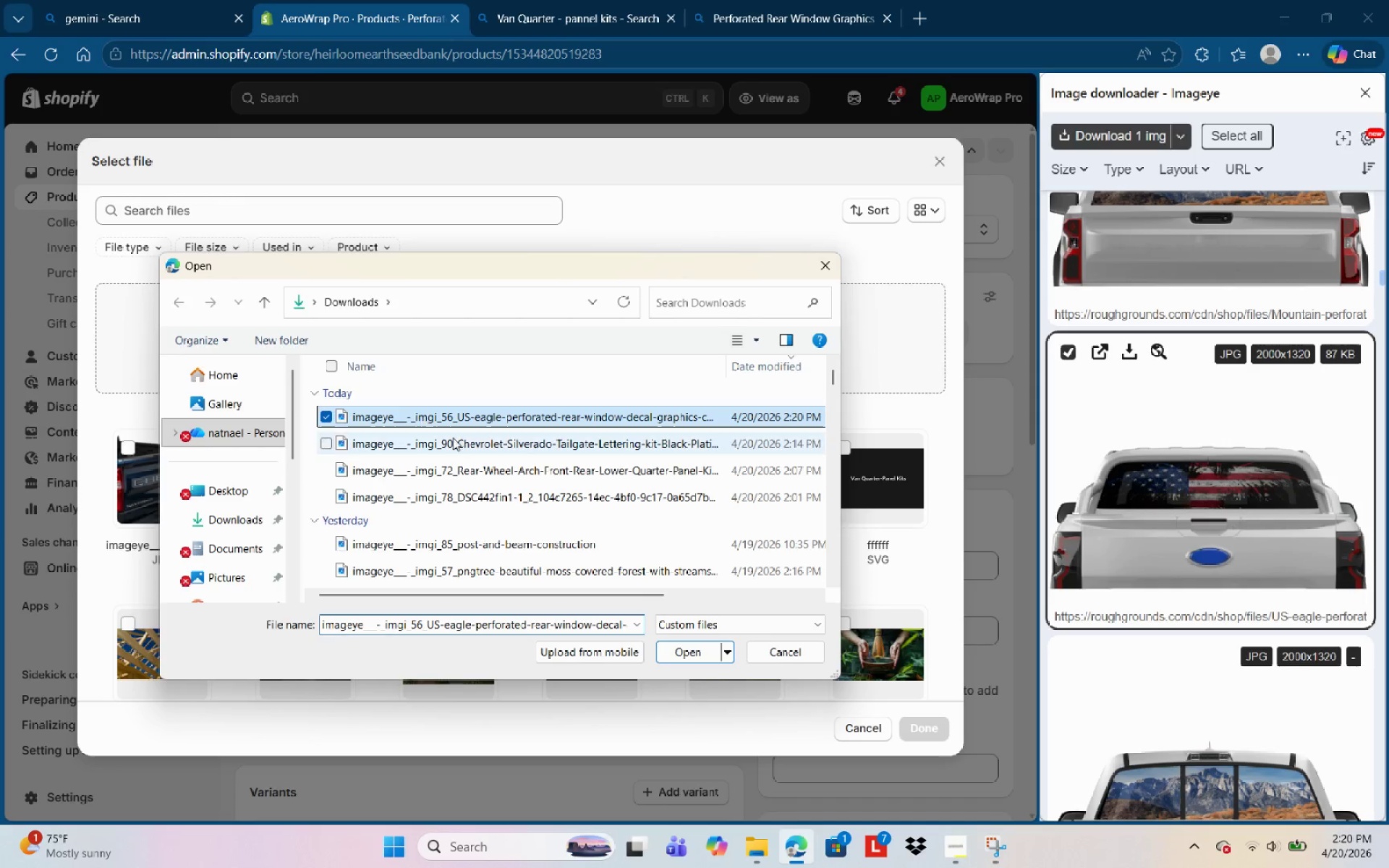 
left_click([684, 656])
 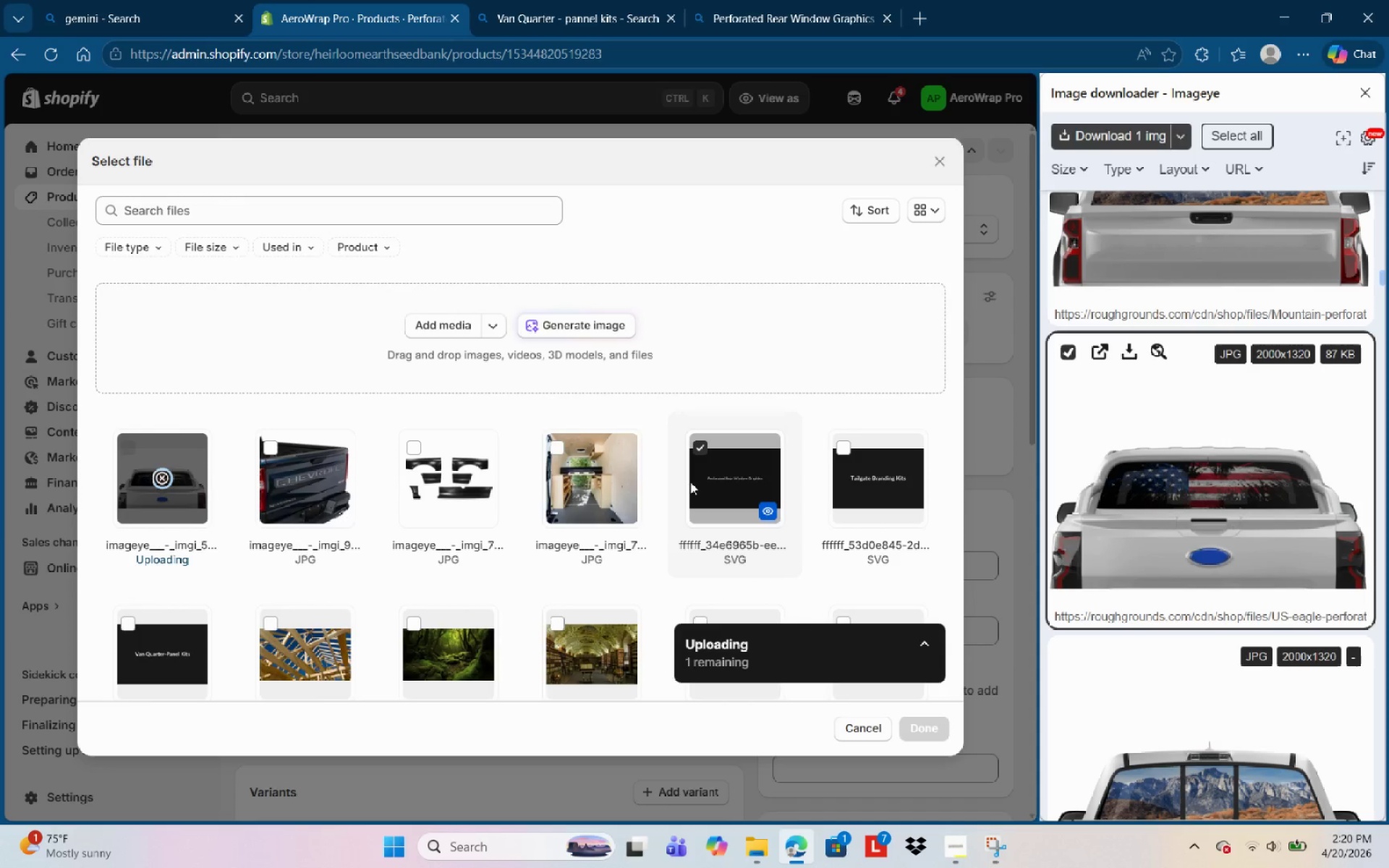 
left_click([692, 453])
 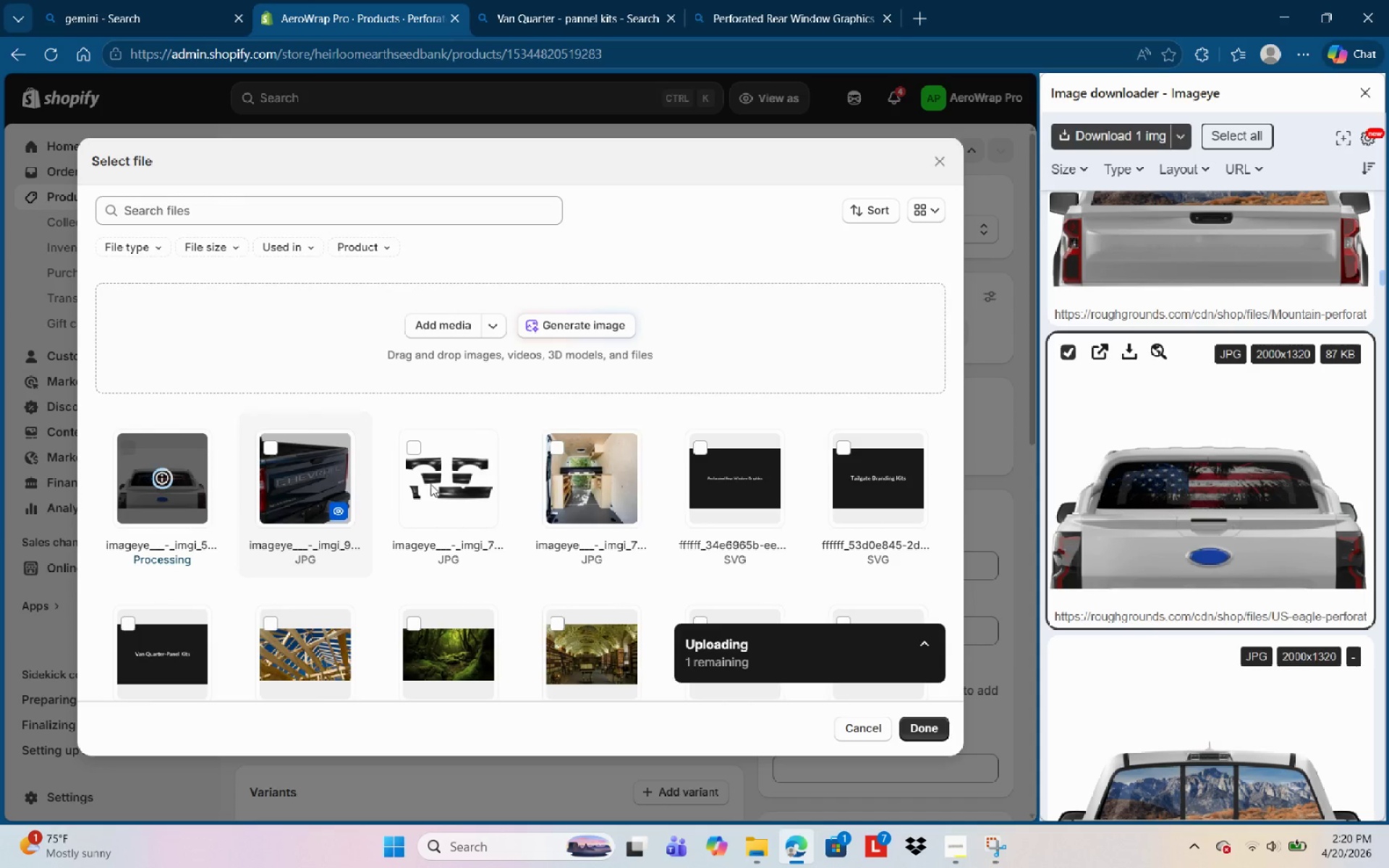 
mouse_move([826, 540])
 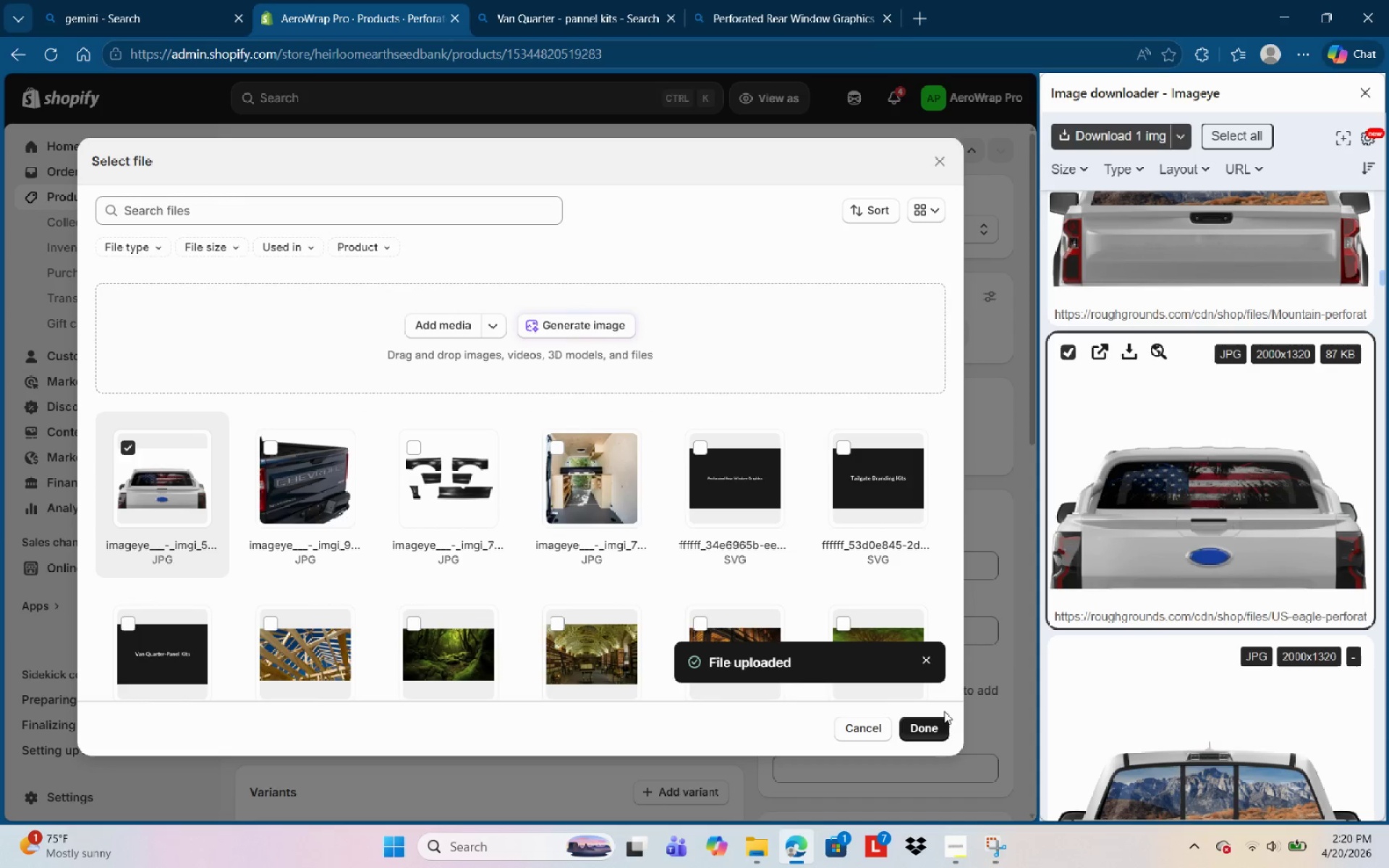 
left_click([933, 733])
 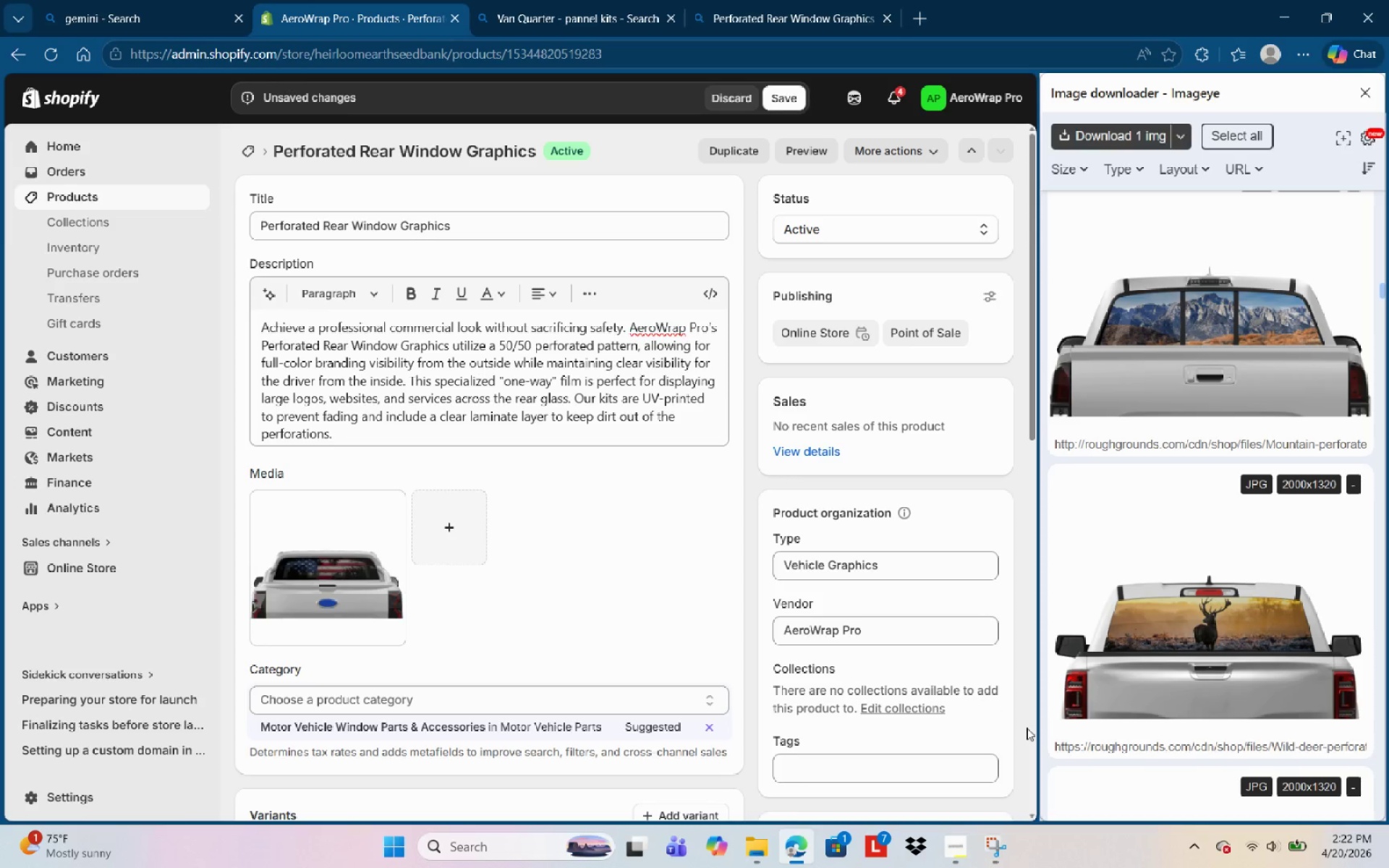 
wait(108.89)
 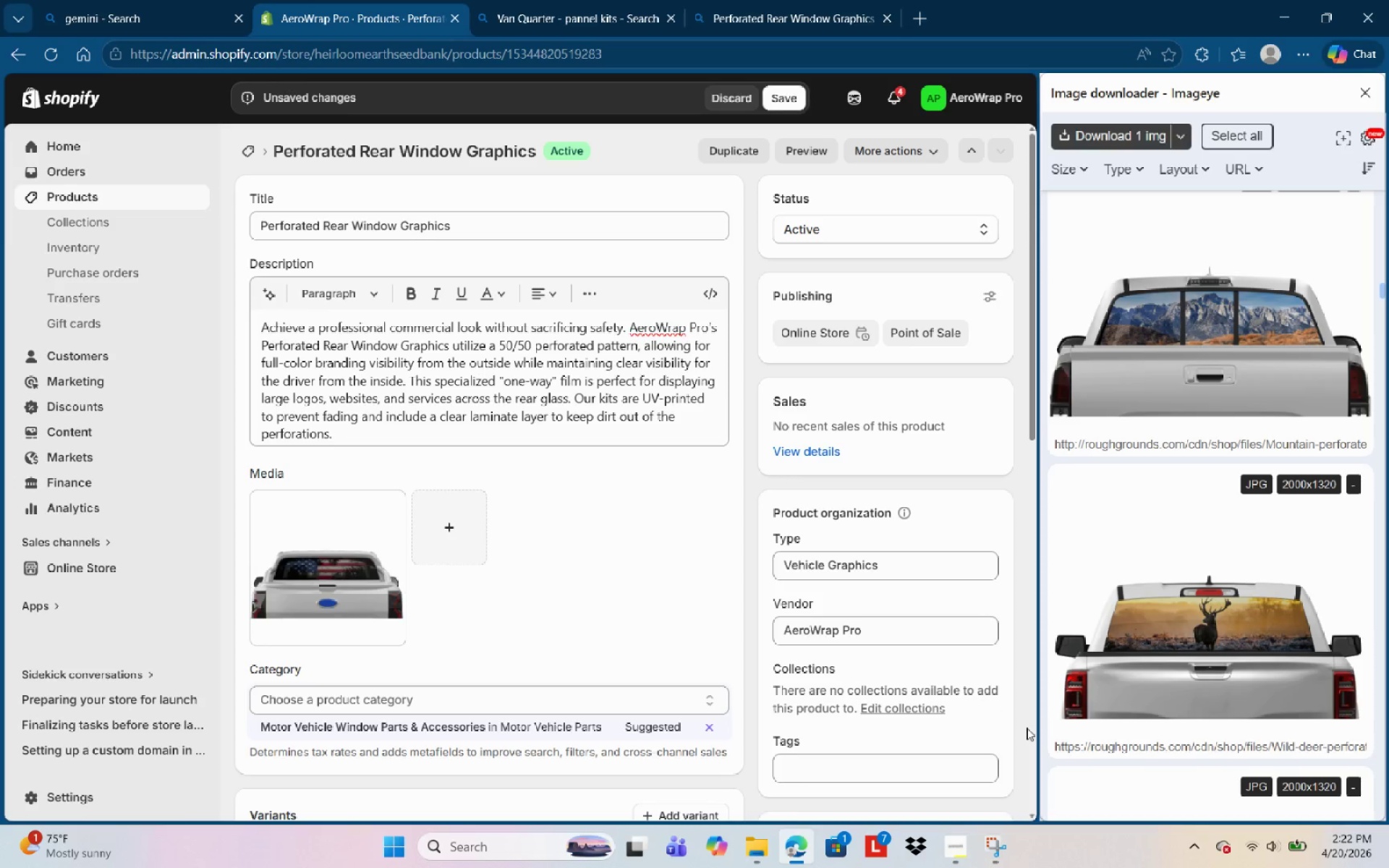 
left_click([1126, 474])
 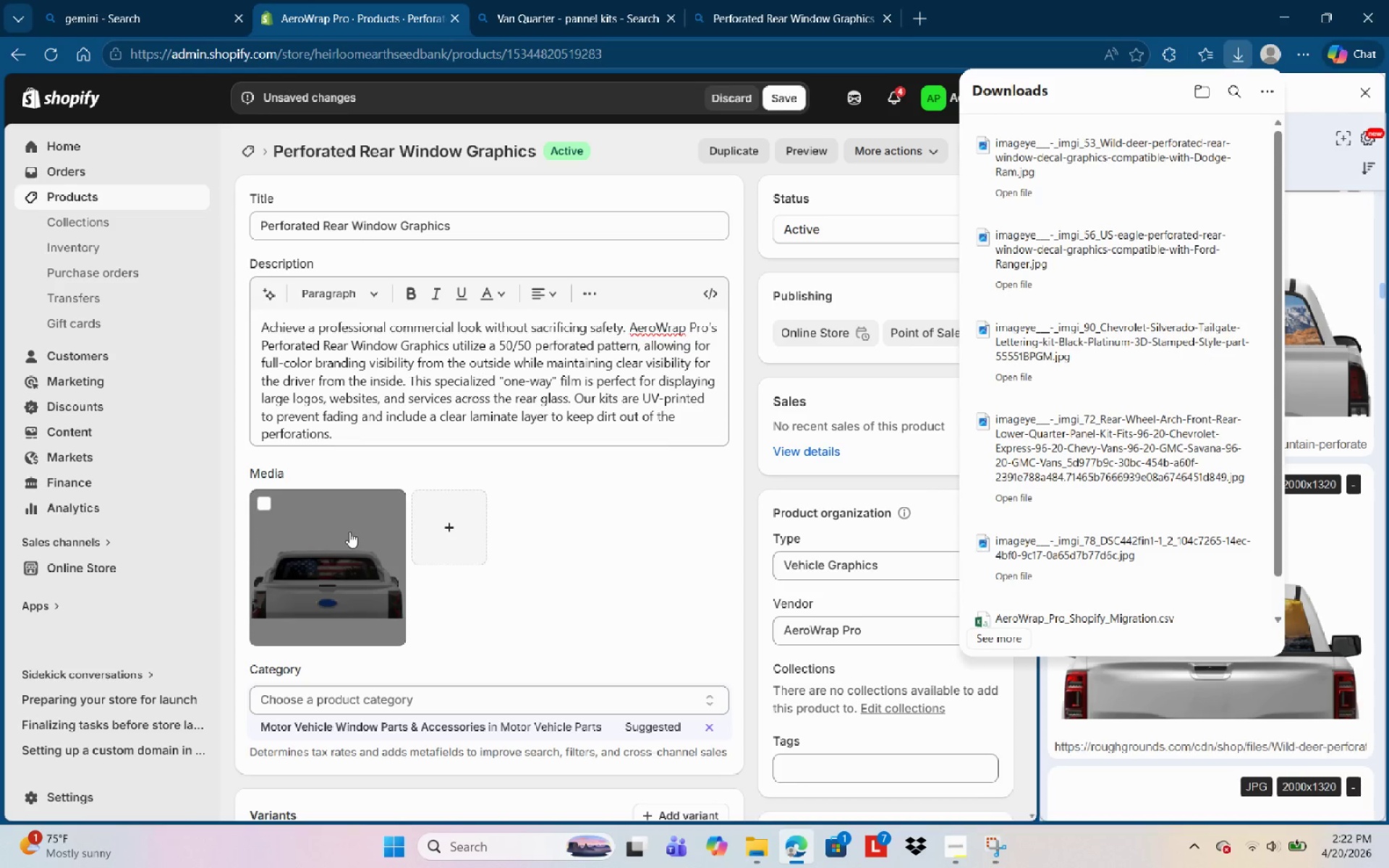 
left_click([429, 524])
 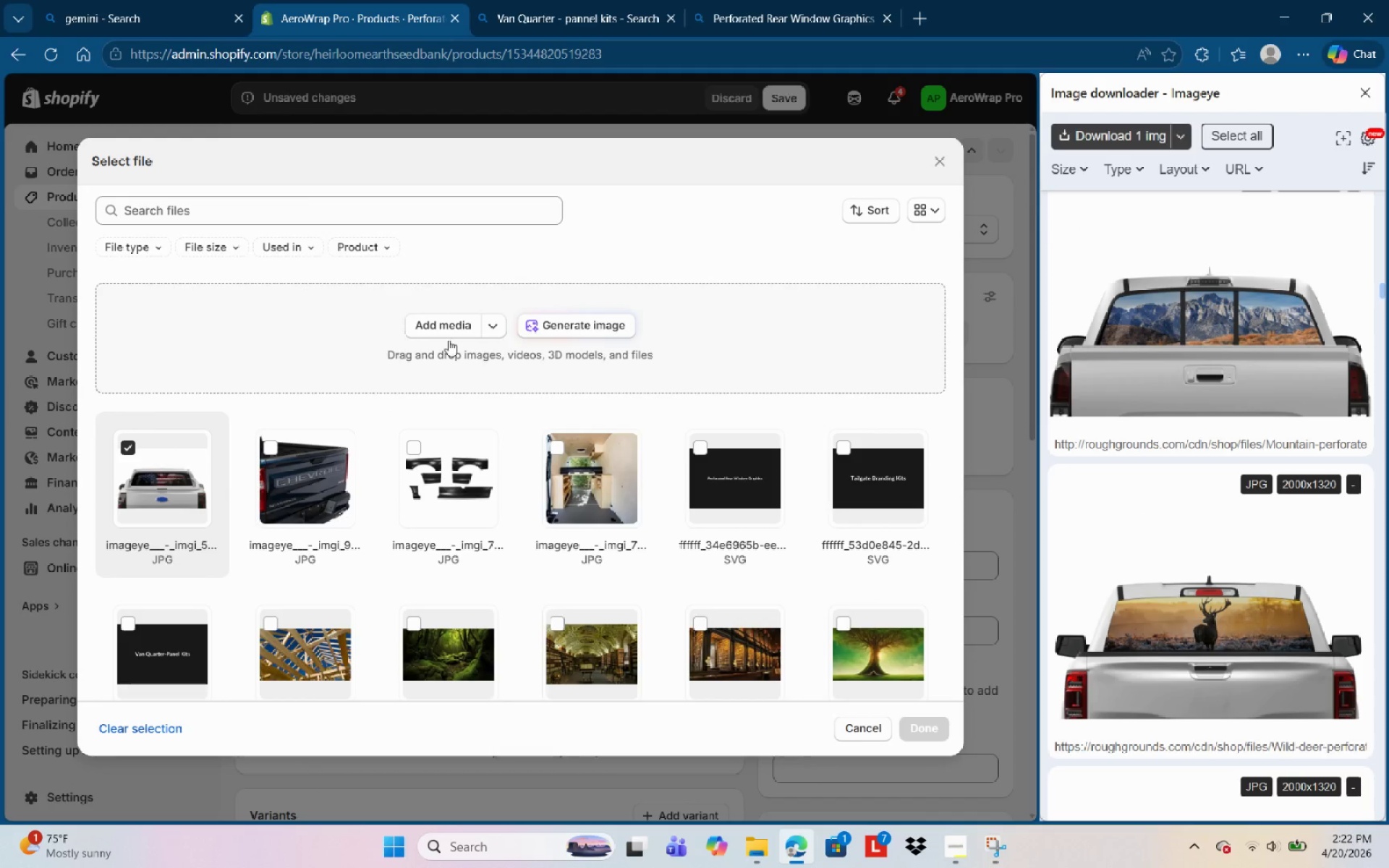 
left_click([441, 320])
 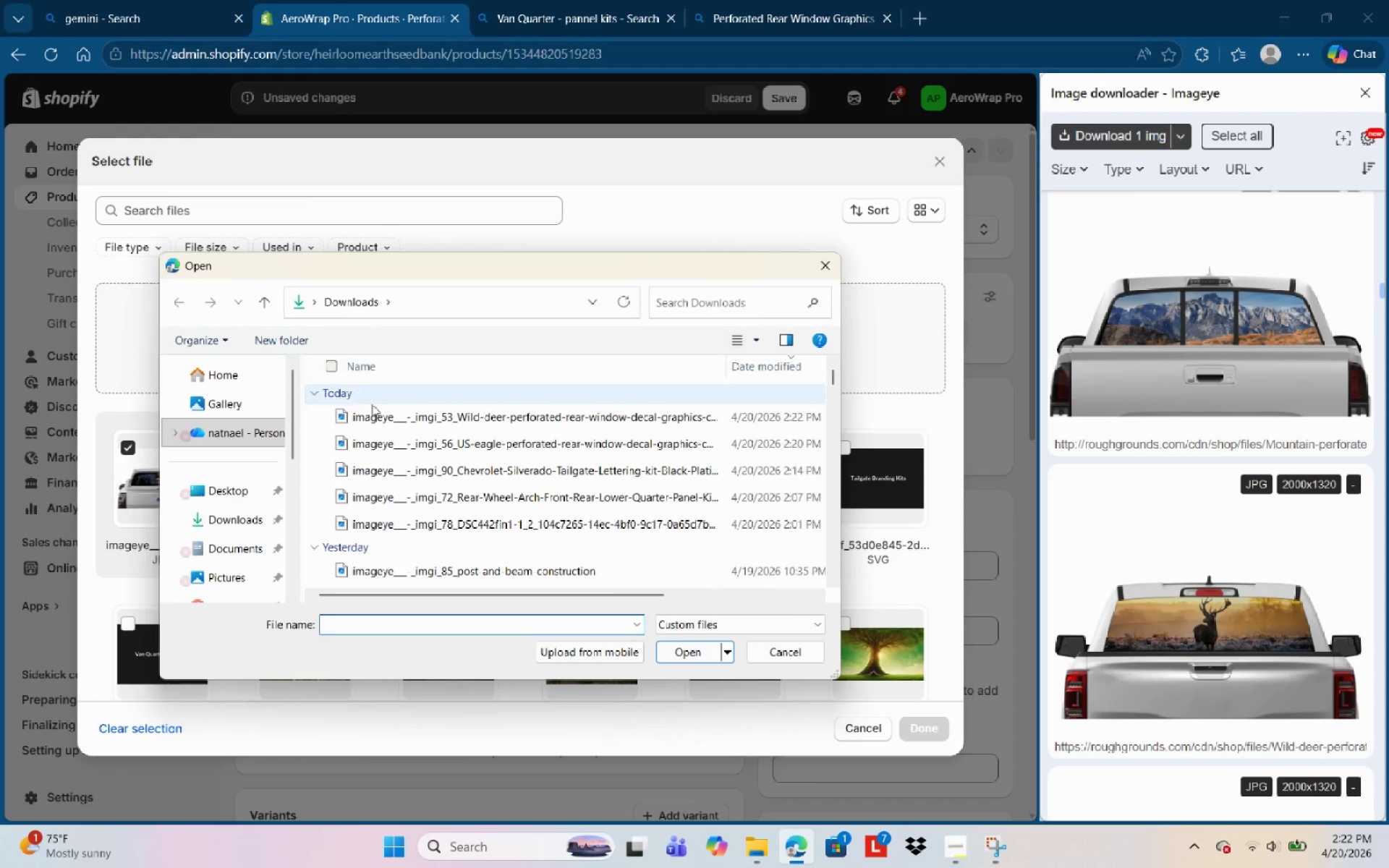 
left_click([416, 417])
 